 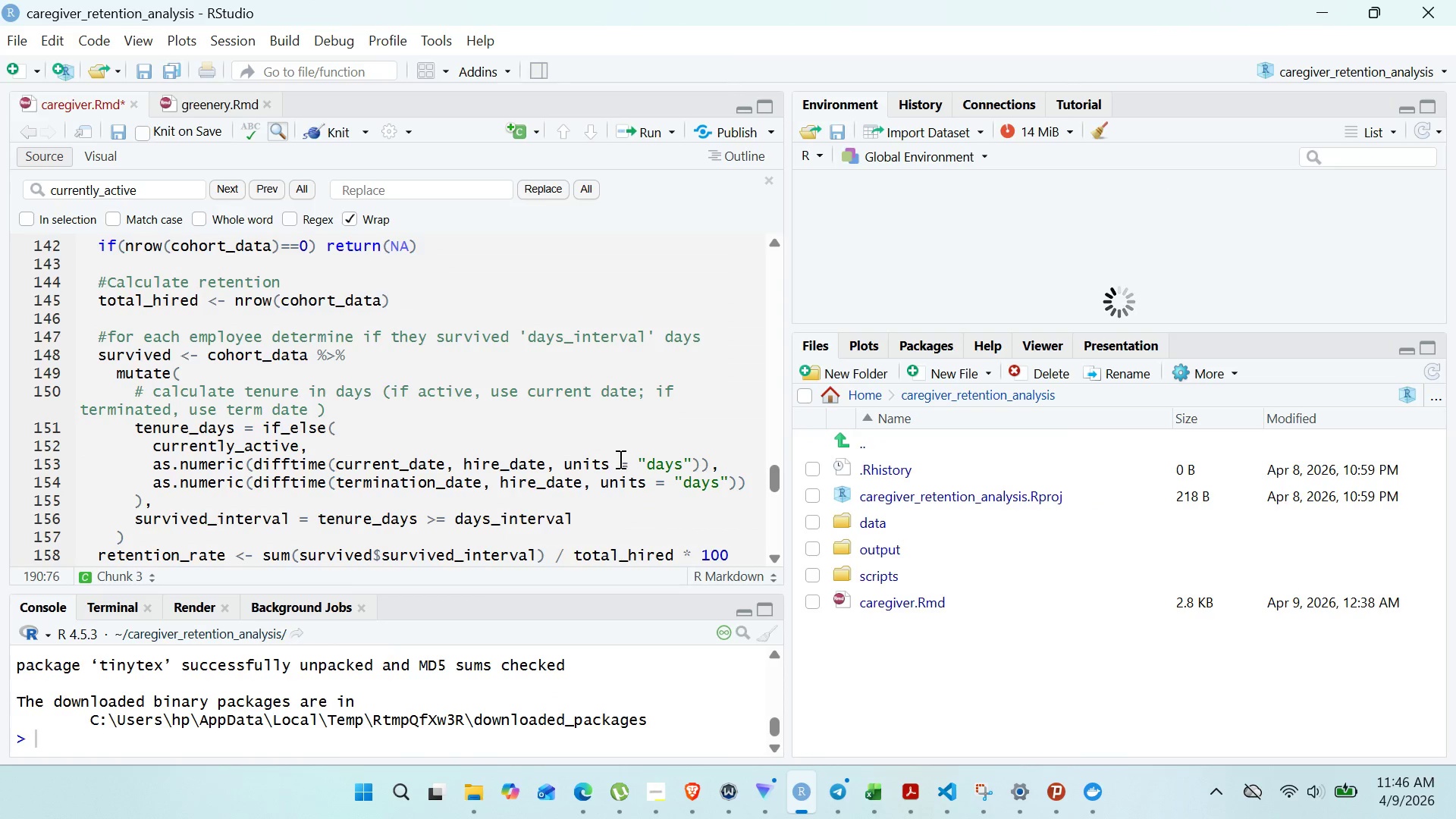 
left_click([444, 544])
 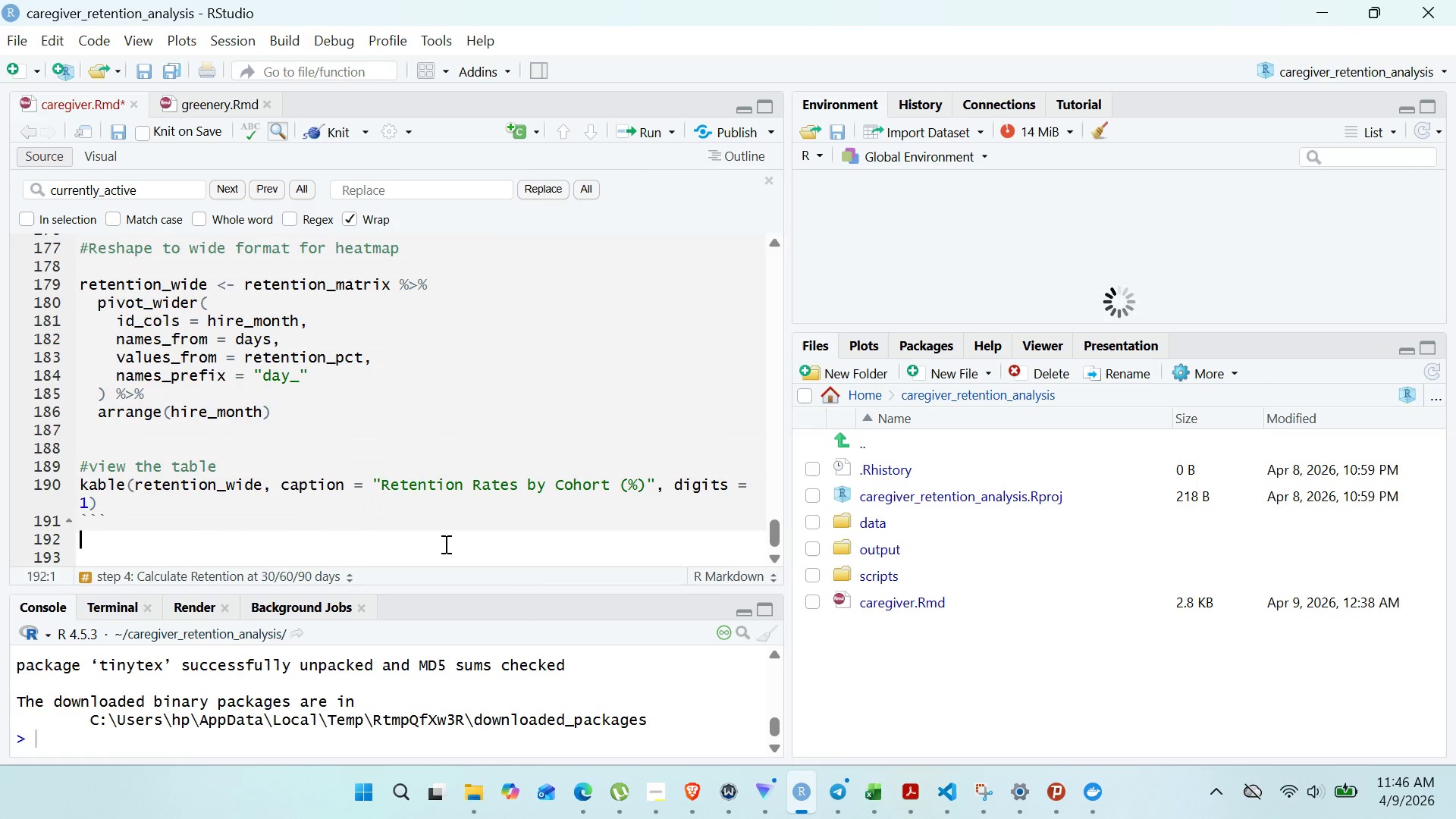 
key(Enter)
 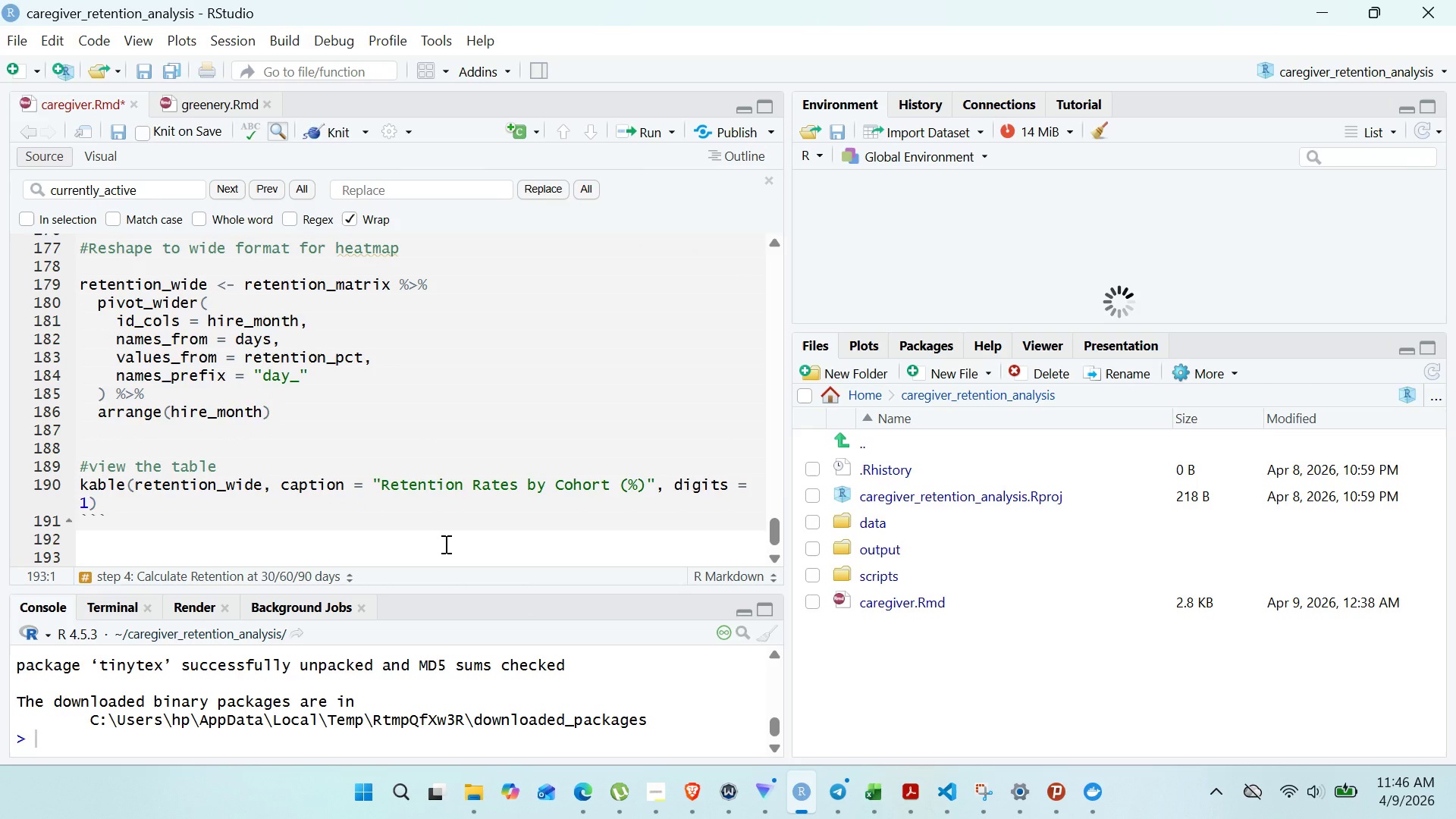 
type(## Step 5: Generate Classic Cohort Heatmap)
 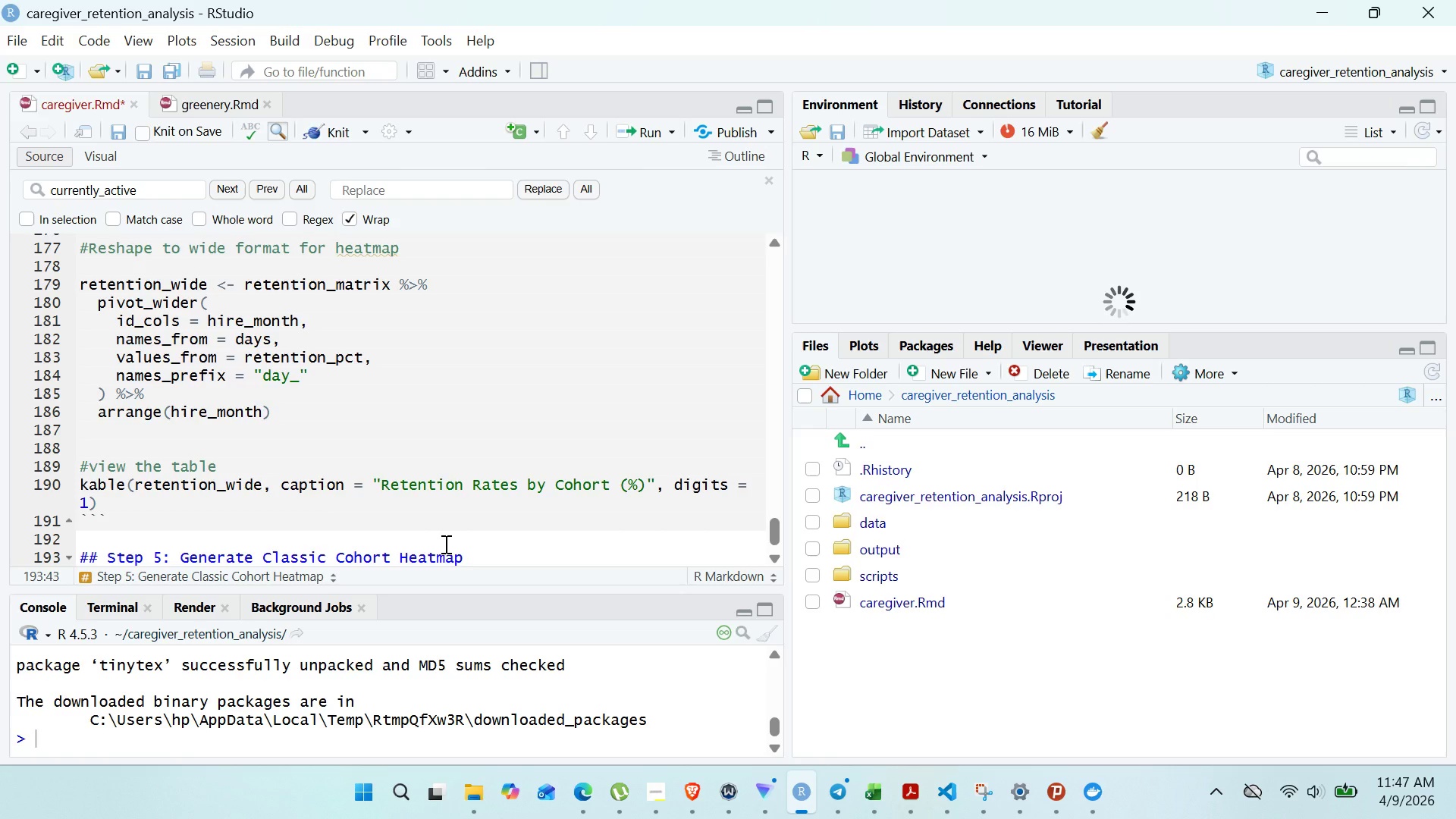 
type( ())
 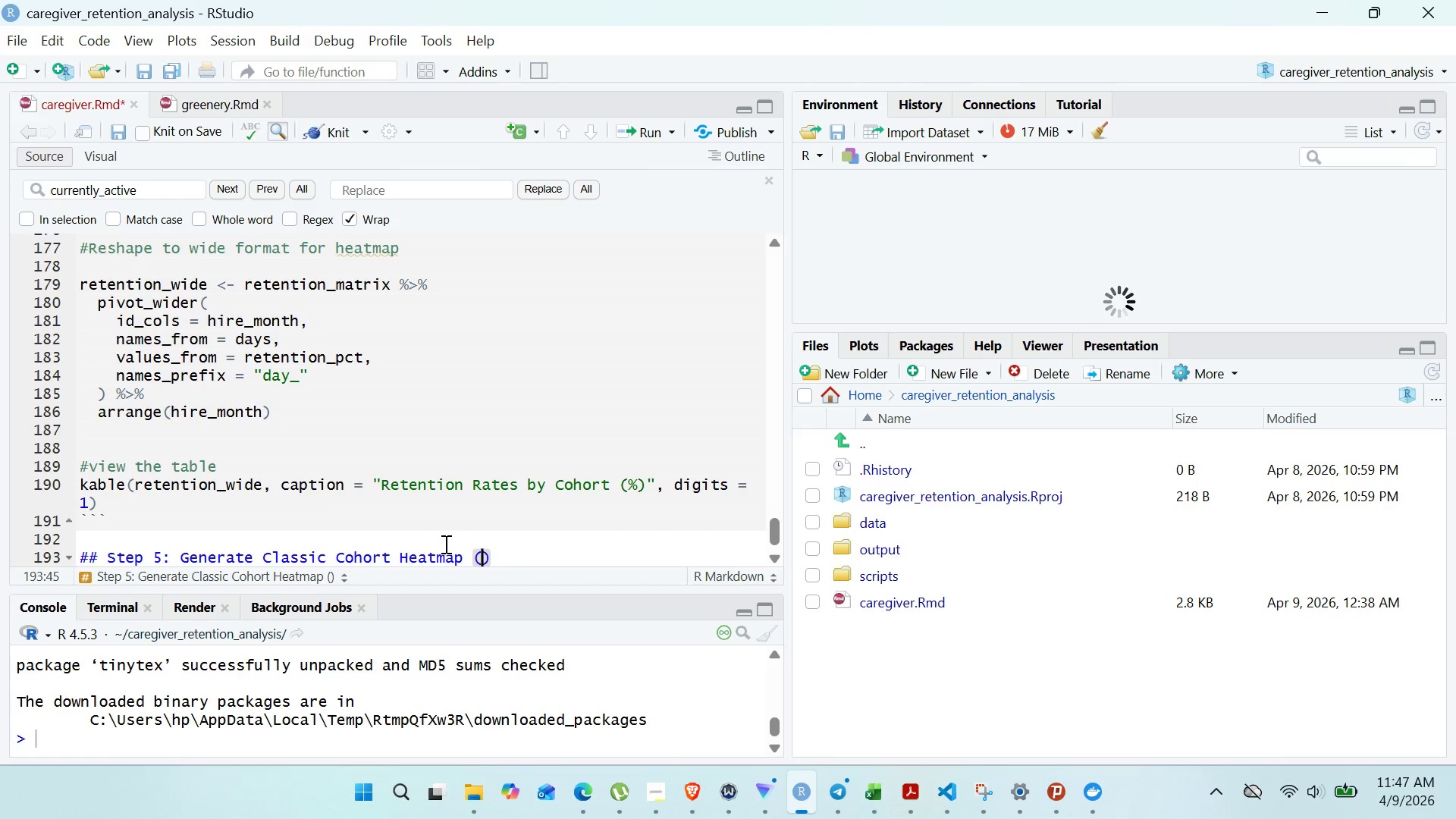 
 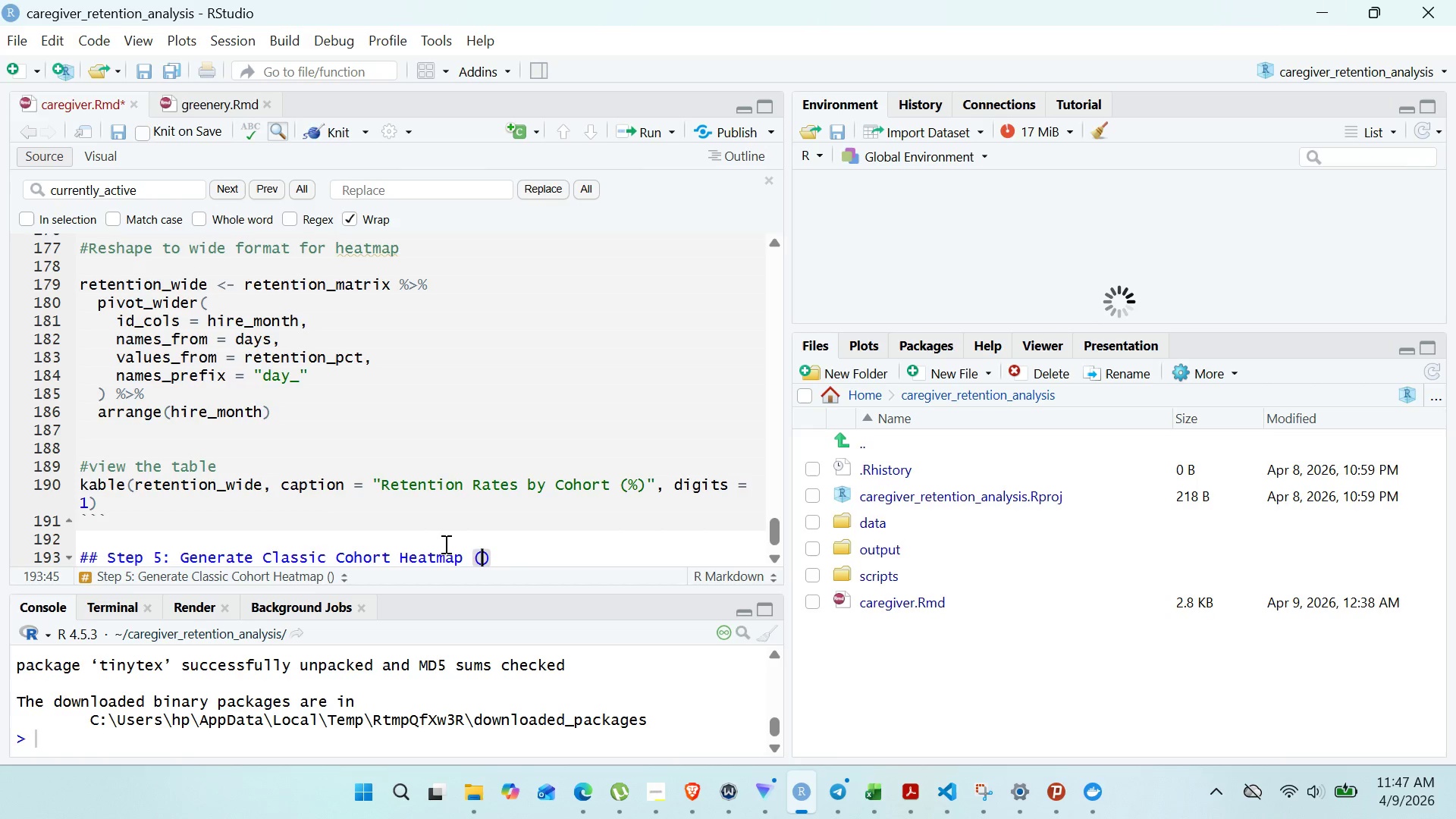 
key(ArrowLeft)
 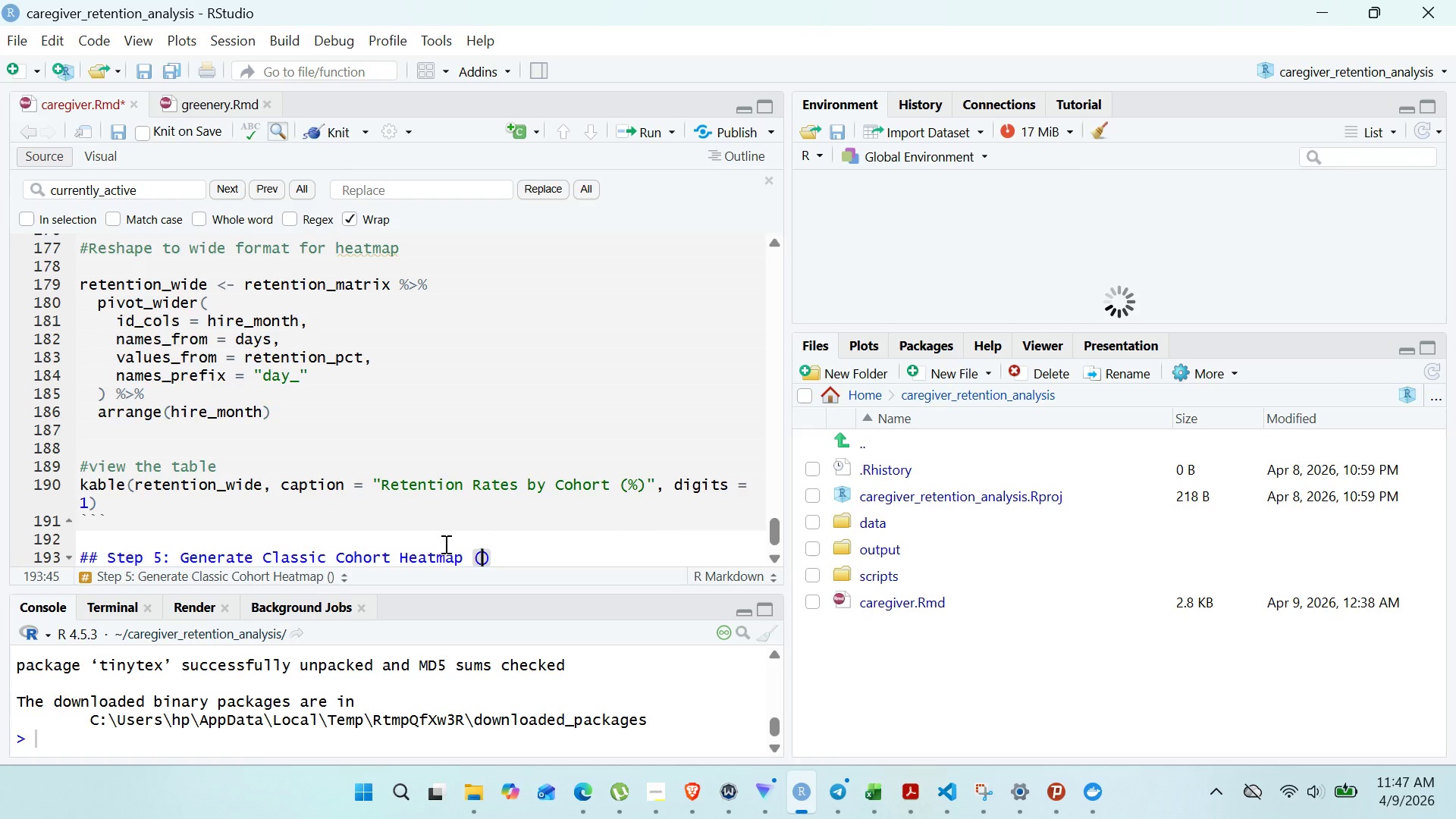 
type(Trina)
key(Backspace)
key(Backspace)
type(angular Matrix)
 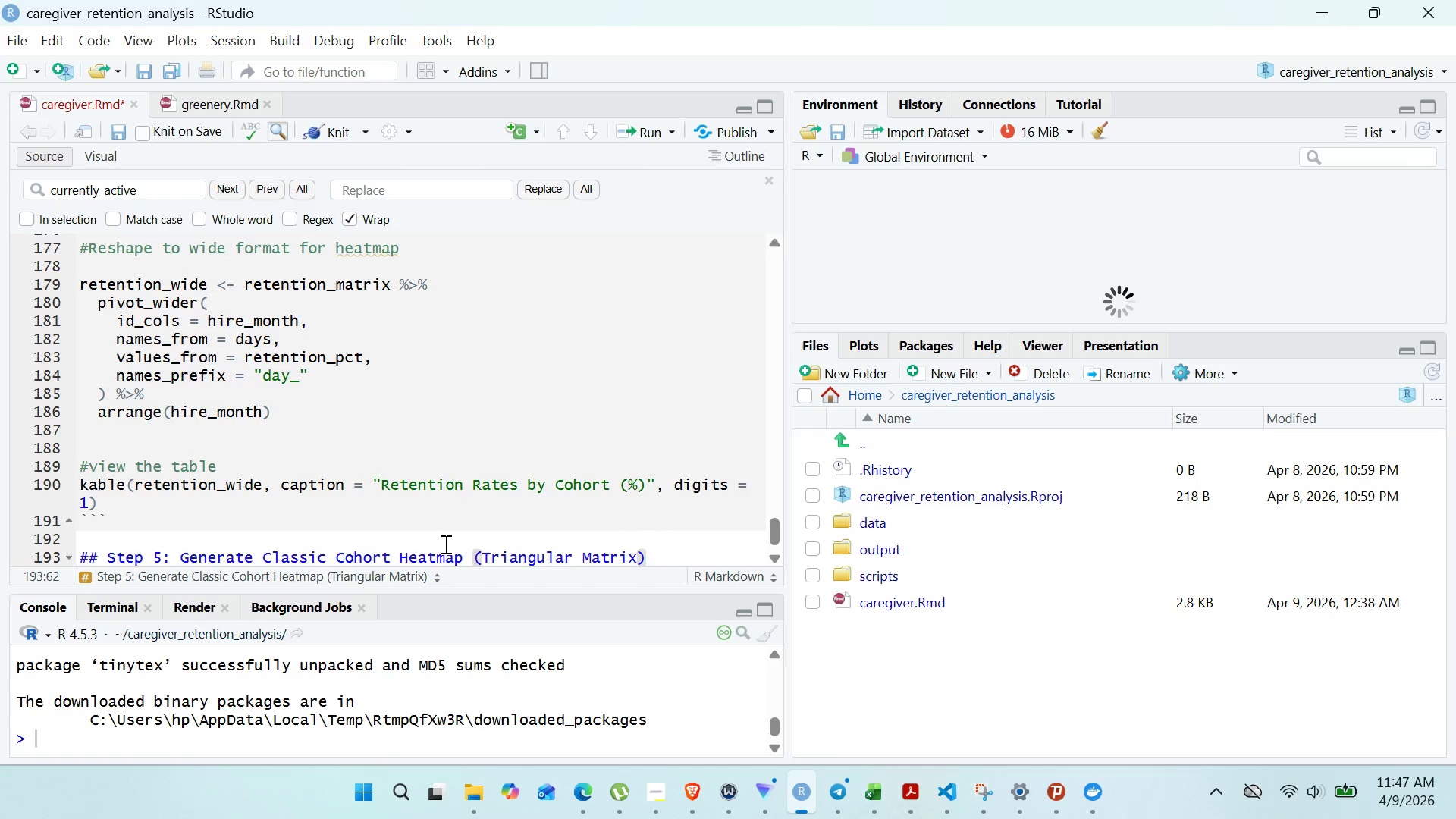 
key(ArrowRight)
 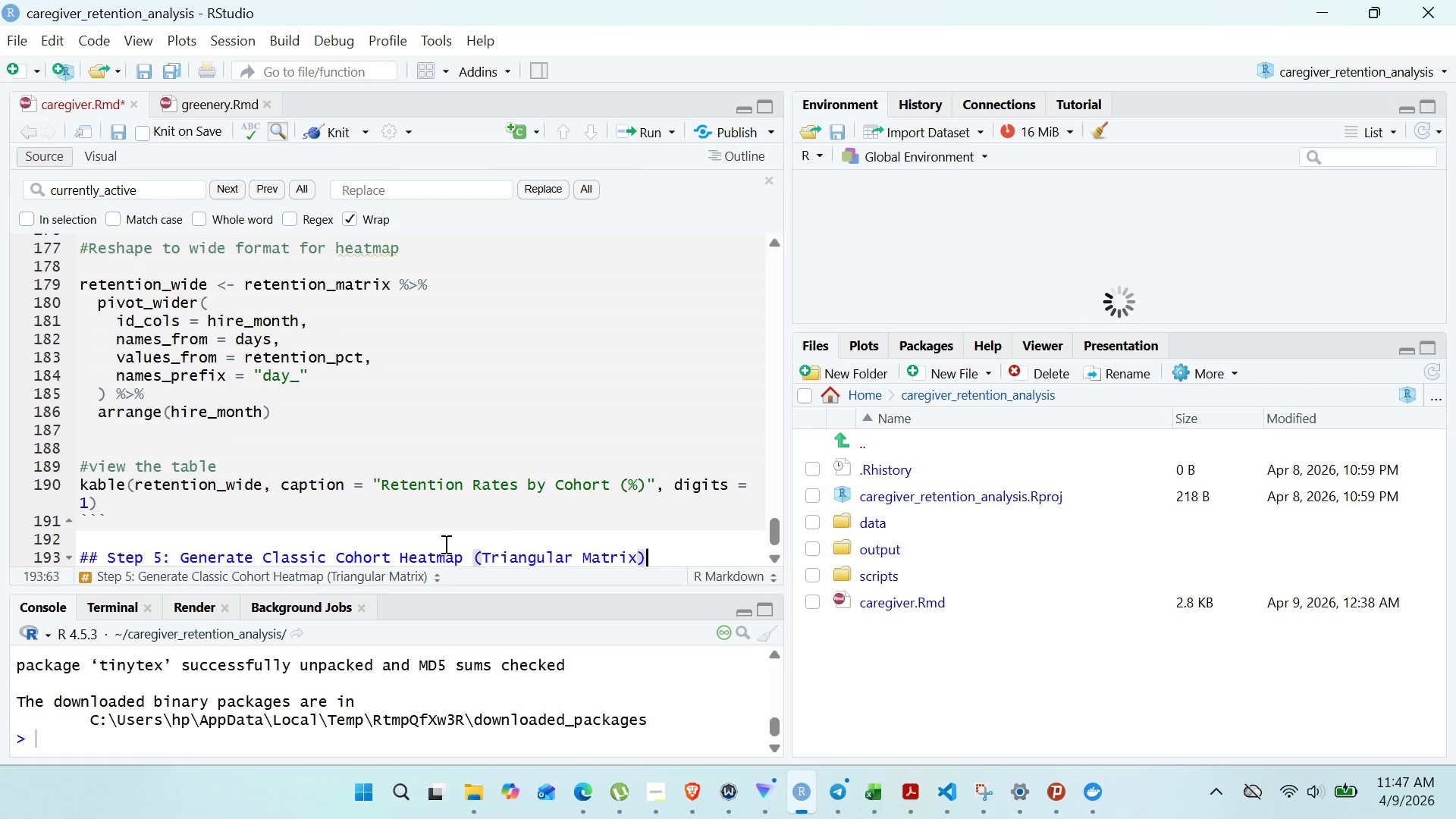 
key(Enter)
 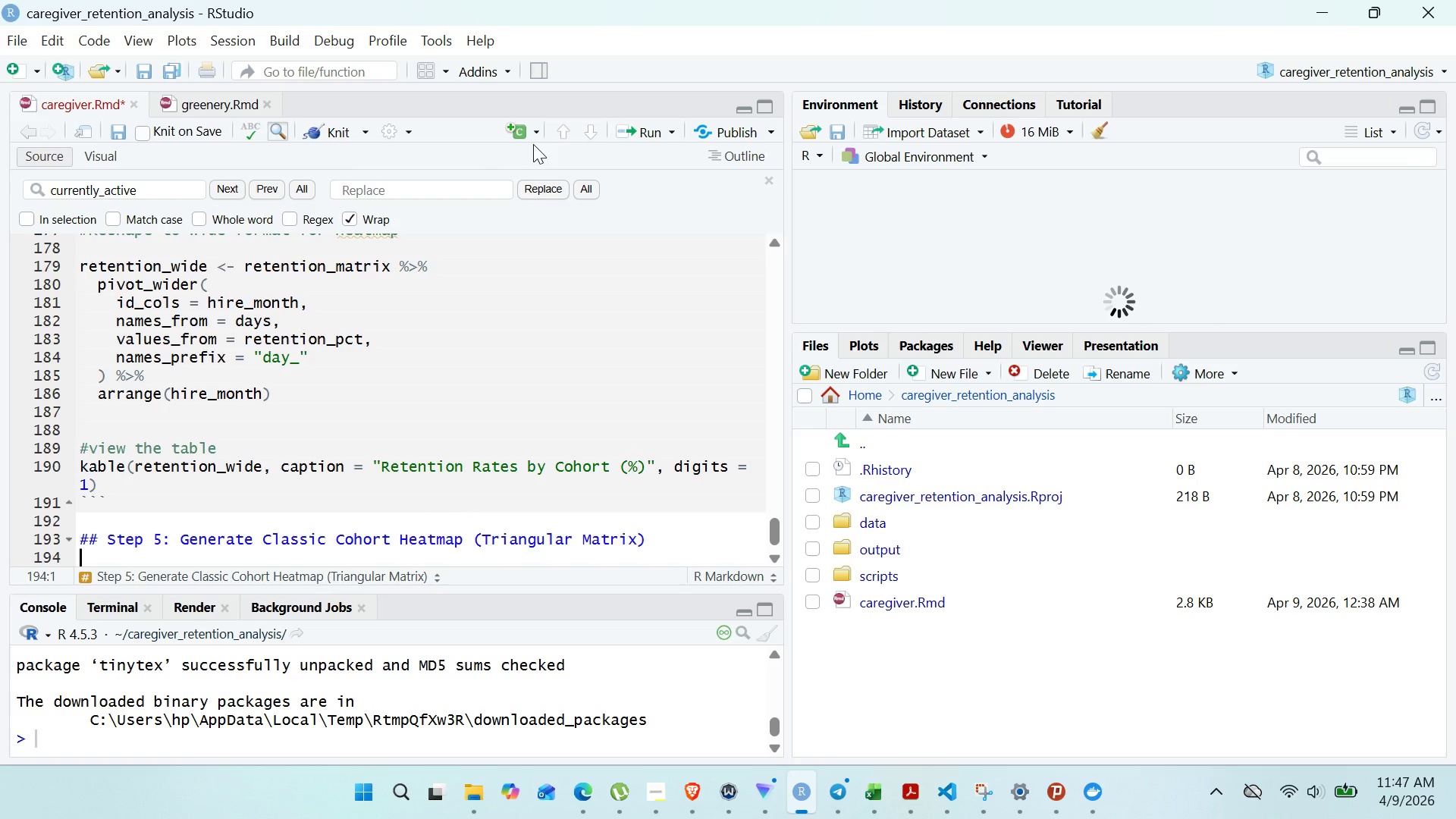 
left_click([533, 135])
 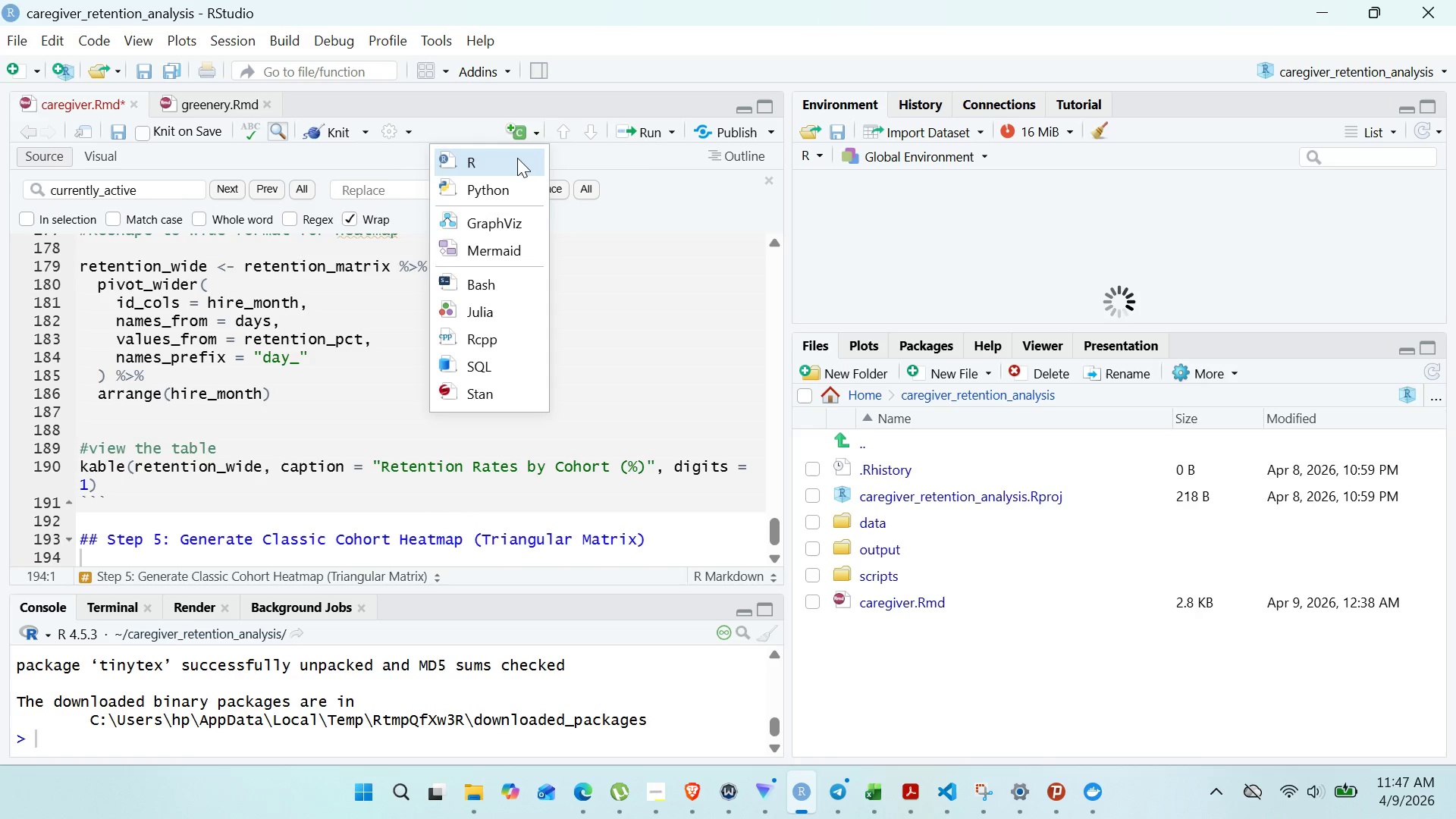 
left_click([517, 158])
 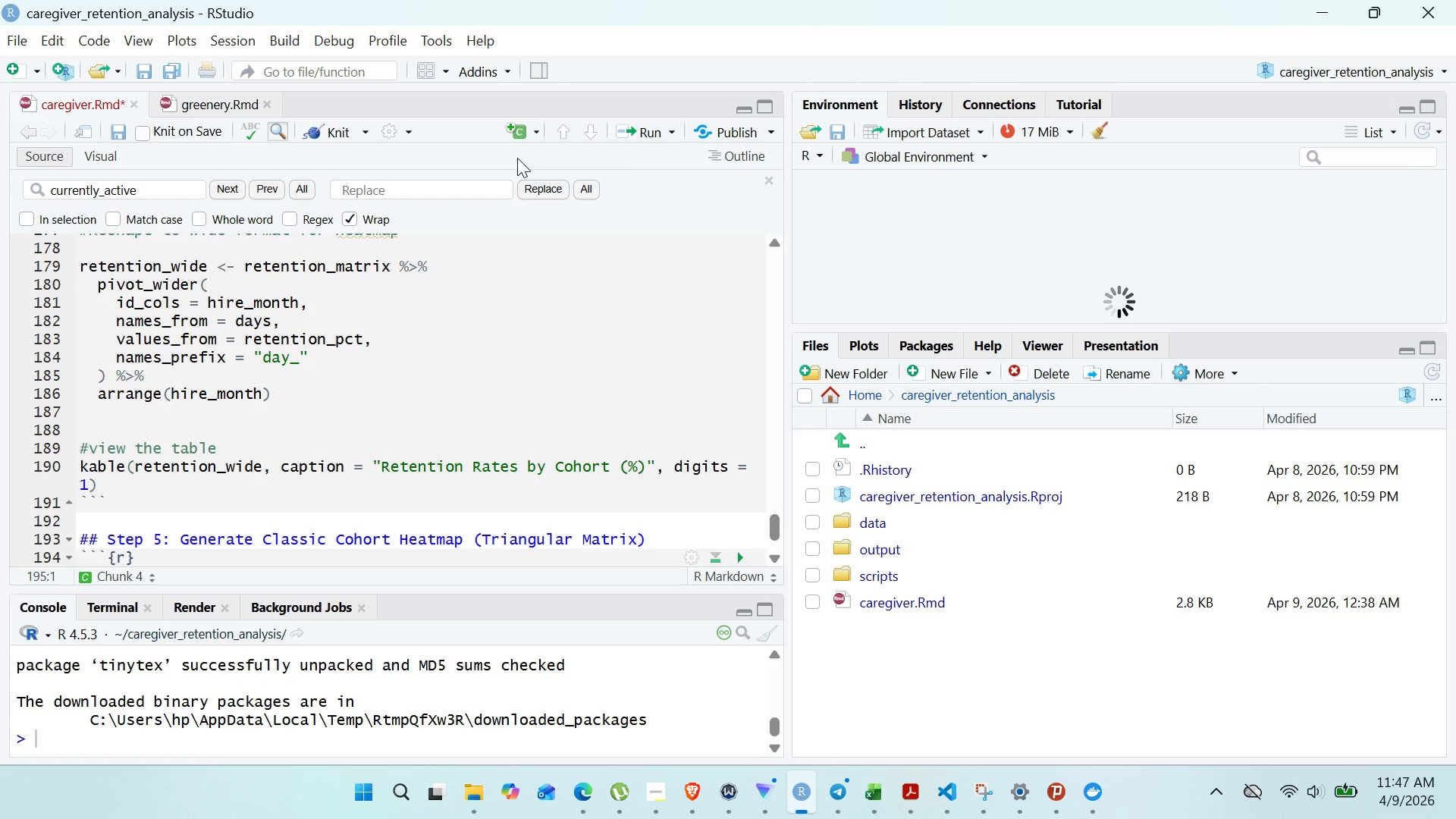 
wait(11.62)
 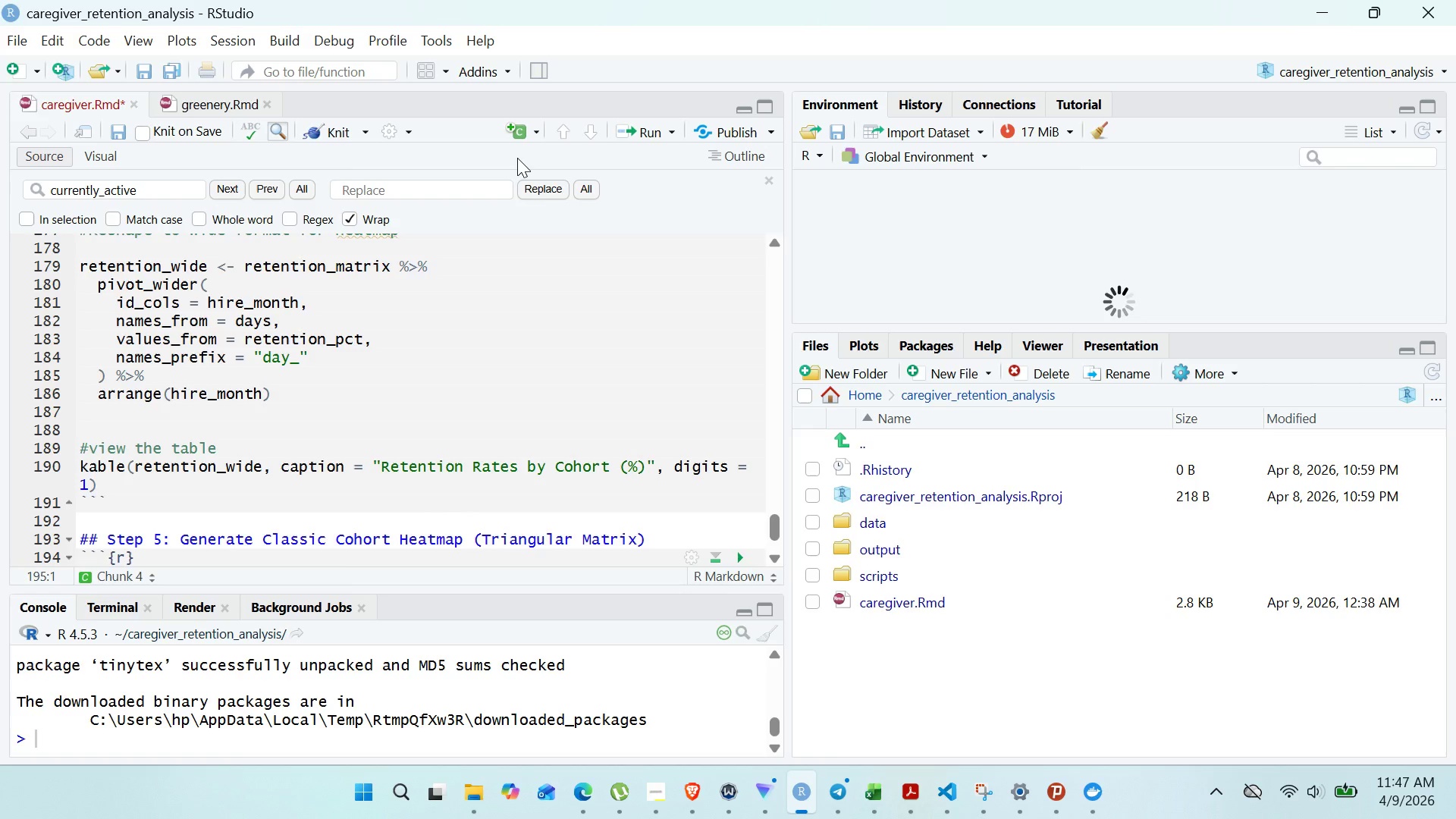 
type(# Prepare data for tra)
key(Backspace)
type(ian)
 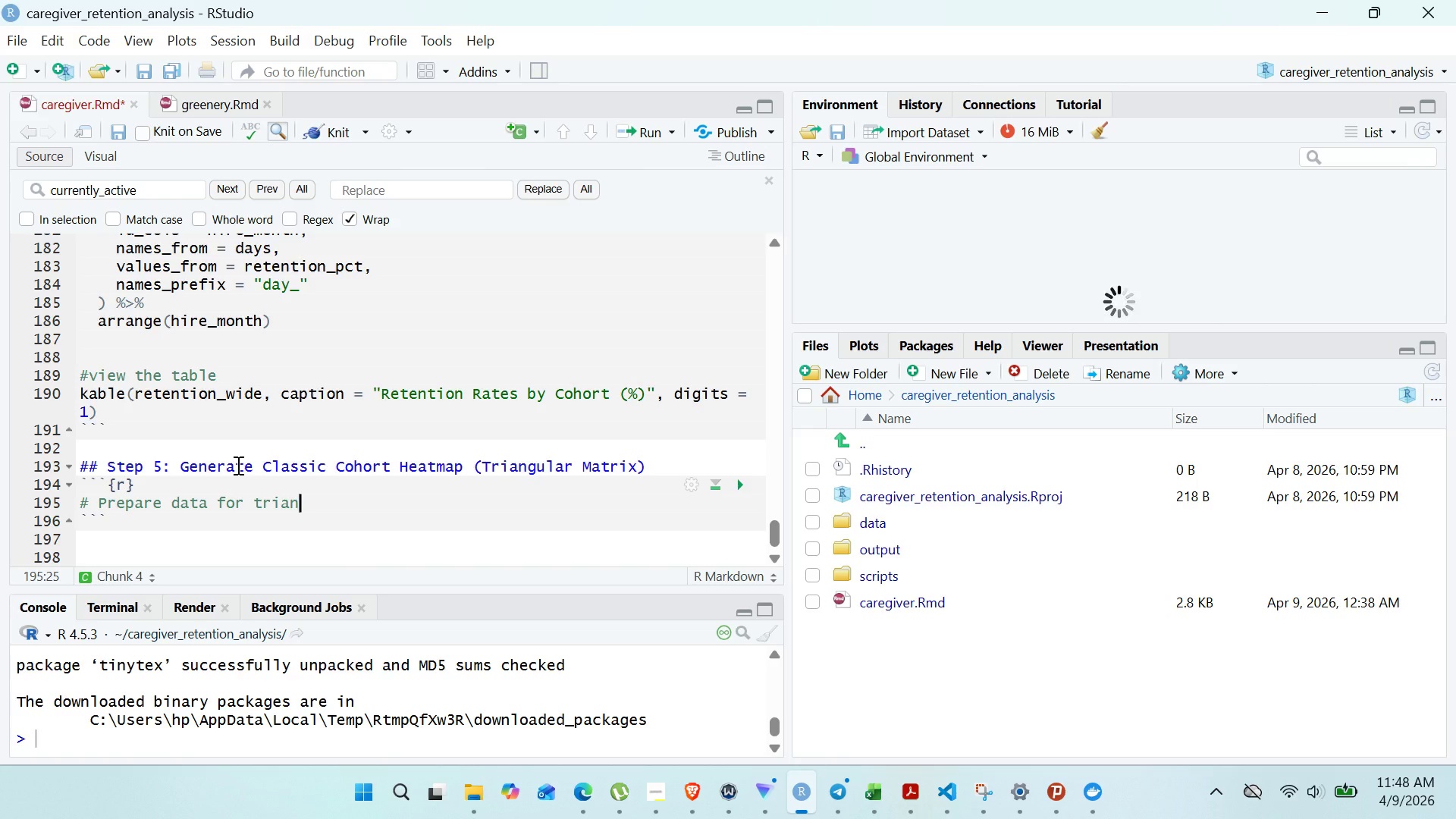 
wait(7.03)
 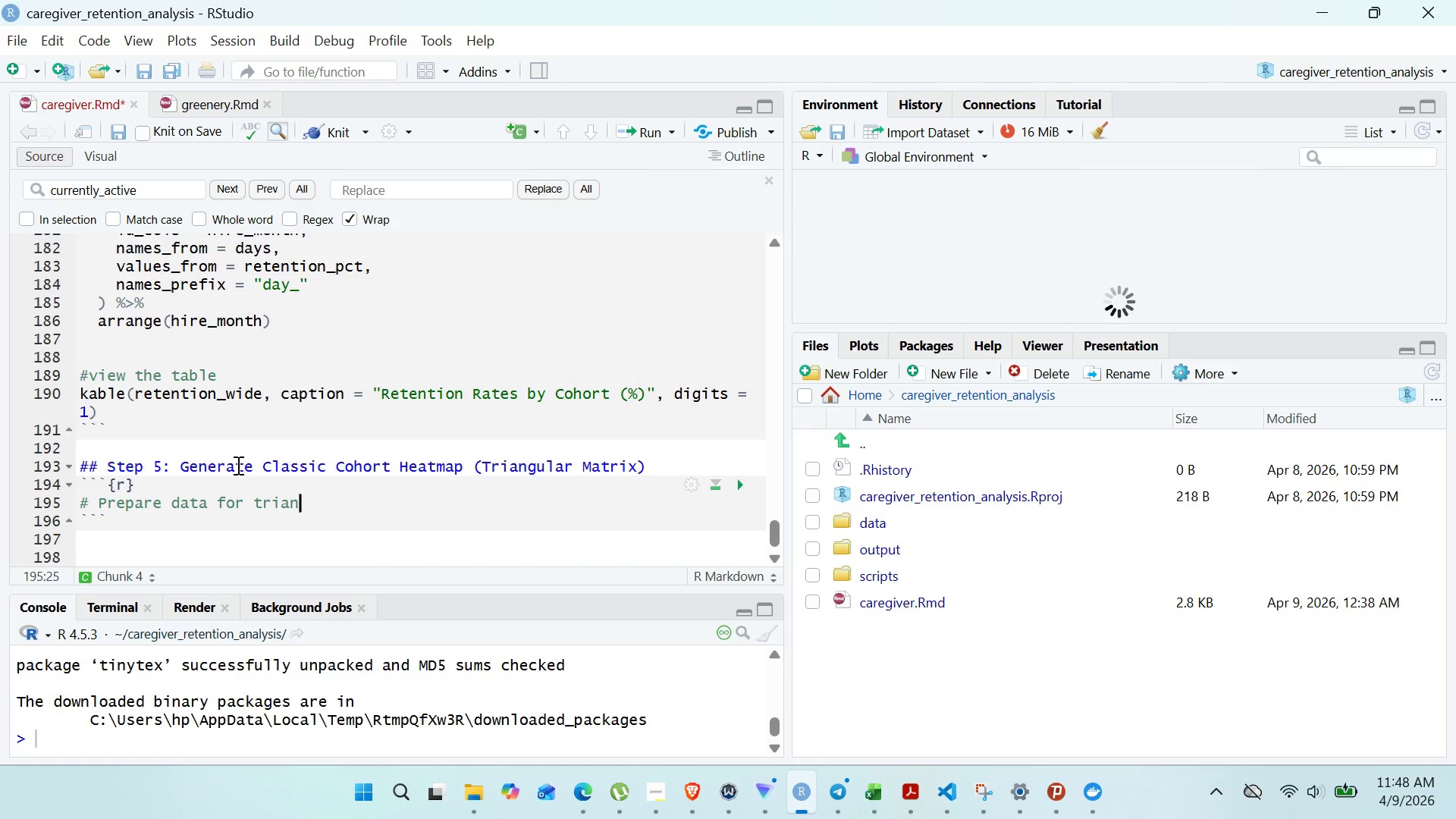 
type(gular heatmap)
 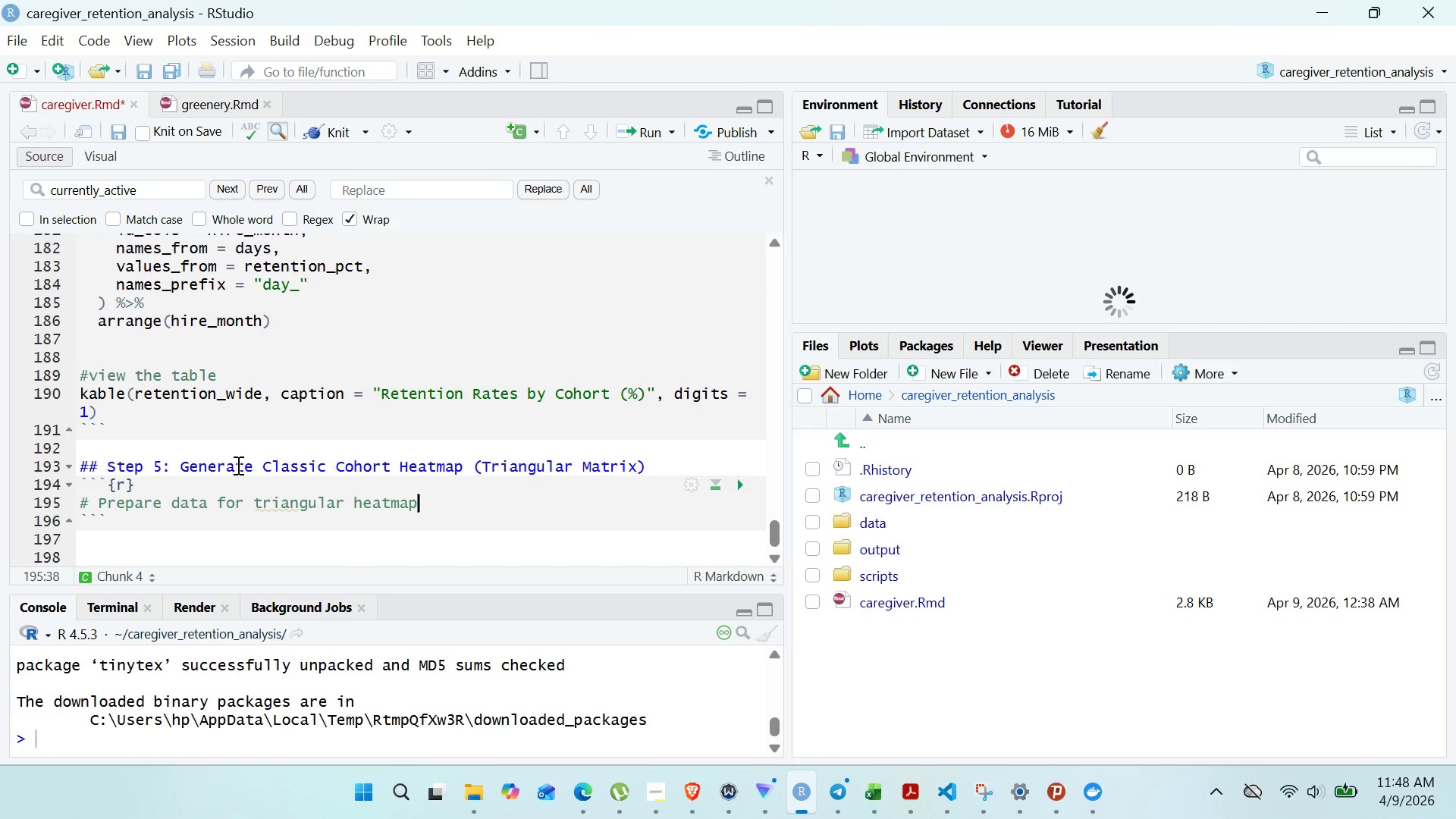 
key(Enter)
 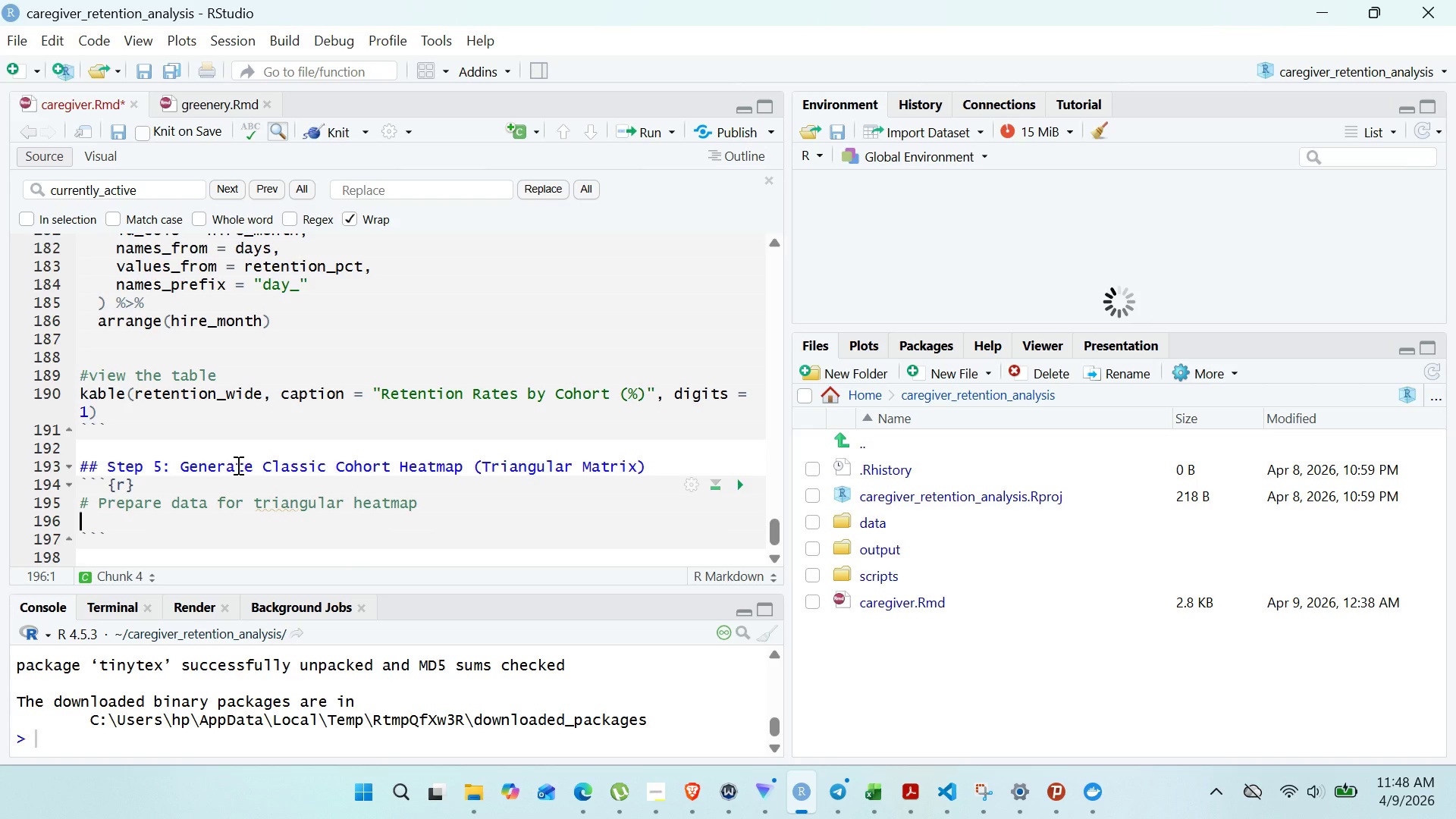 
type(hetmap_data <)
 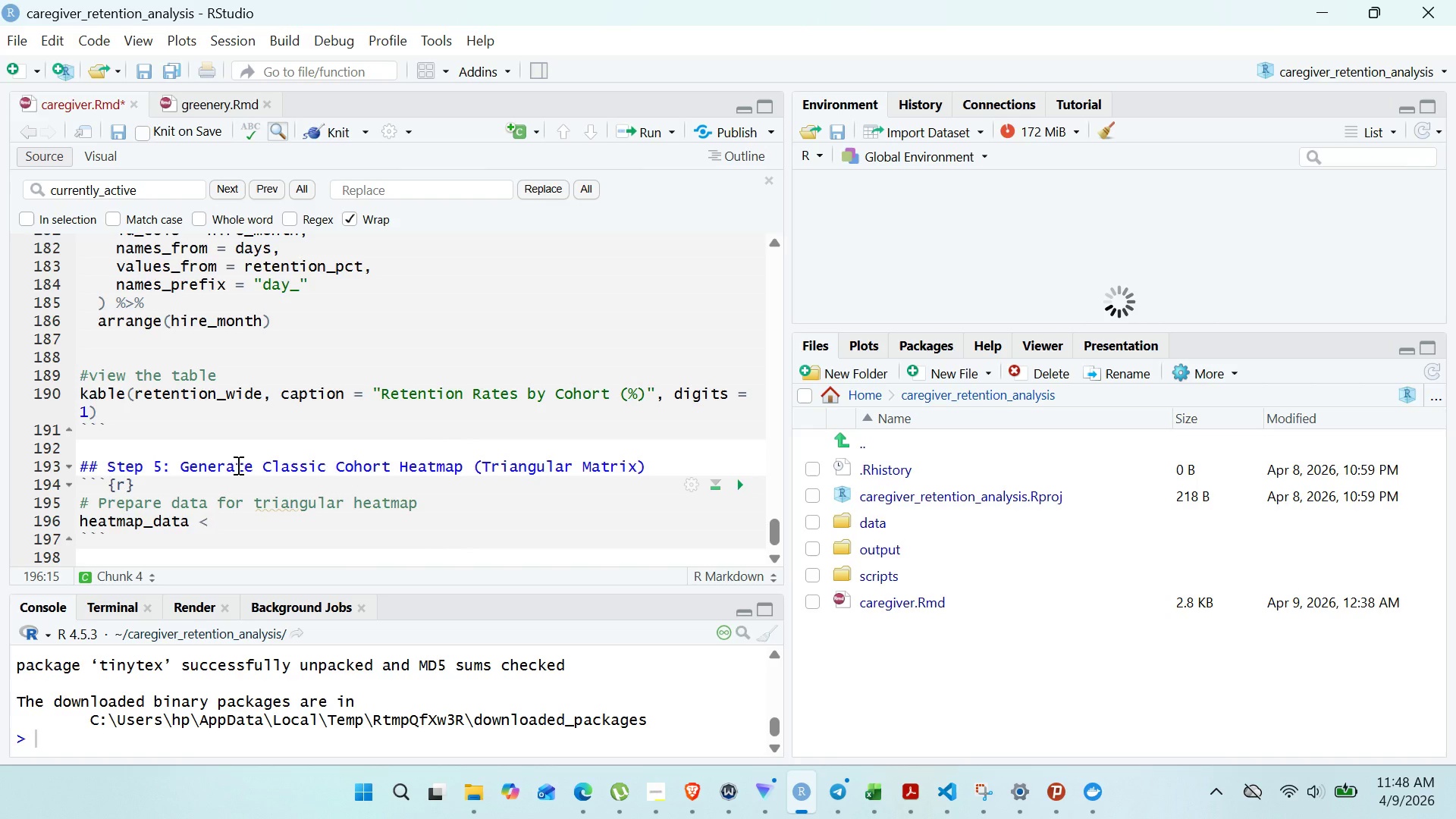 
key(Minus)
 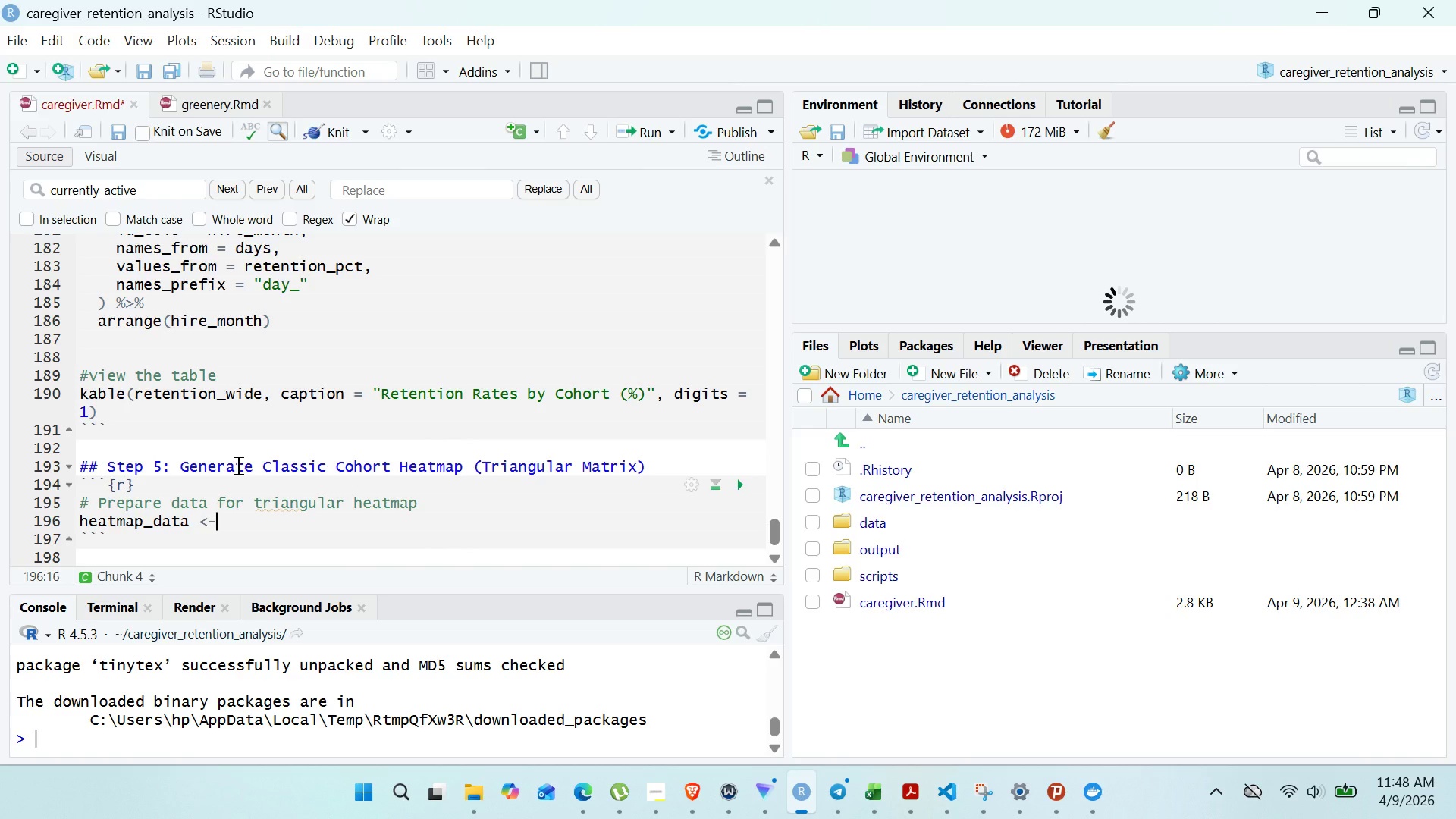 
key(Space)
 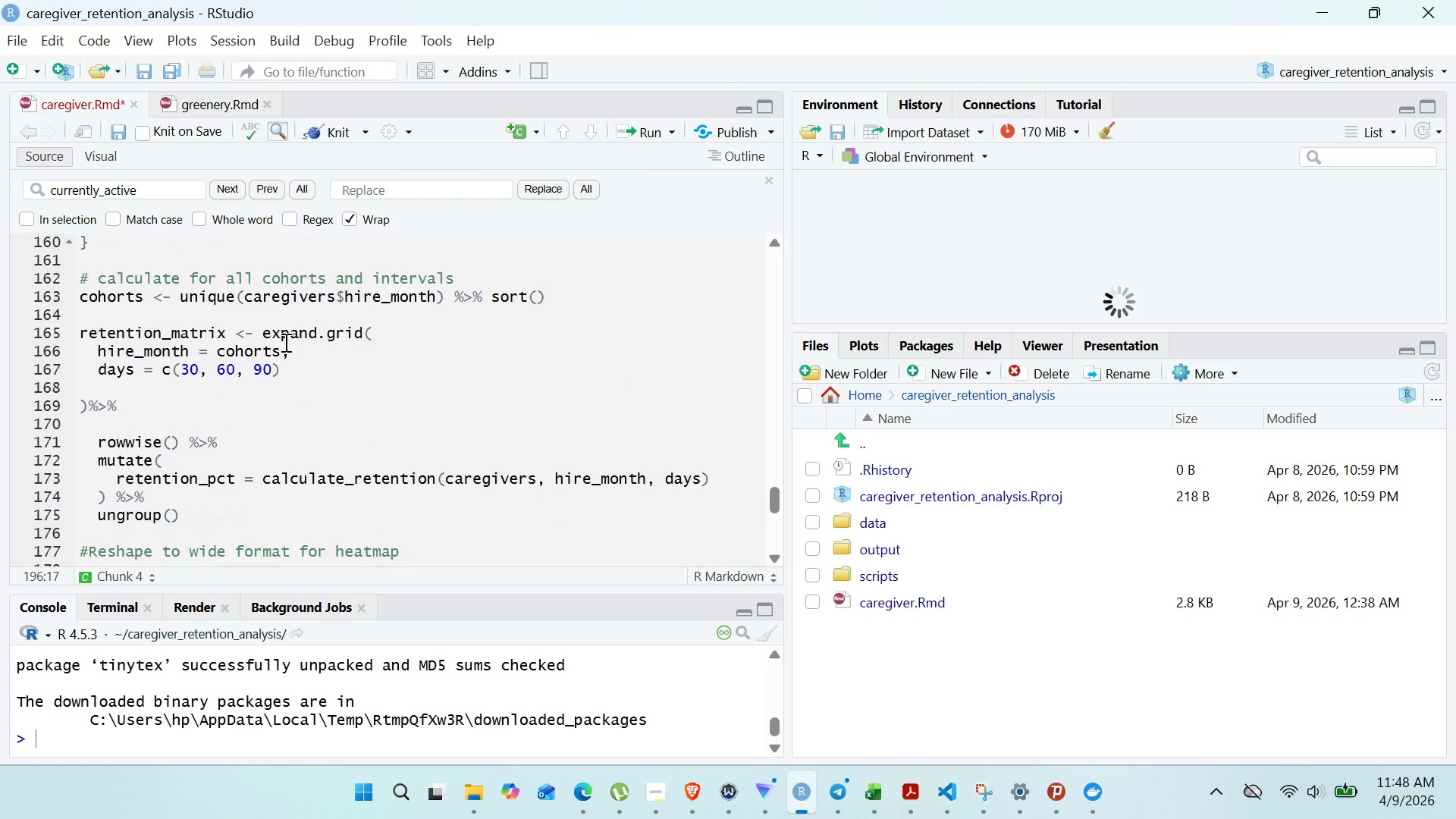 
wait(5.41)
 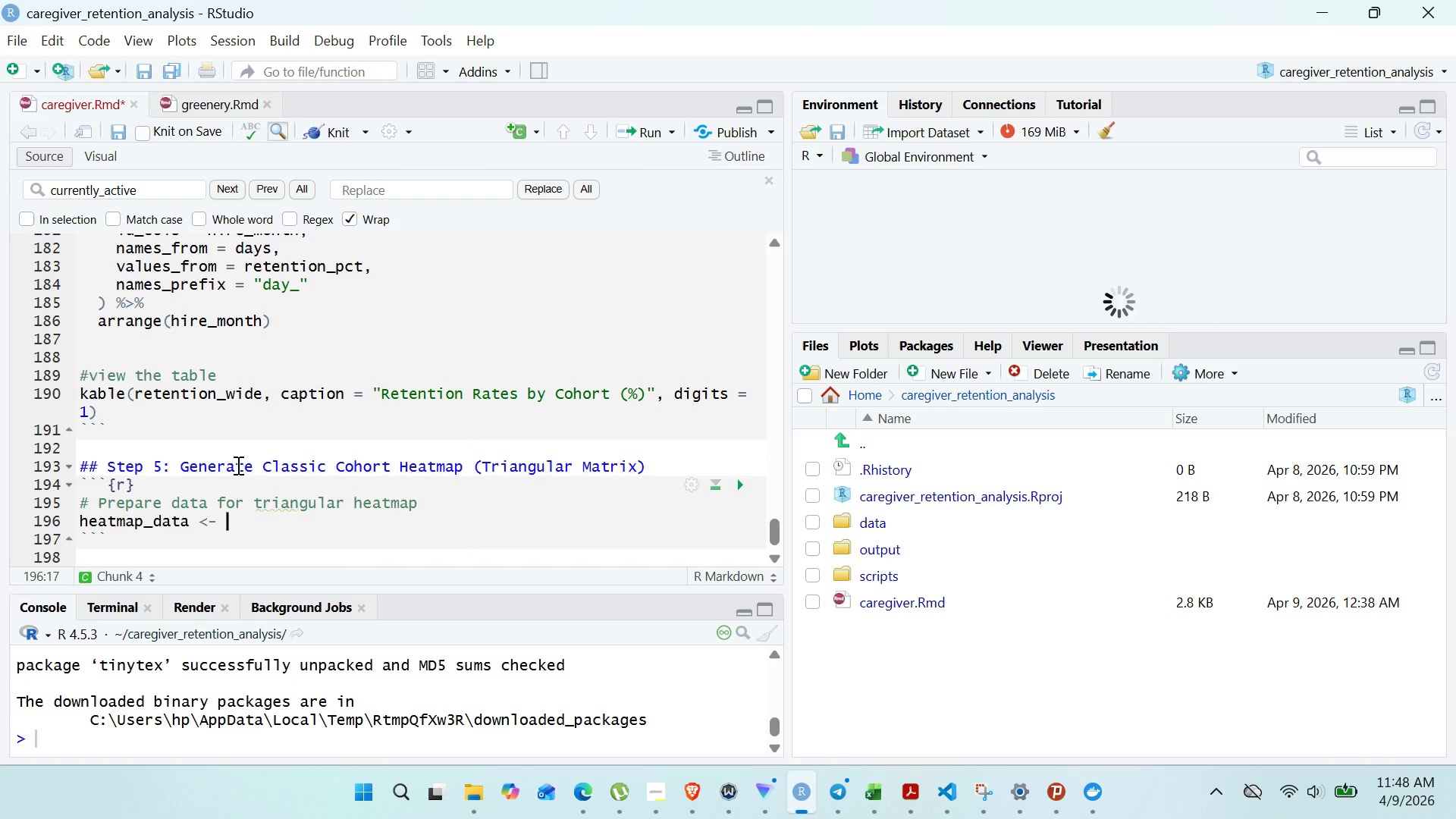 
double_click([202, 400])
 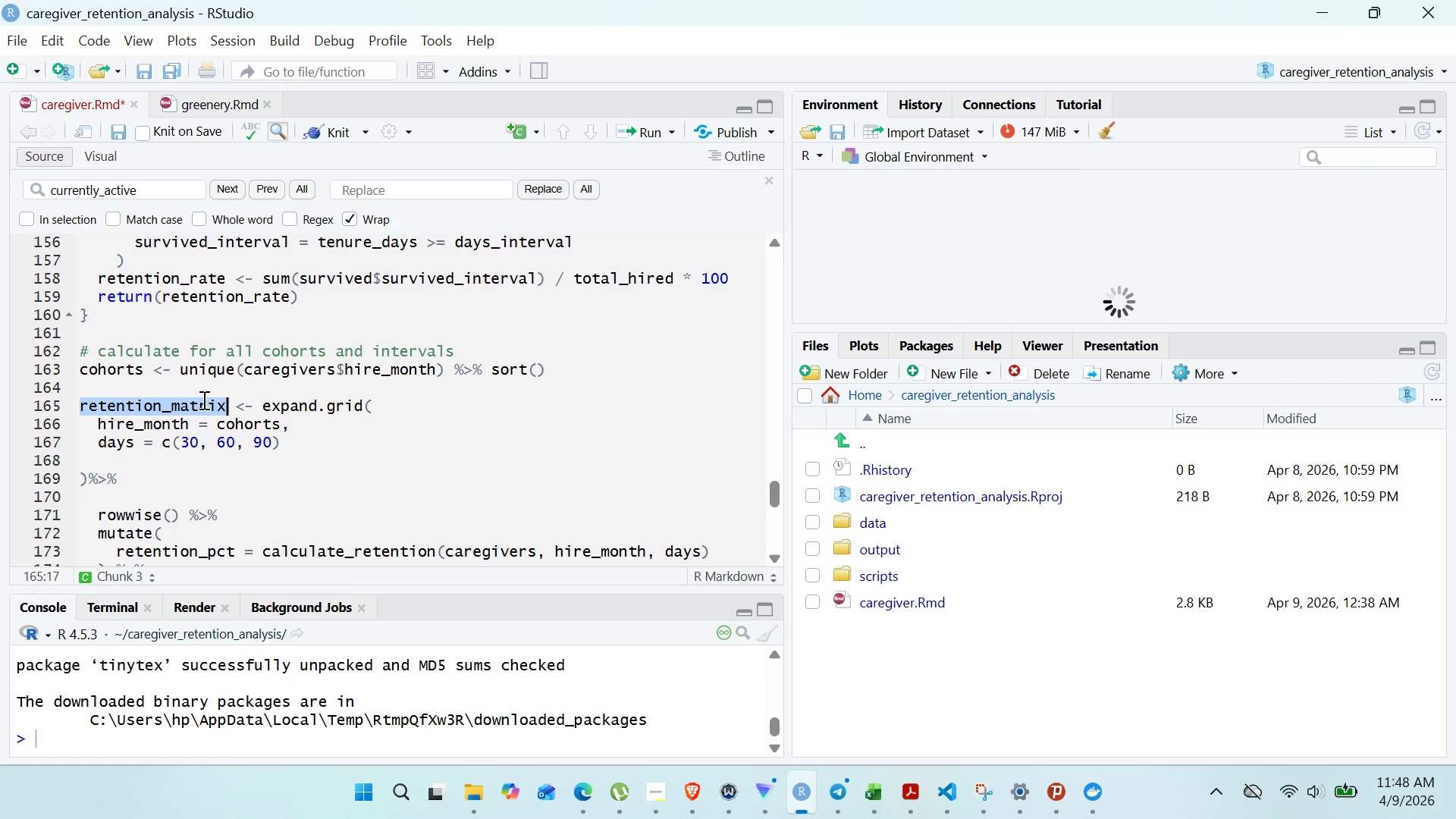 
key(Control+C)
 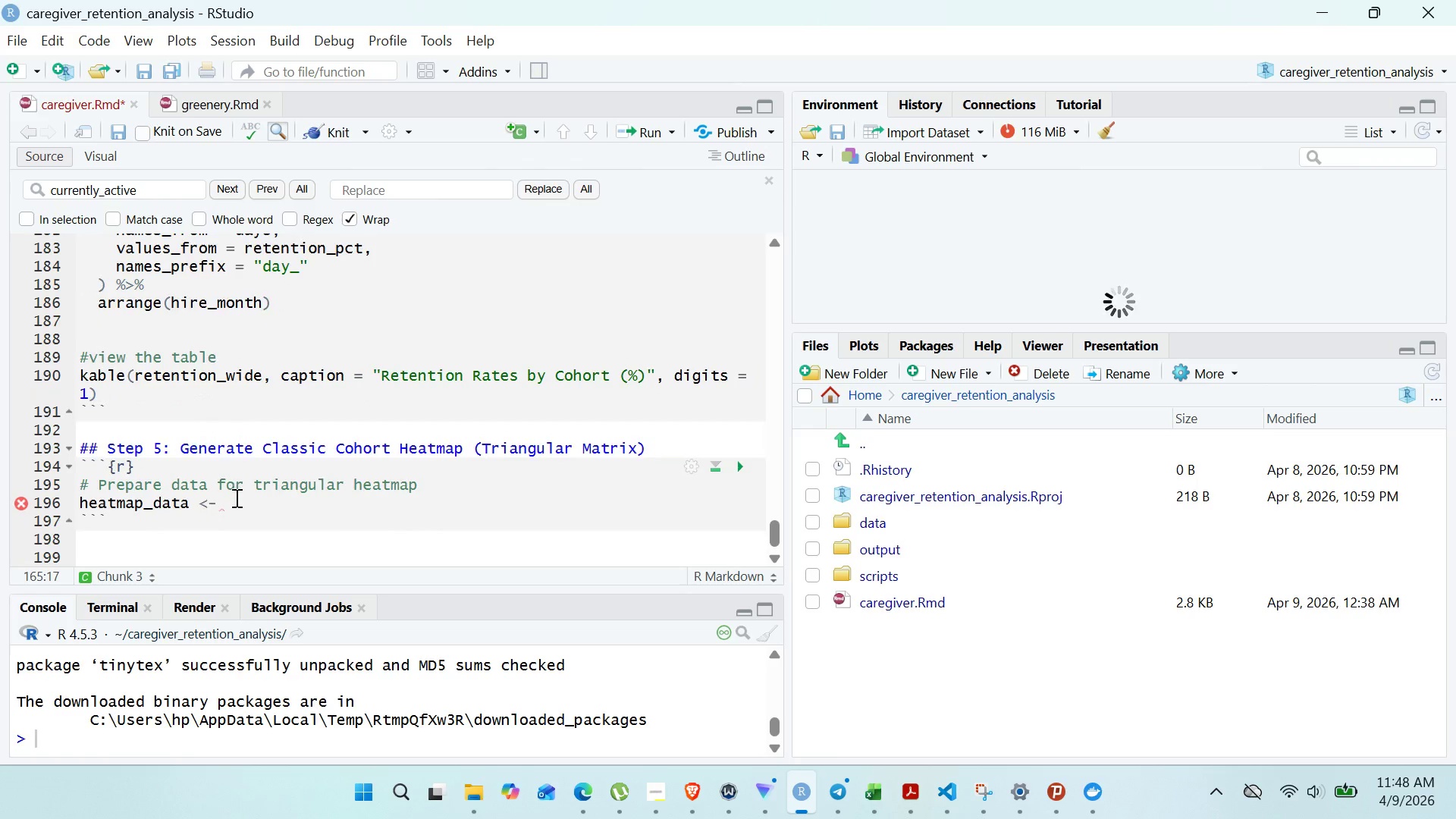 
left_click([235, 497])
 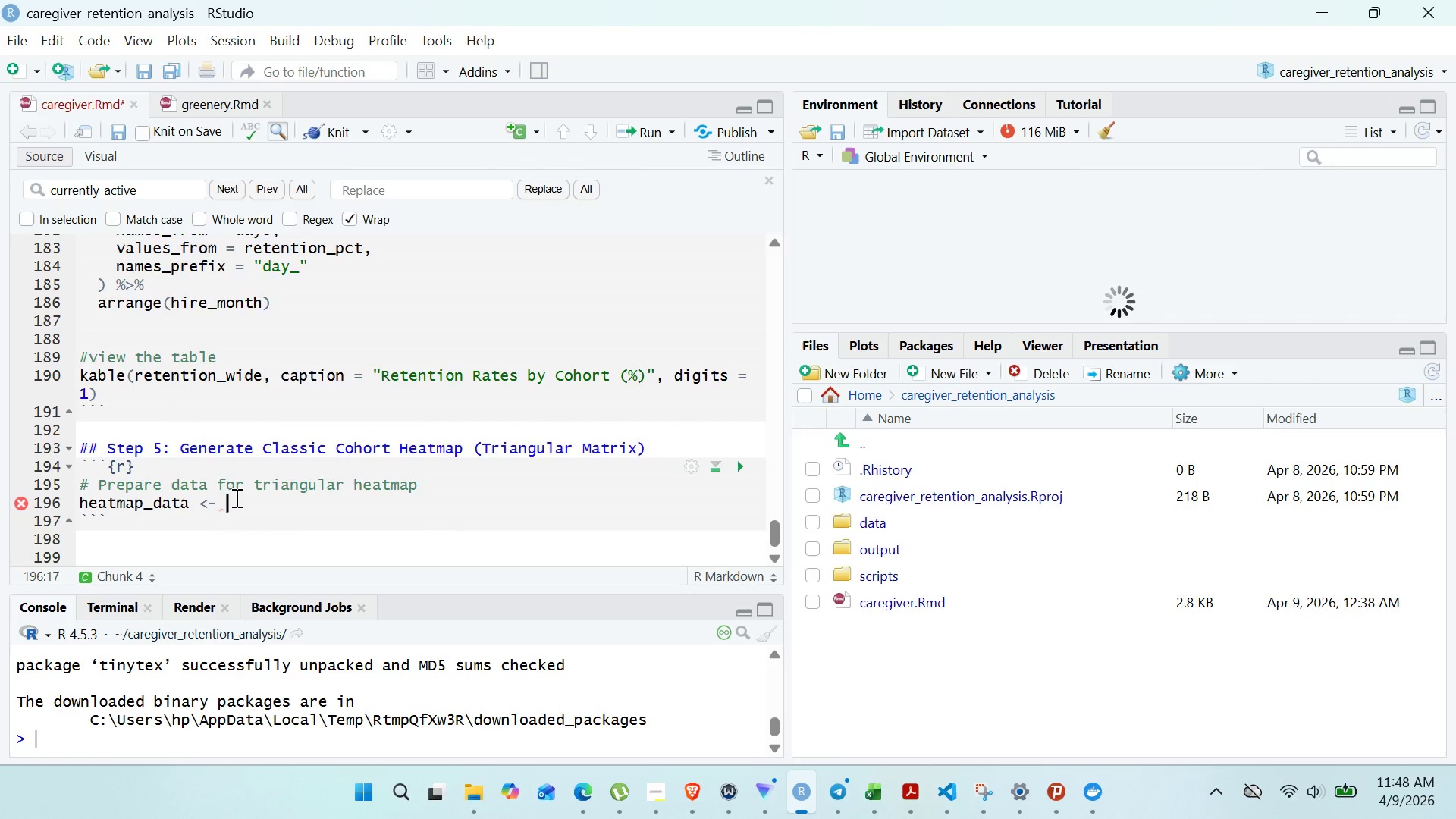 
key(Control+V)
 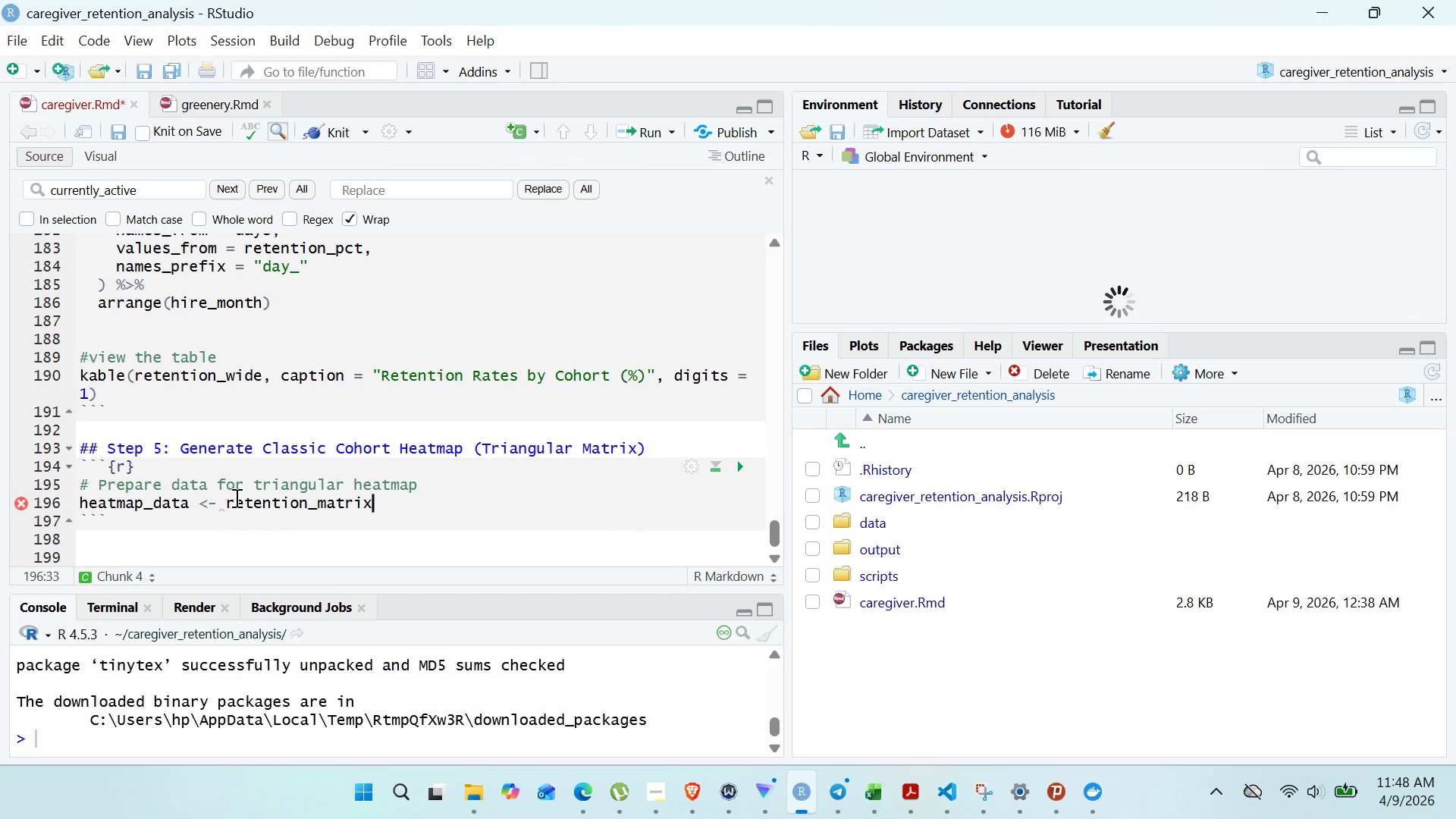 
key(Space)
 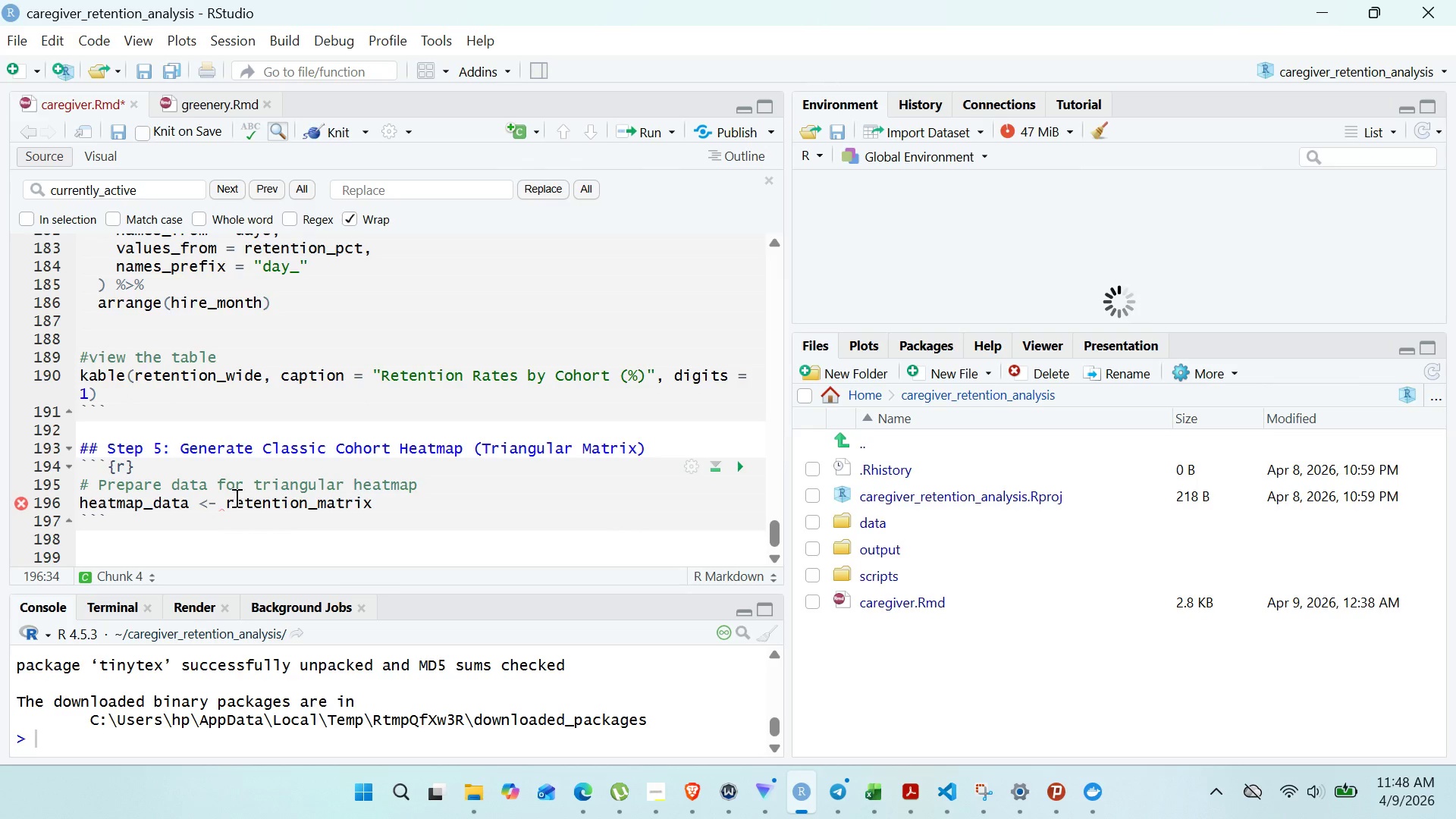 
key(Shift+5)
 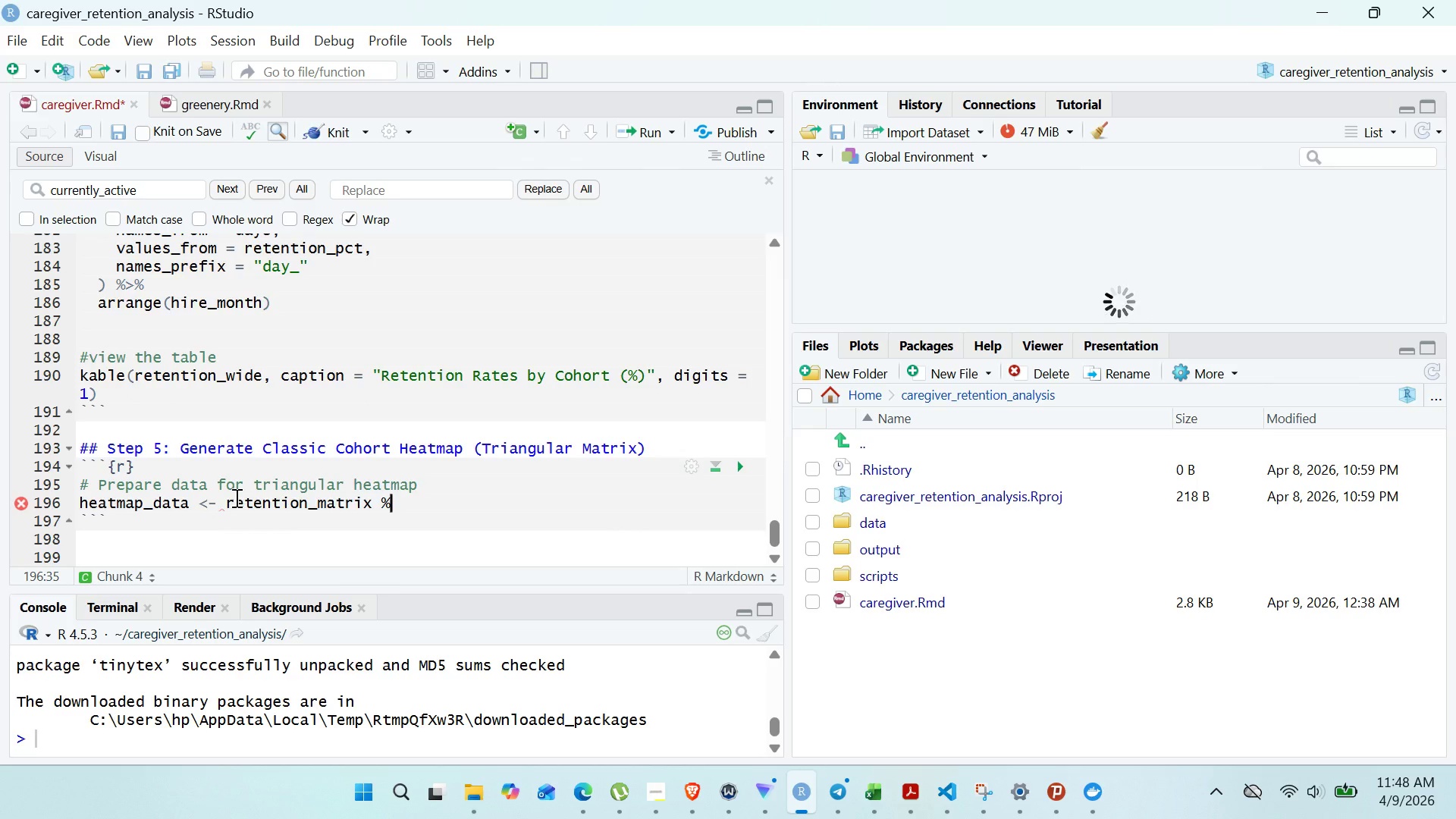 
key(Shift+Period)
 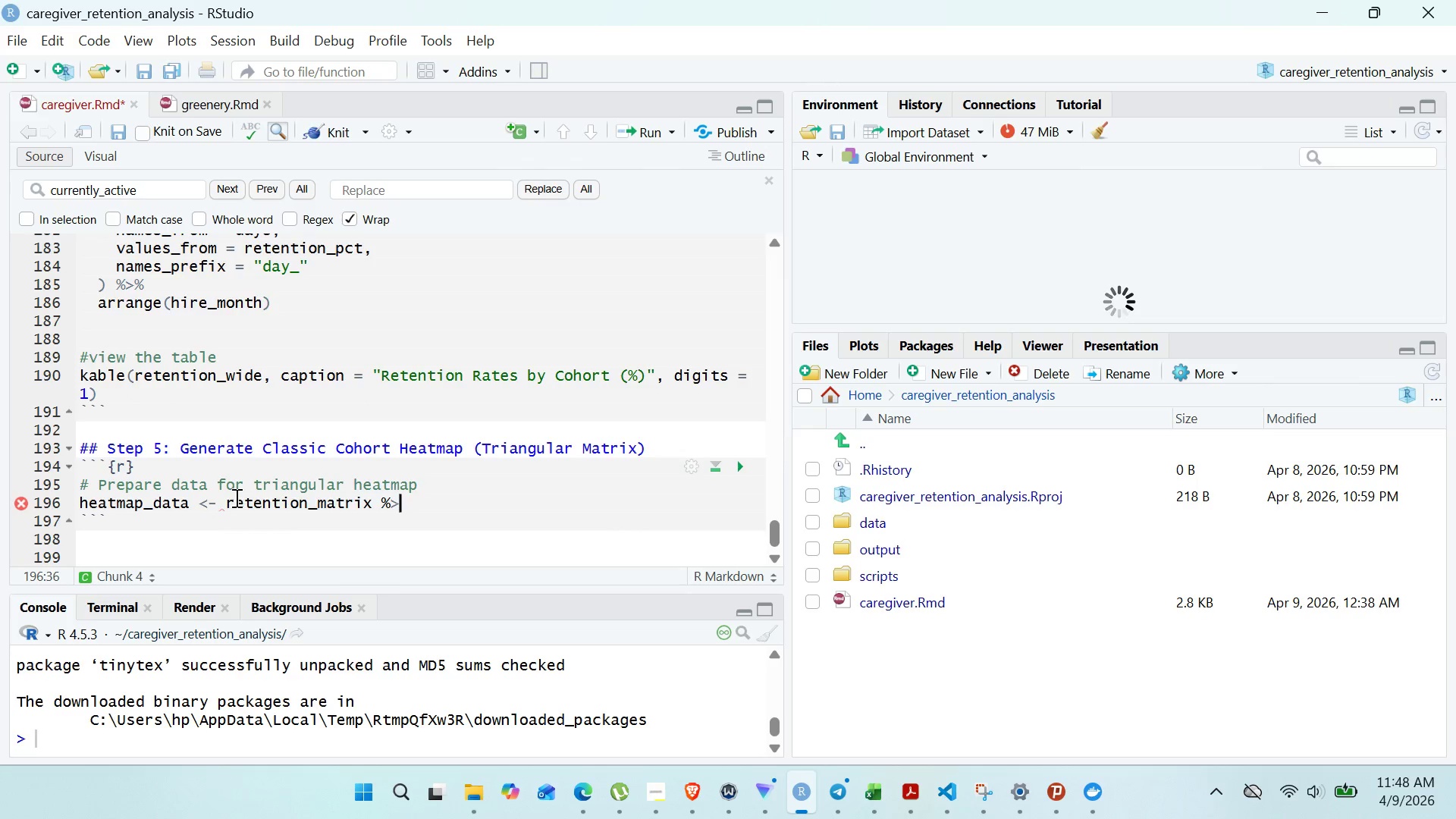 
key(Shift+5)
 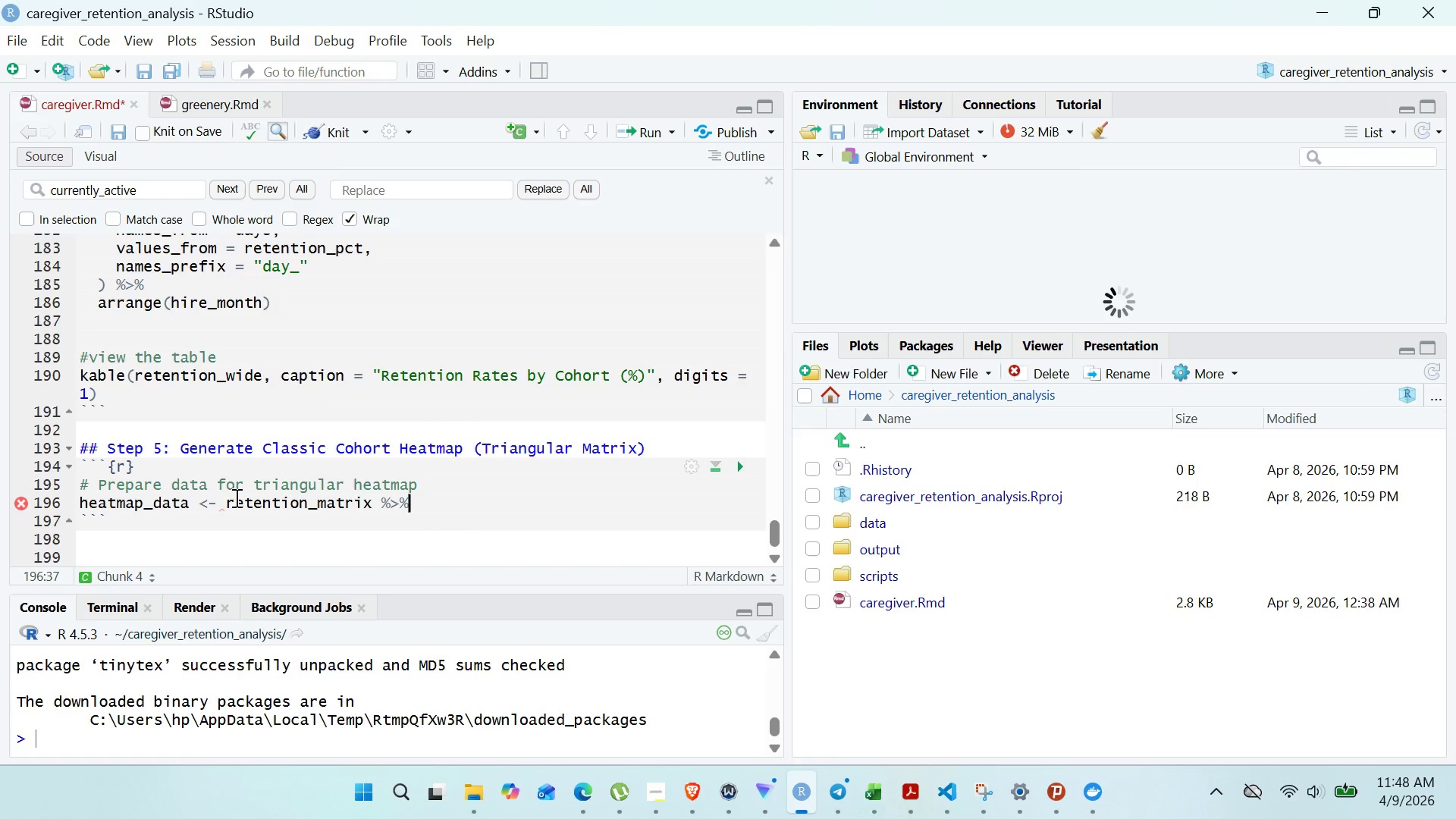 
key(Enter)
 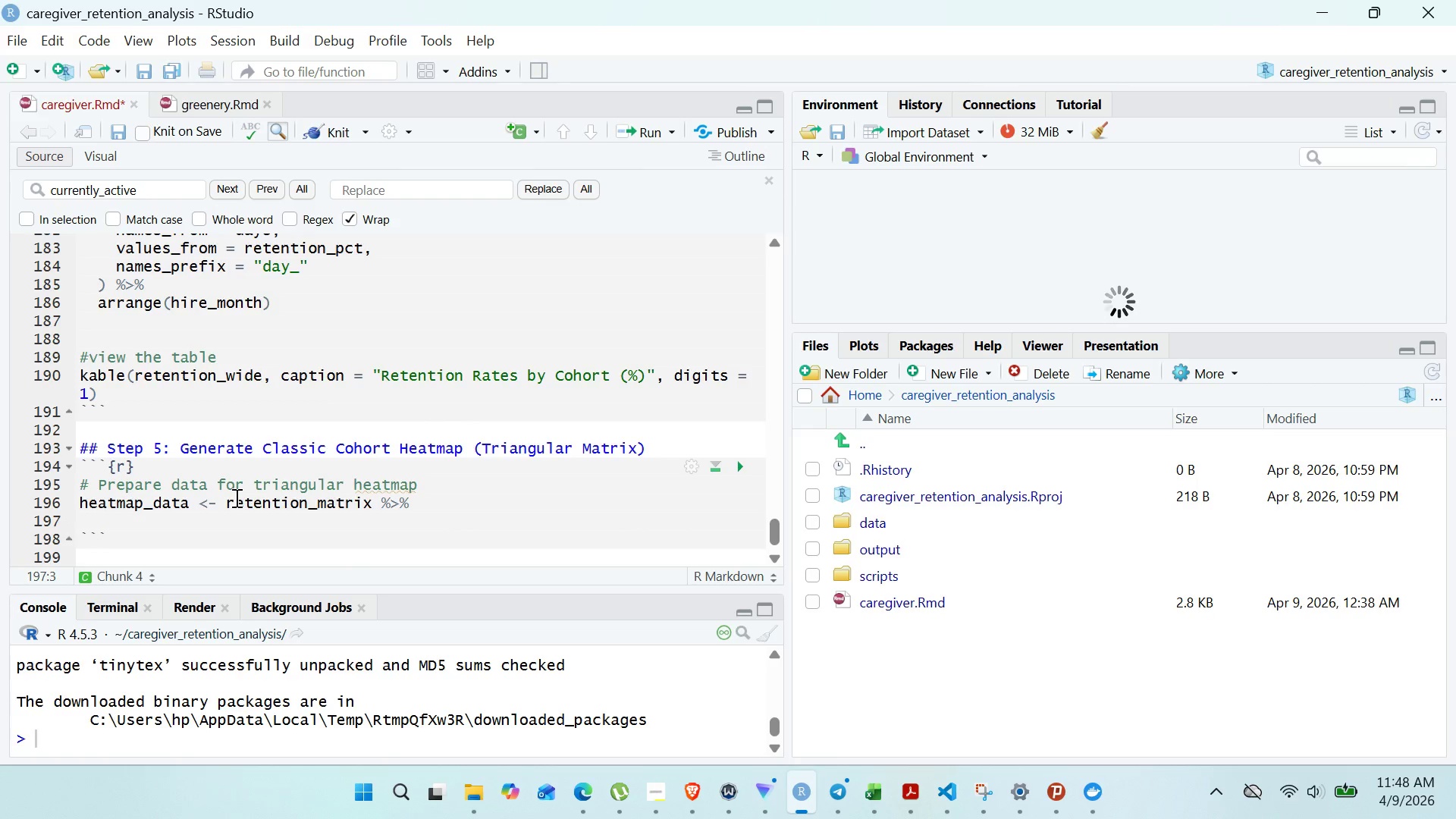 
type(mutate()
 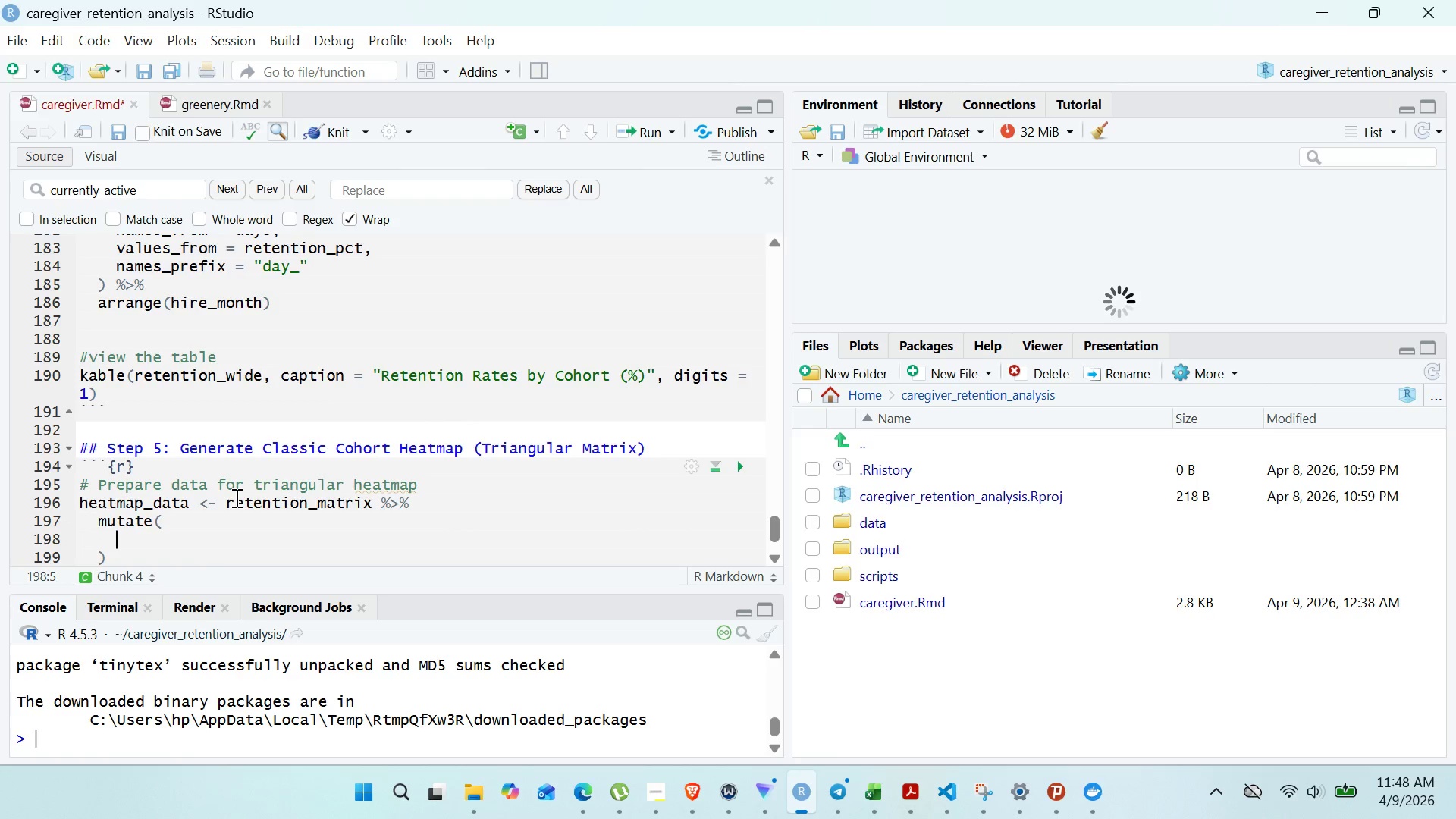 
 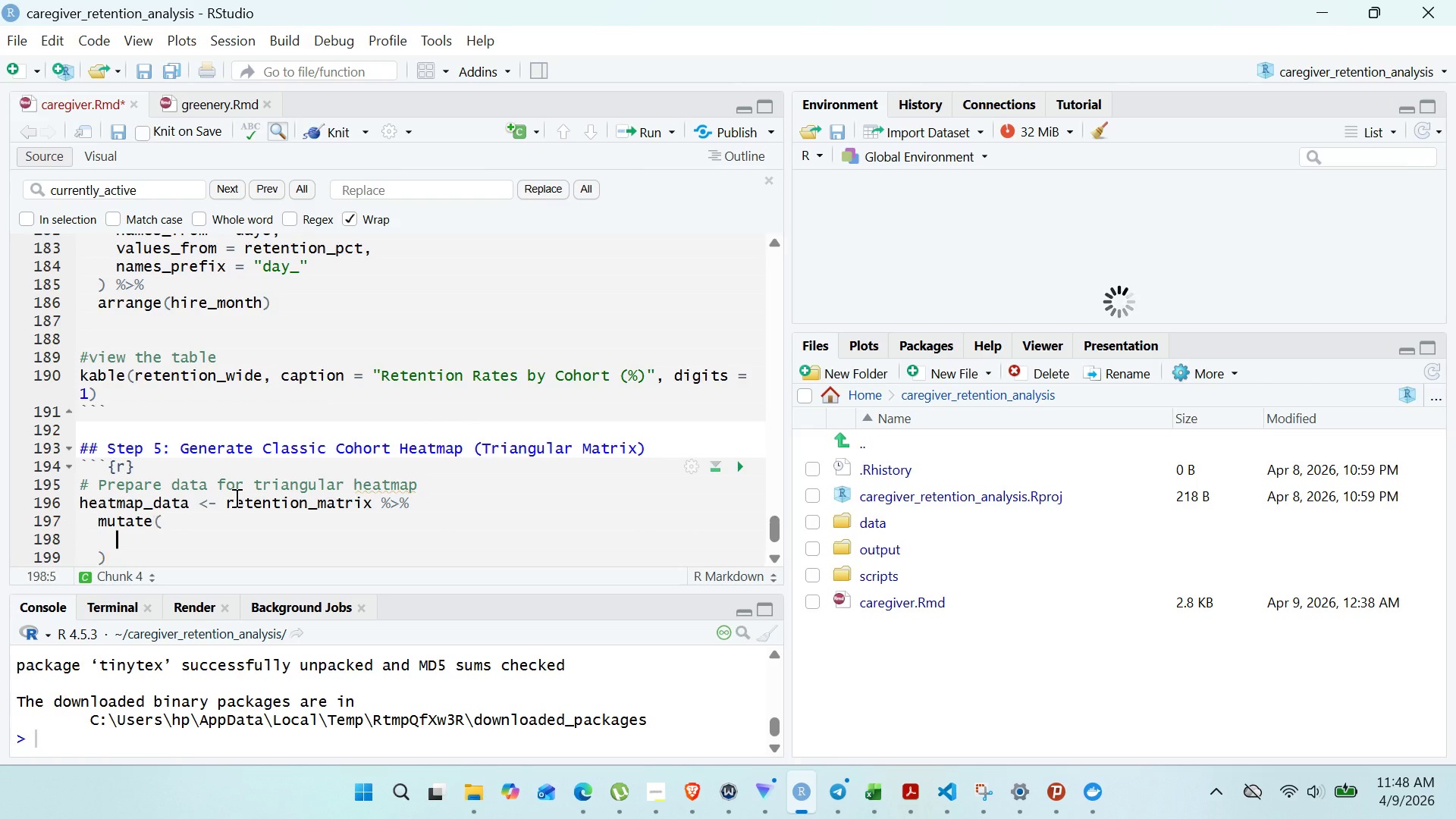 
key(Enter)
 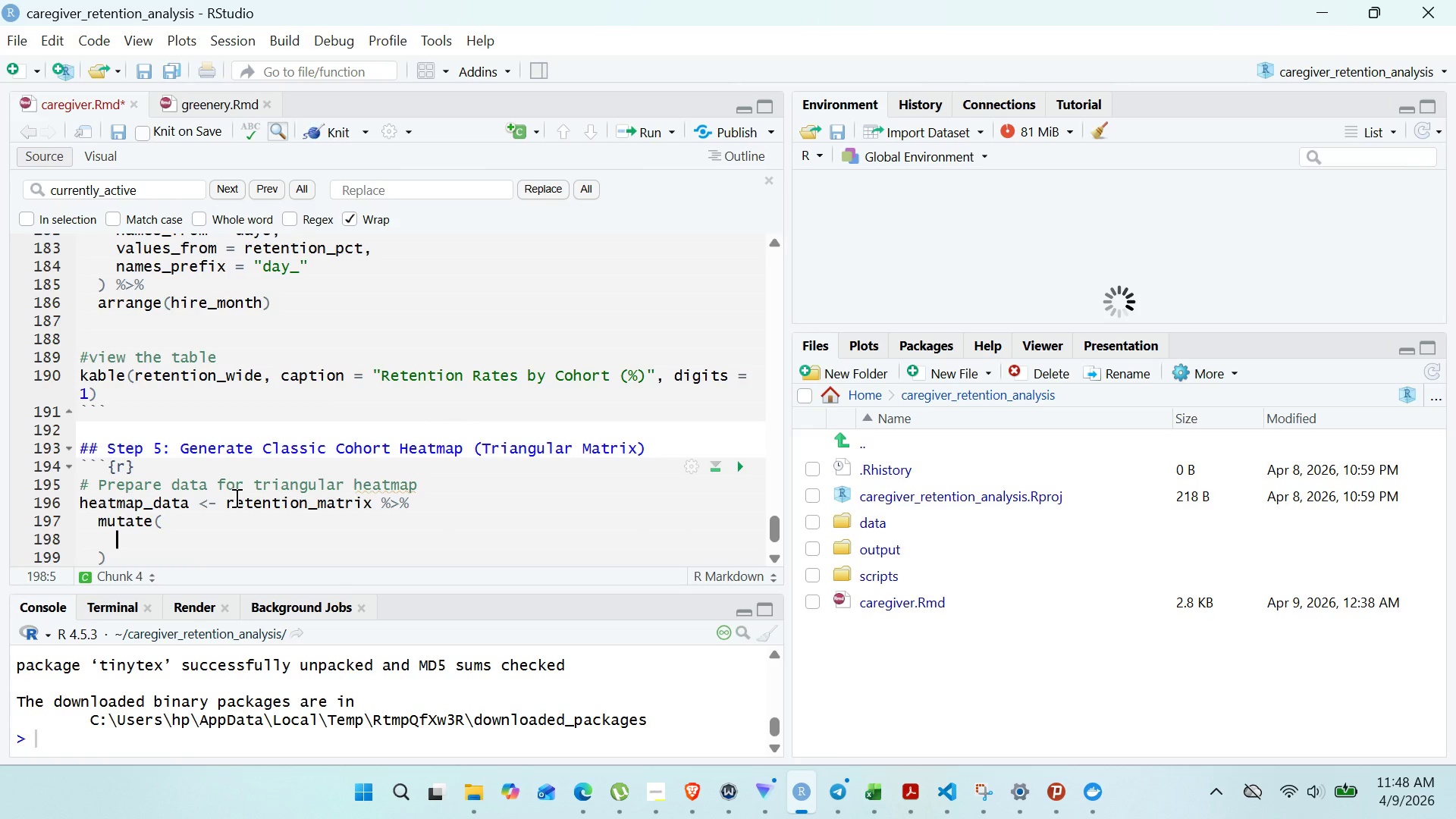 
type(cohot)
 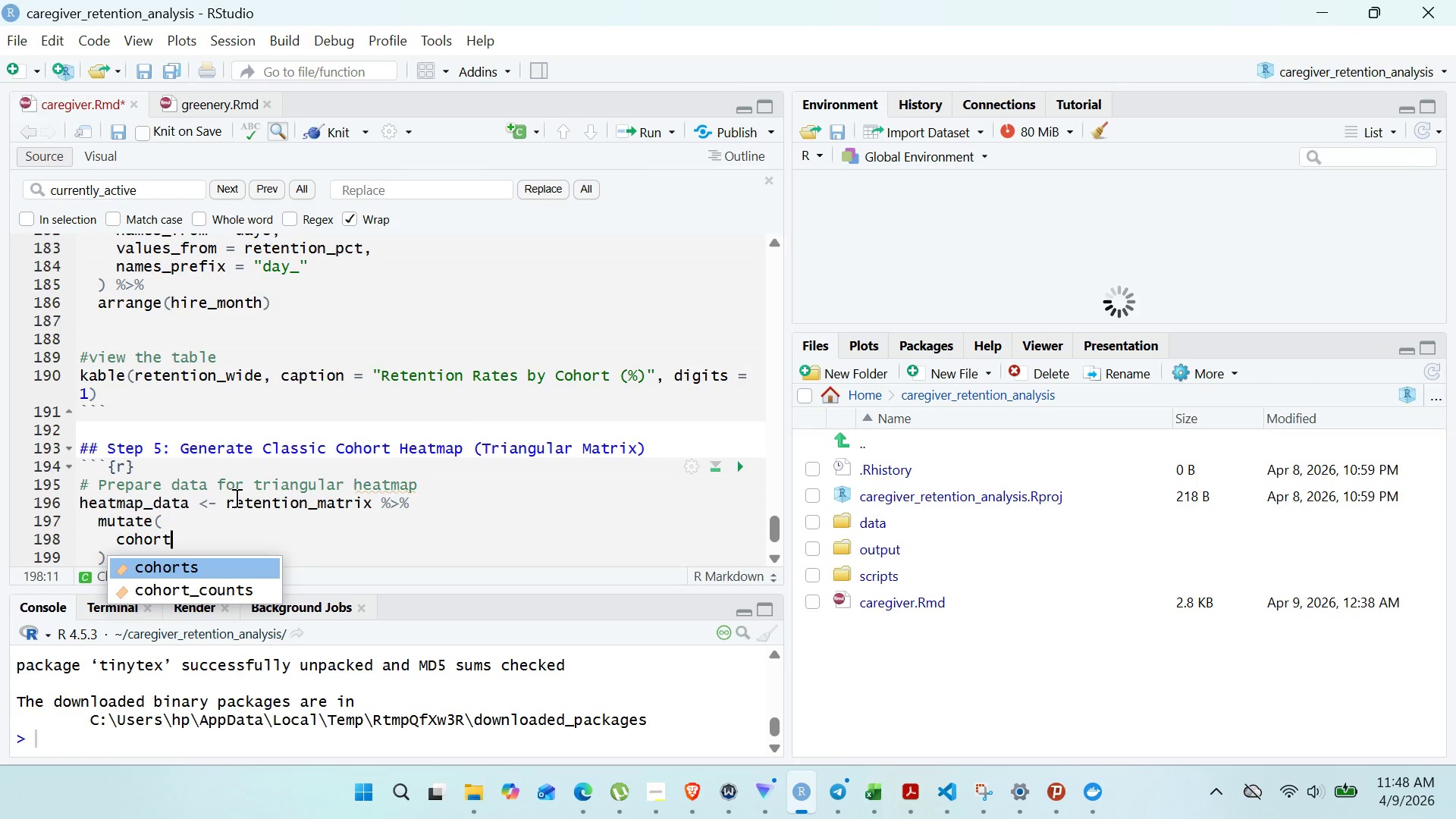 
hold_key(key=R, duration=0.33)
 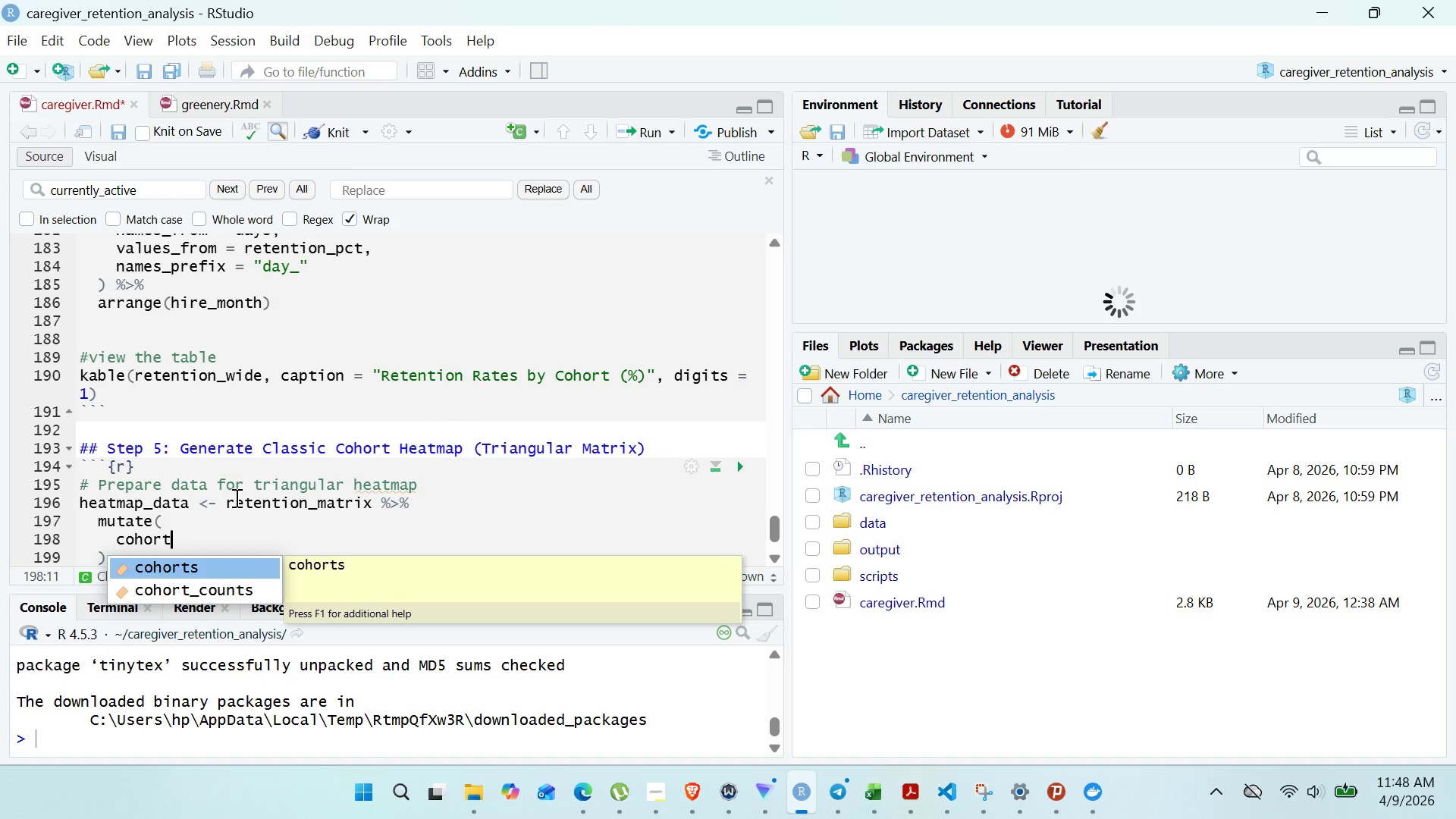 
type(_k)
key(Backspace)
type(label = format(hire_month, ")
 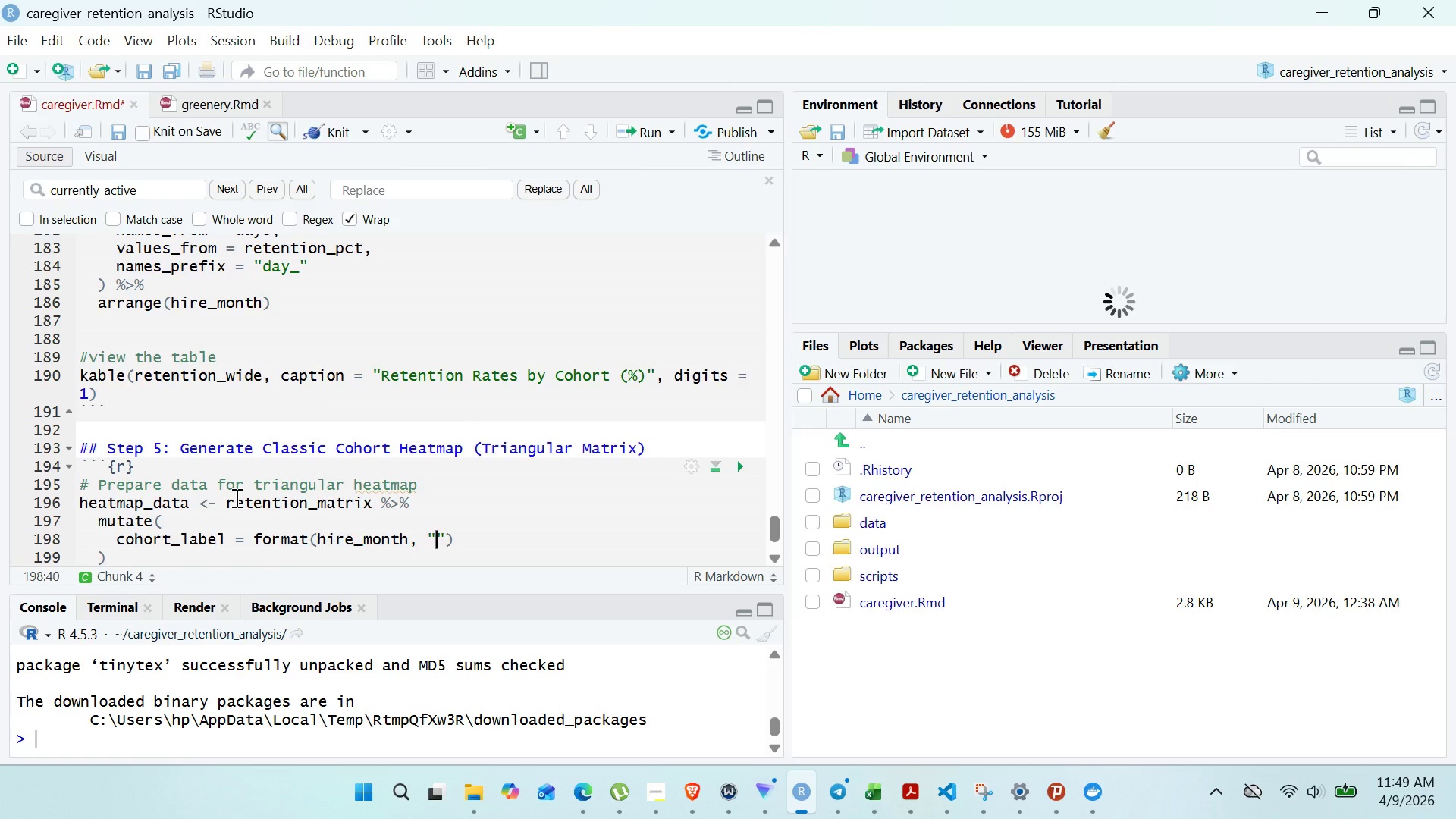 
type(%Y-m%)
 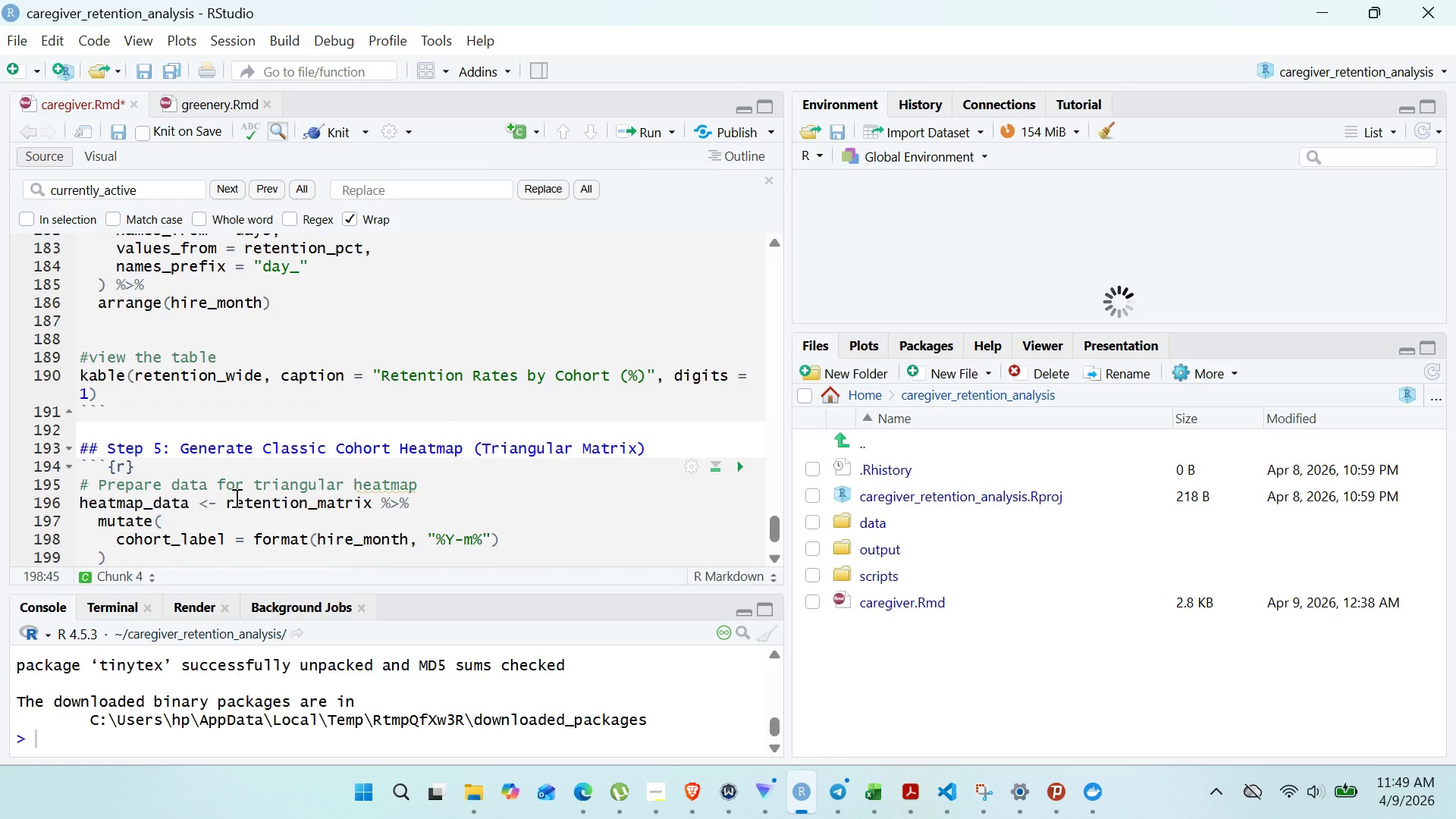 
key(ArrowRight)
 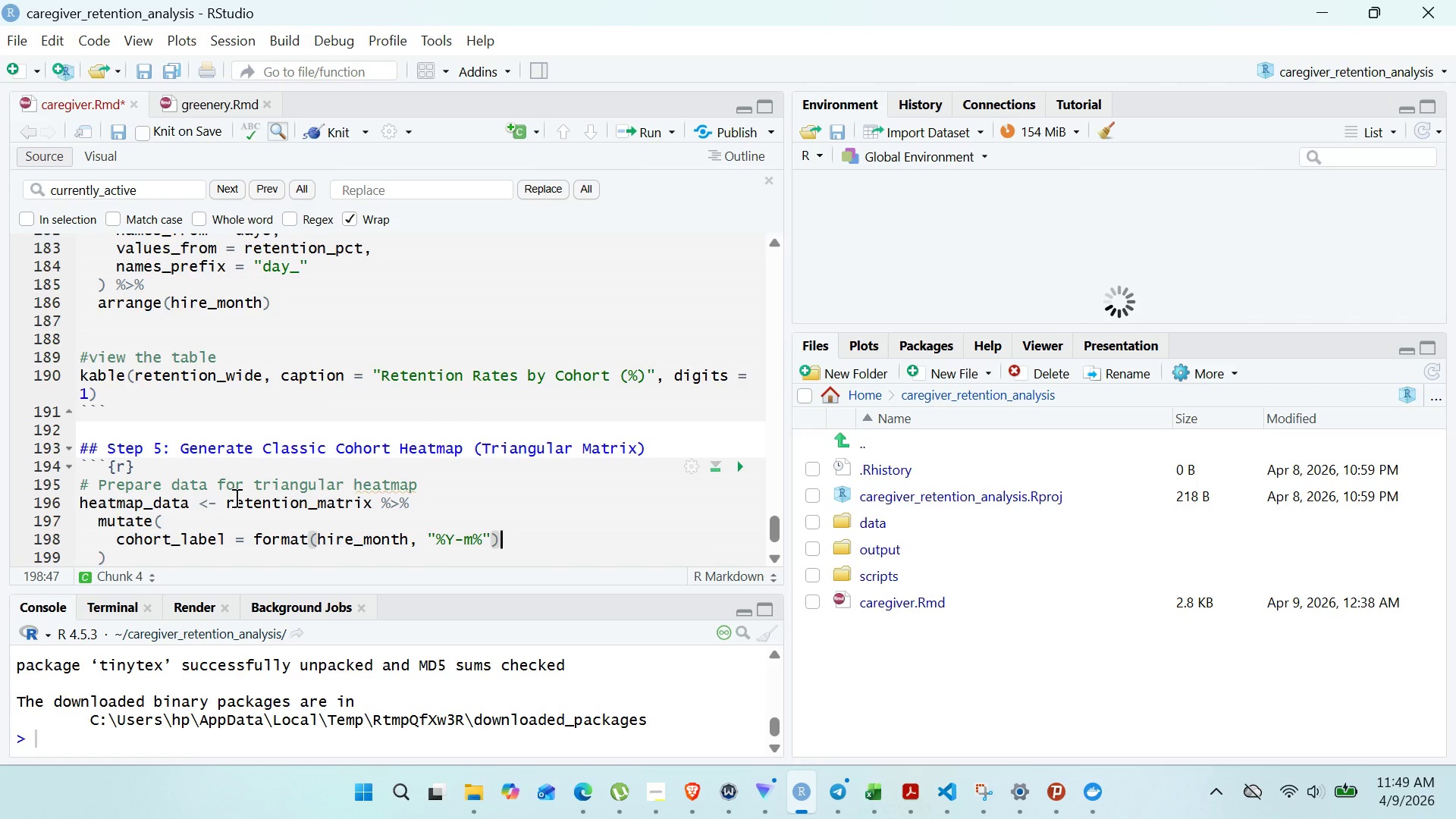 
key(ArrowRight)
 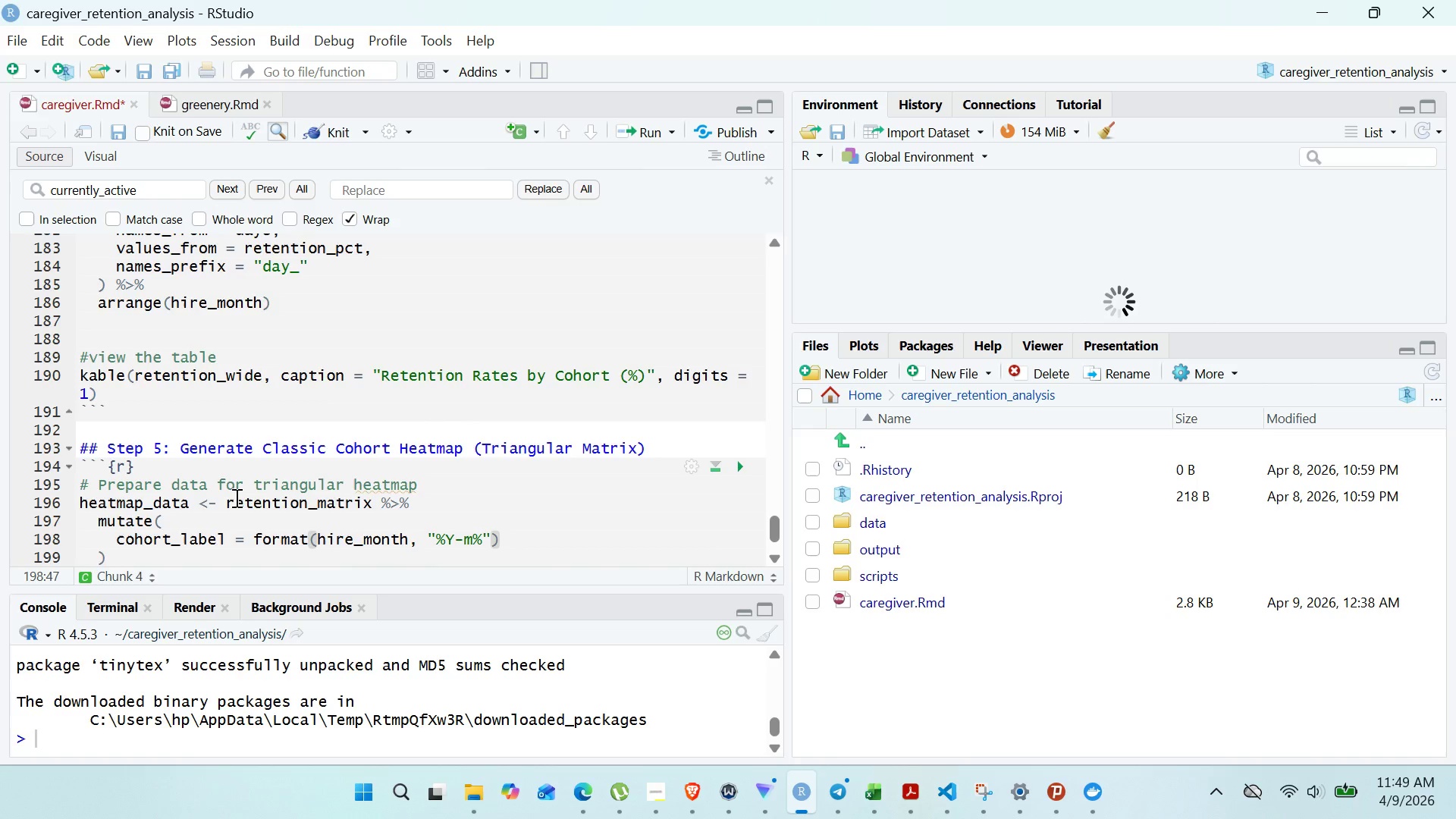 
key(Comma)
 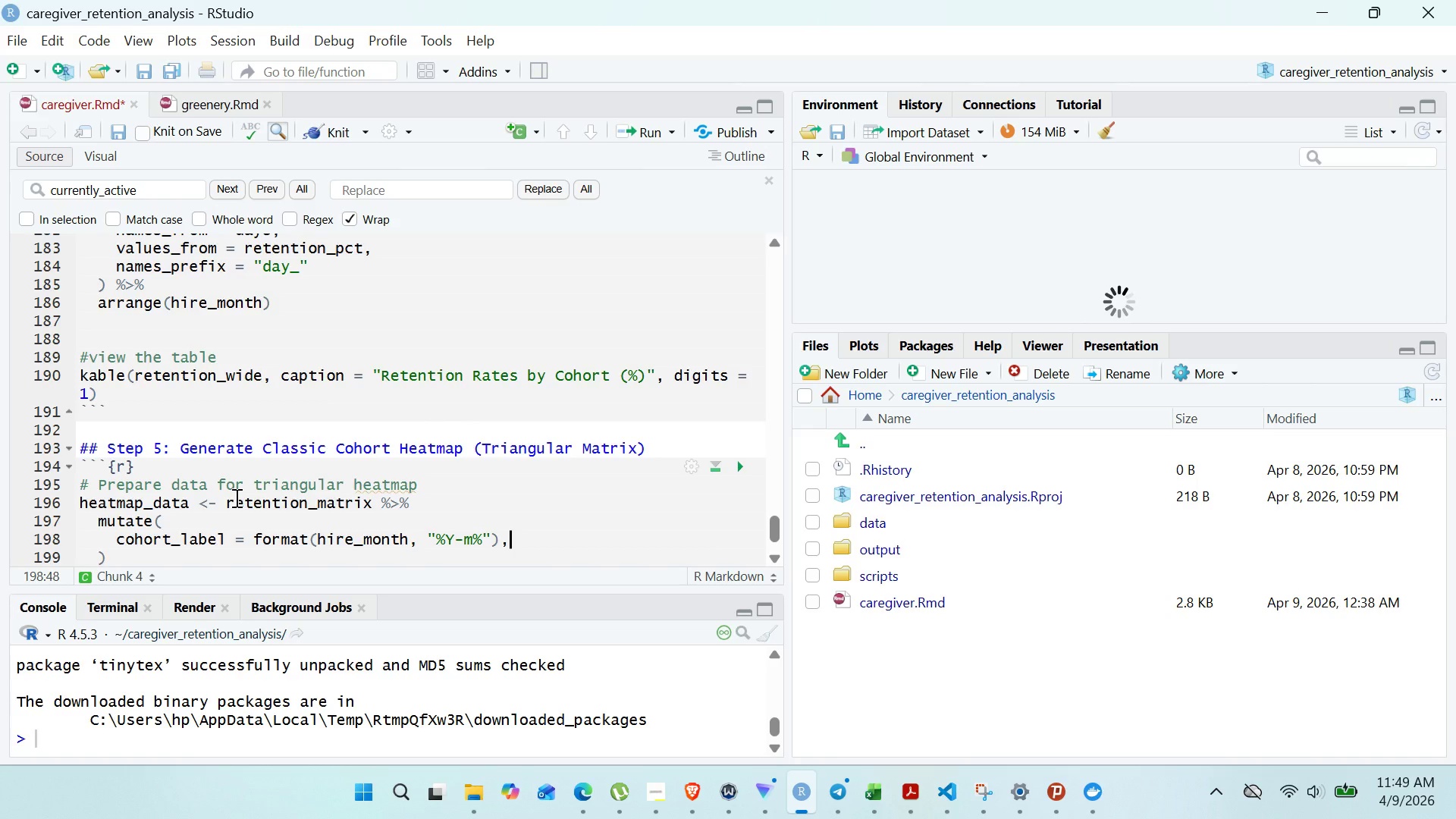 
key(Enter)
 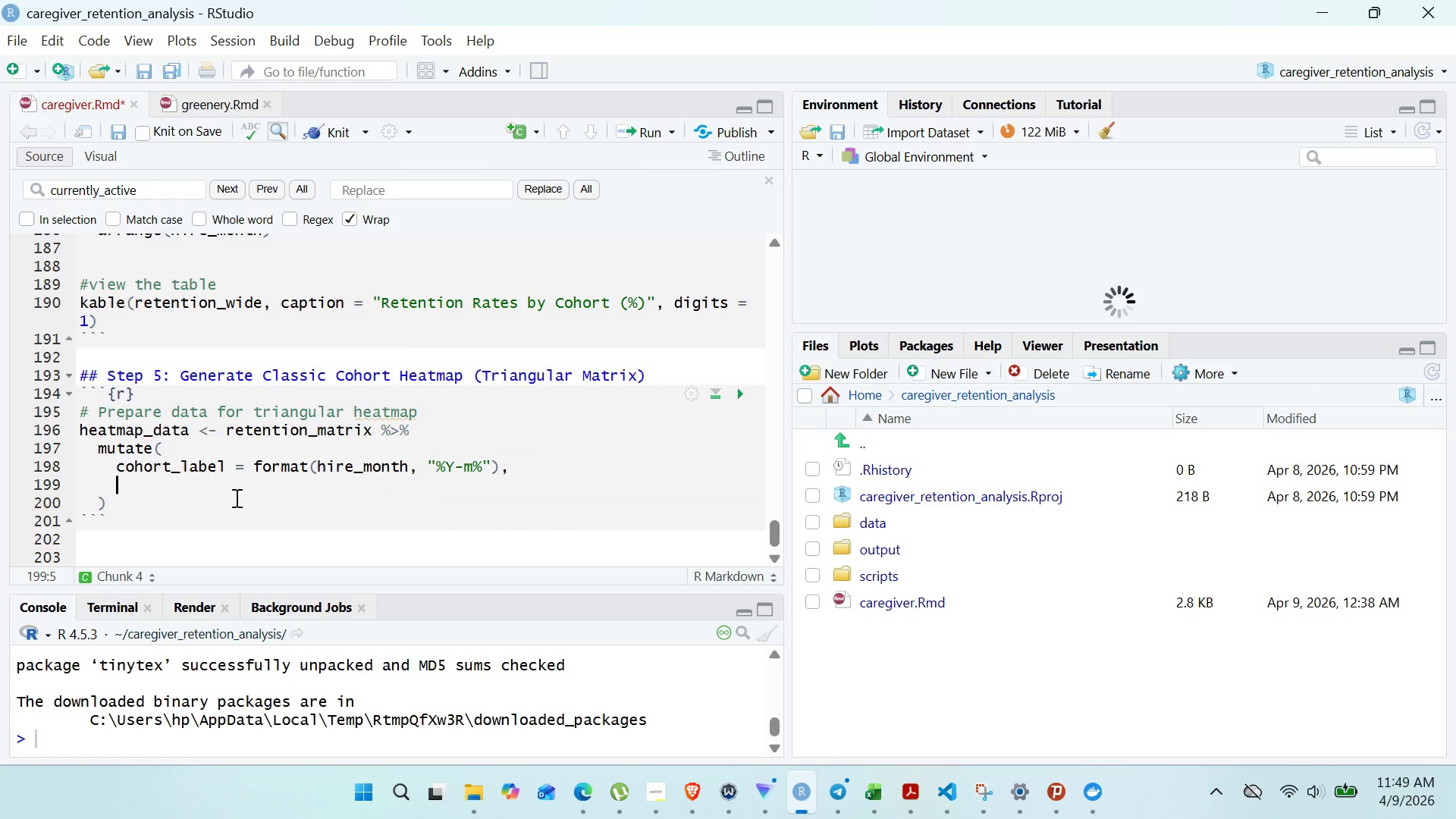 
type(days_label = paste)
 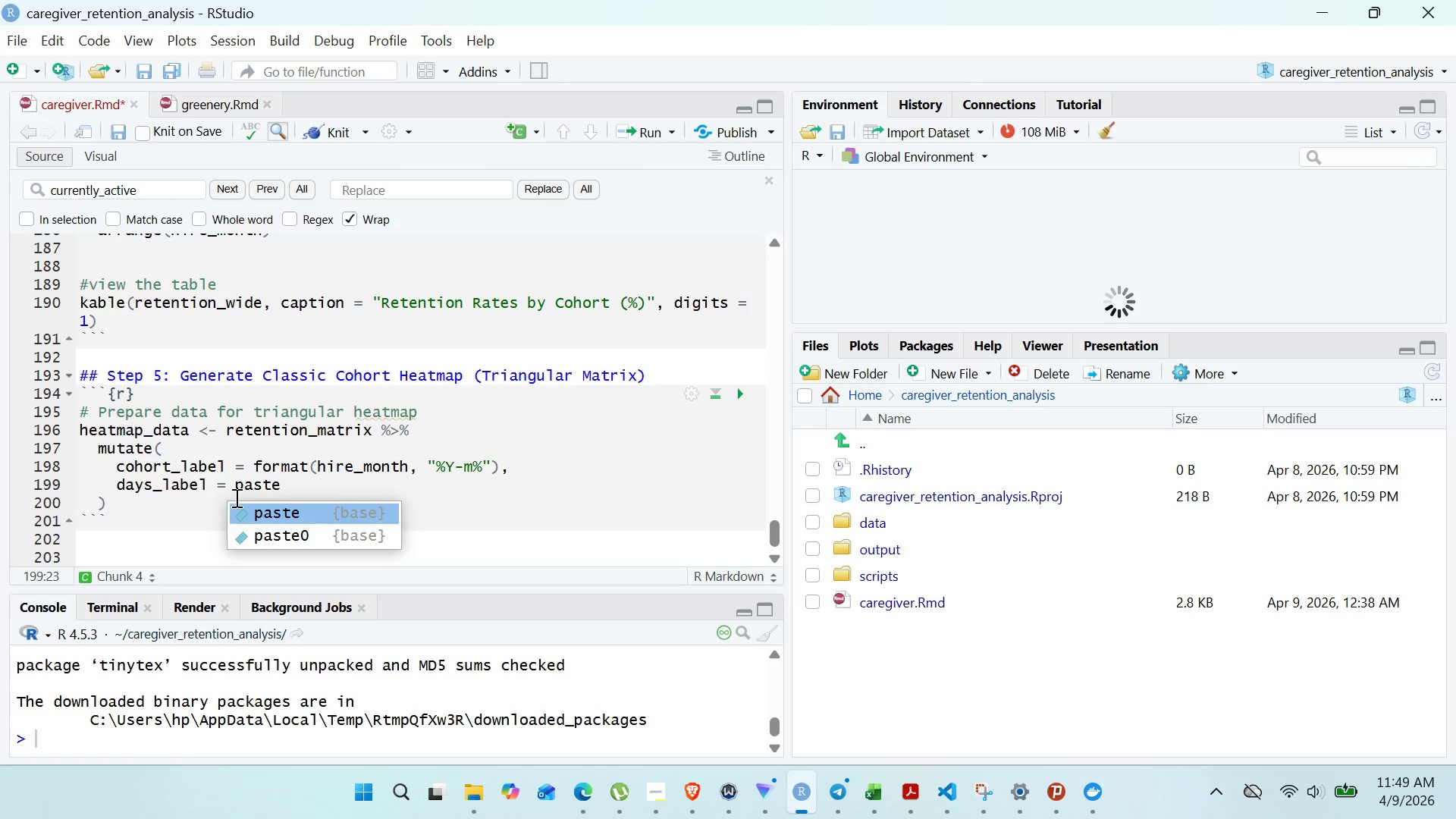 
key(ArrowDown)
 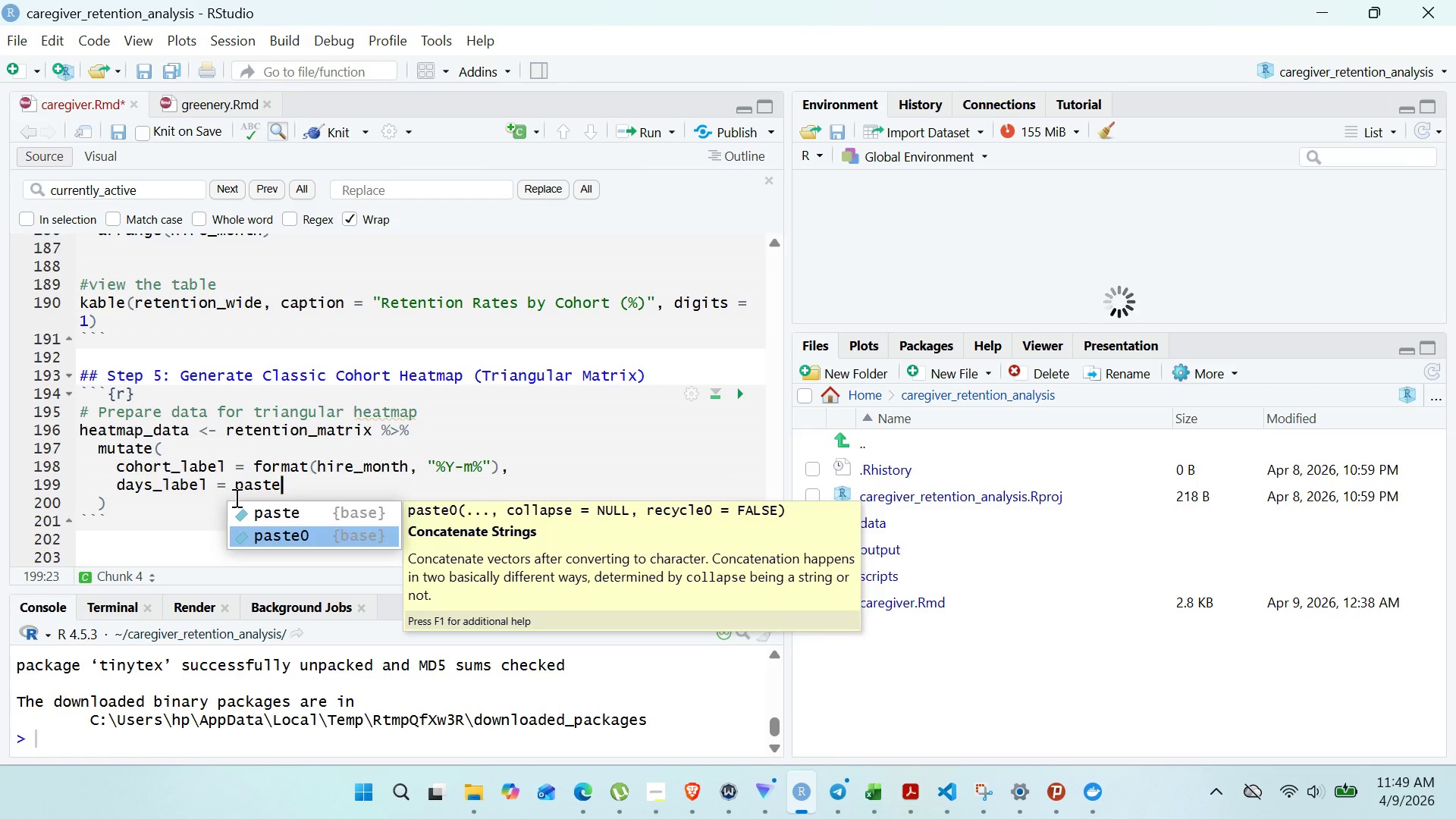 
key(Enter)
 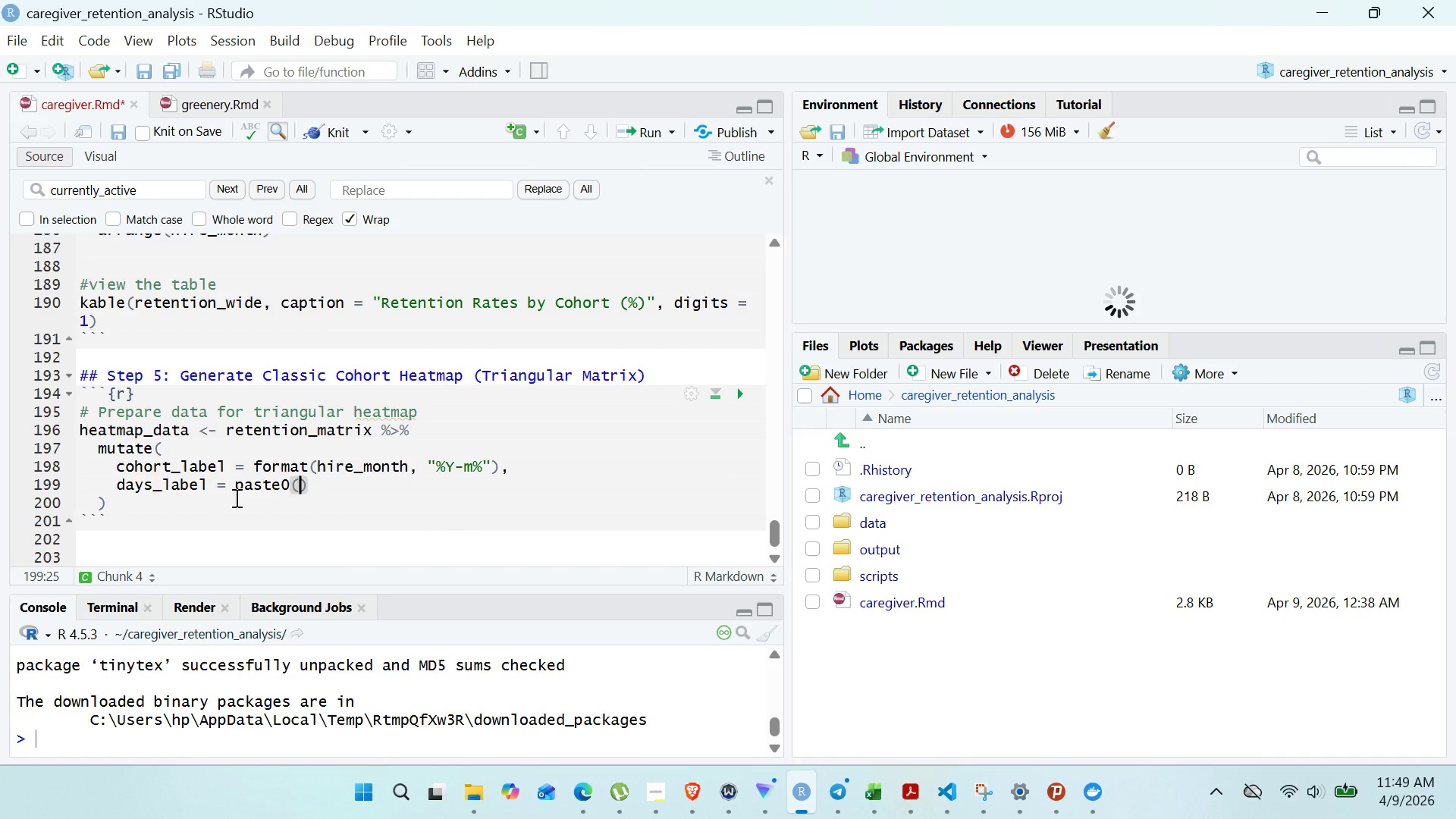 
type(days, "")
 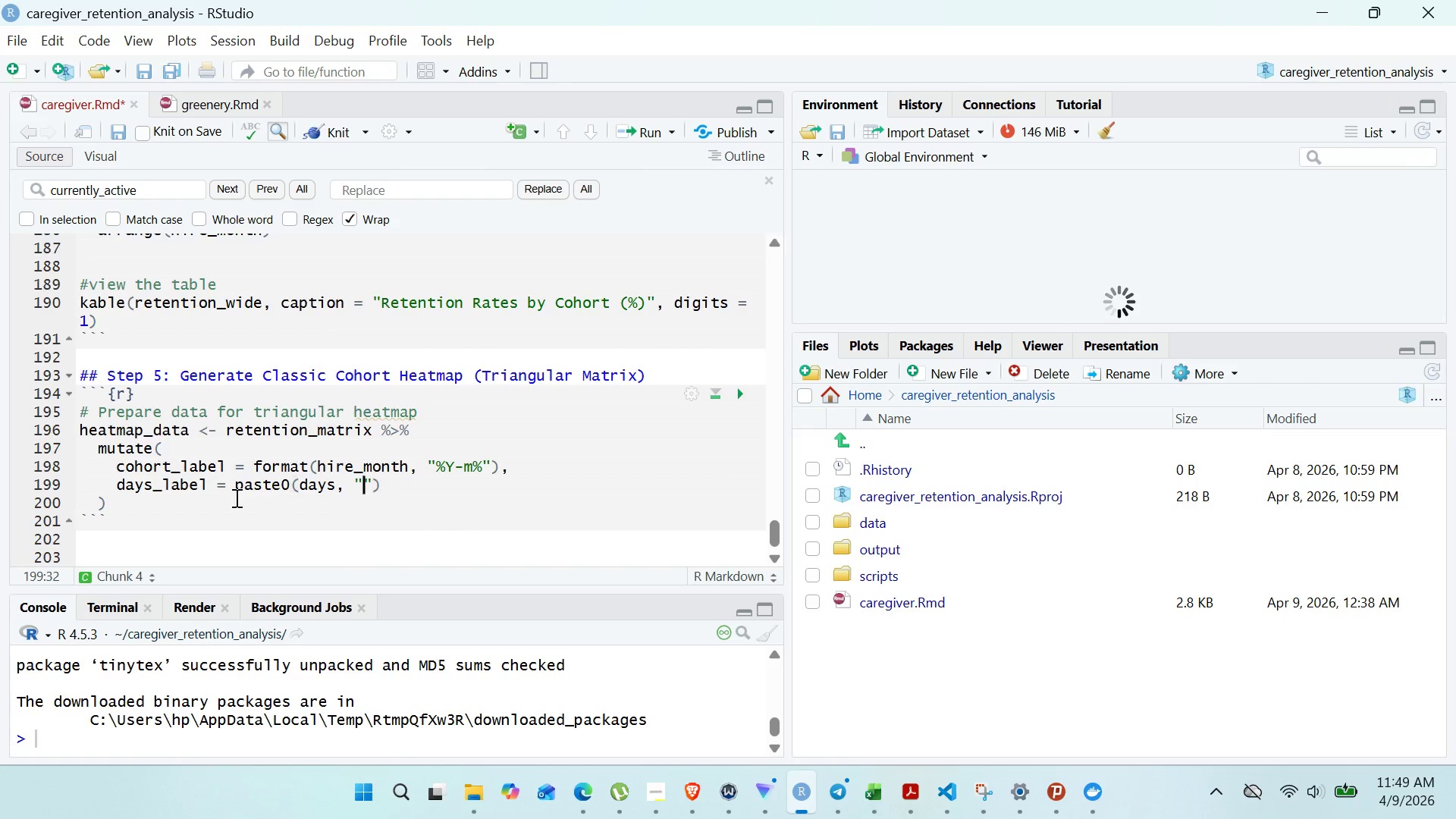 
 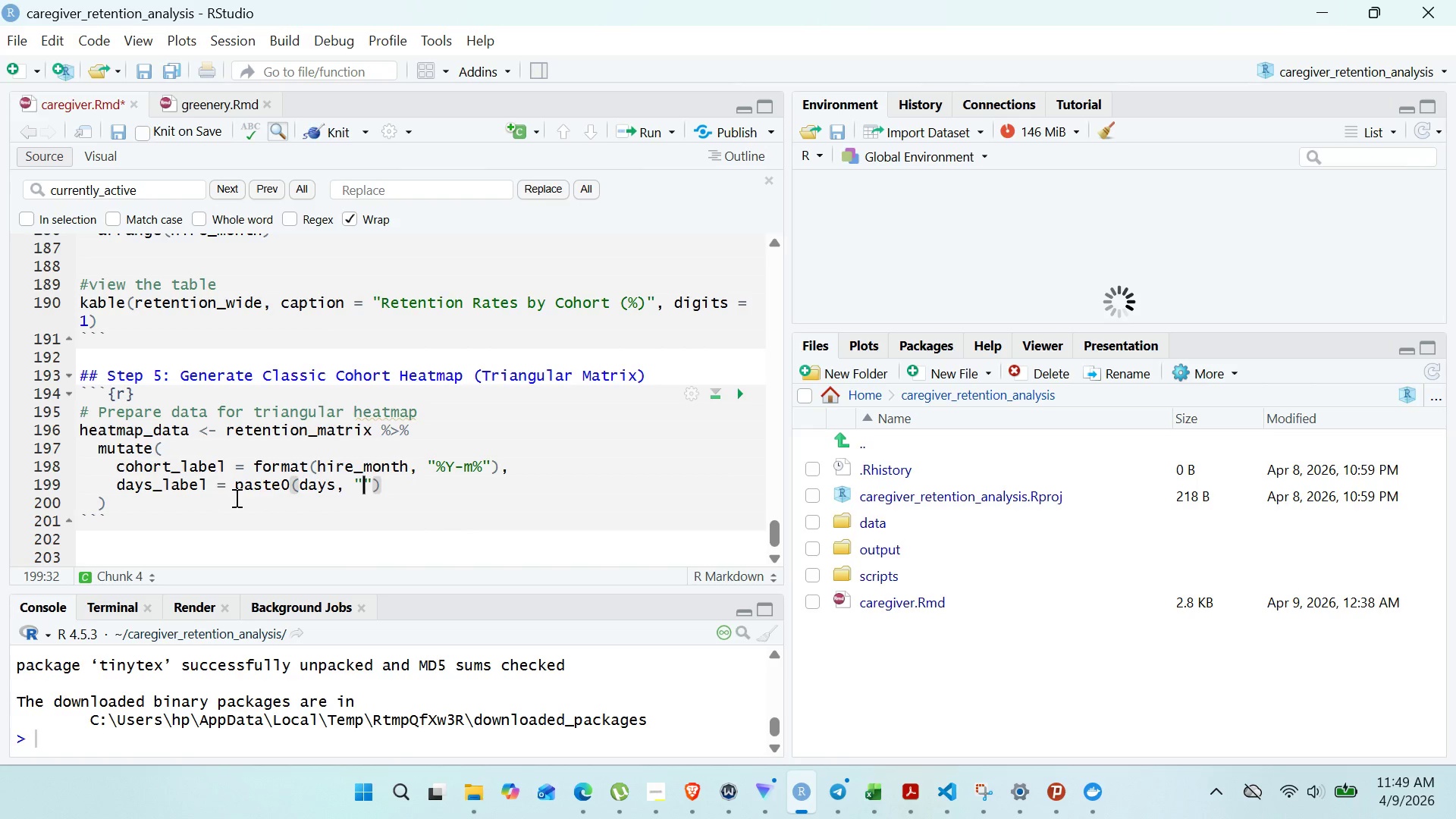 
key(ArrowLeft)
 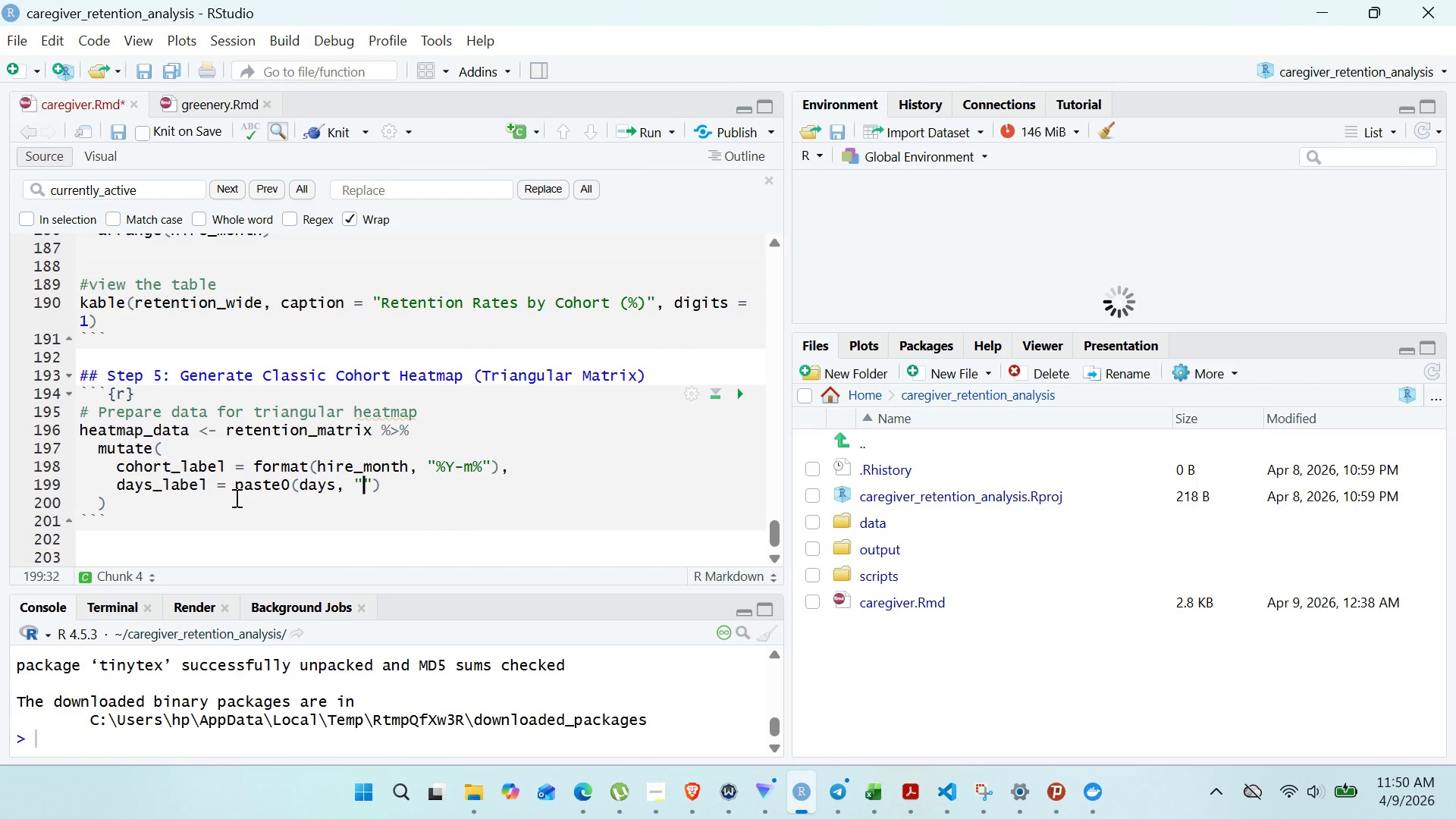 
type(days)
 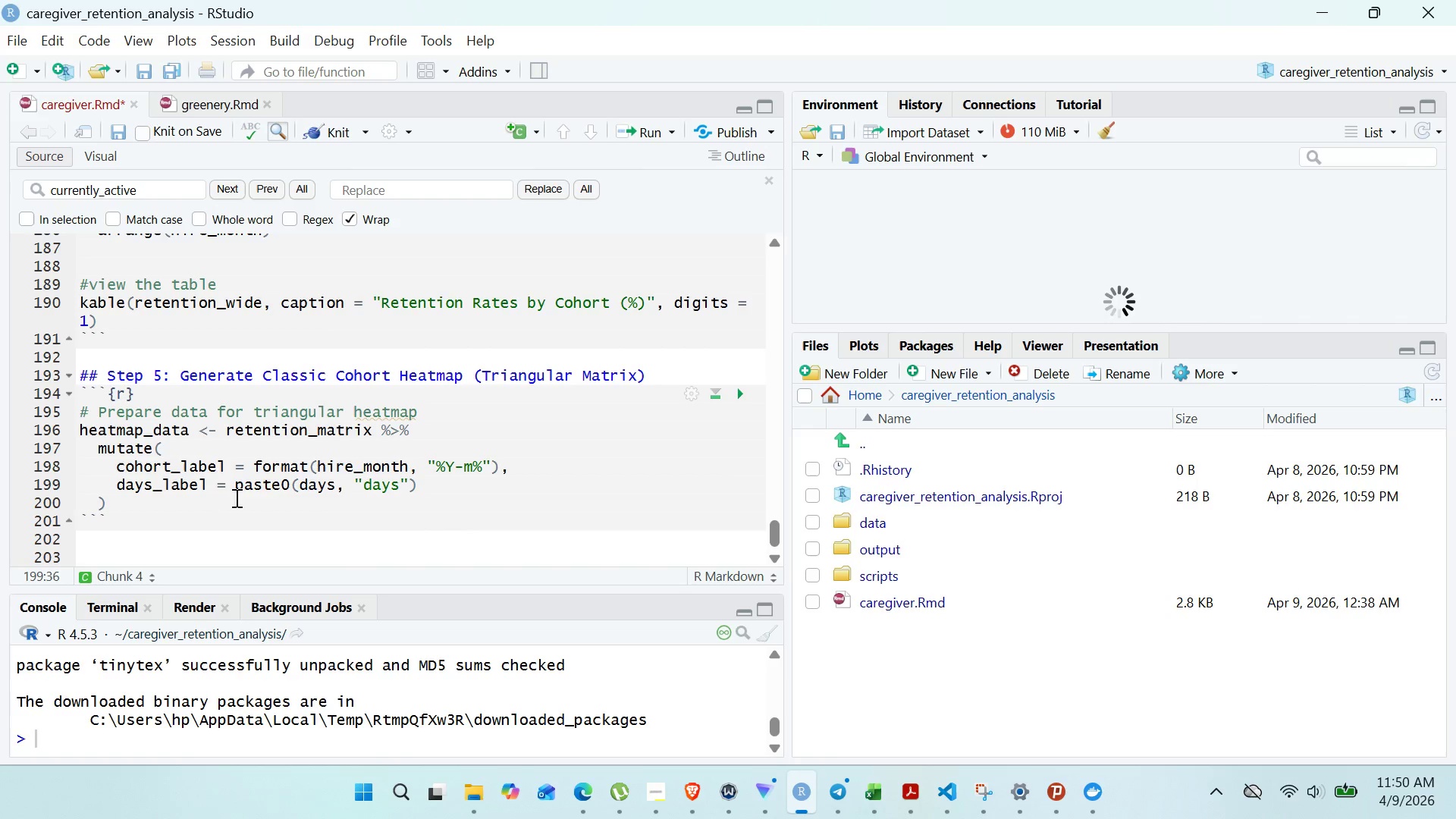 
key(ArrowRight)
 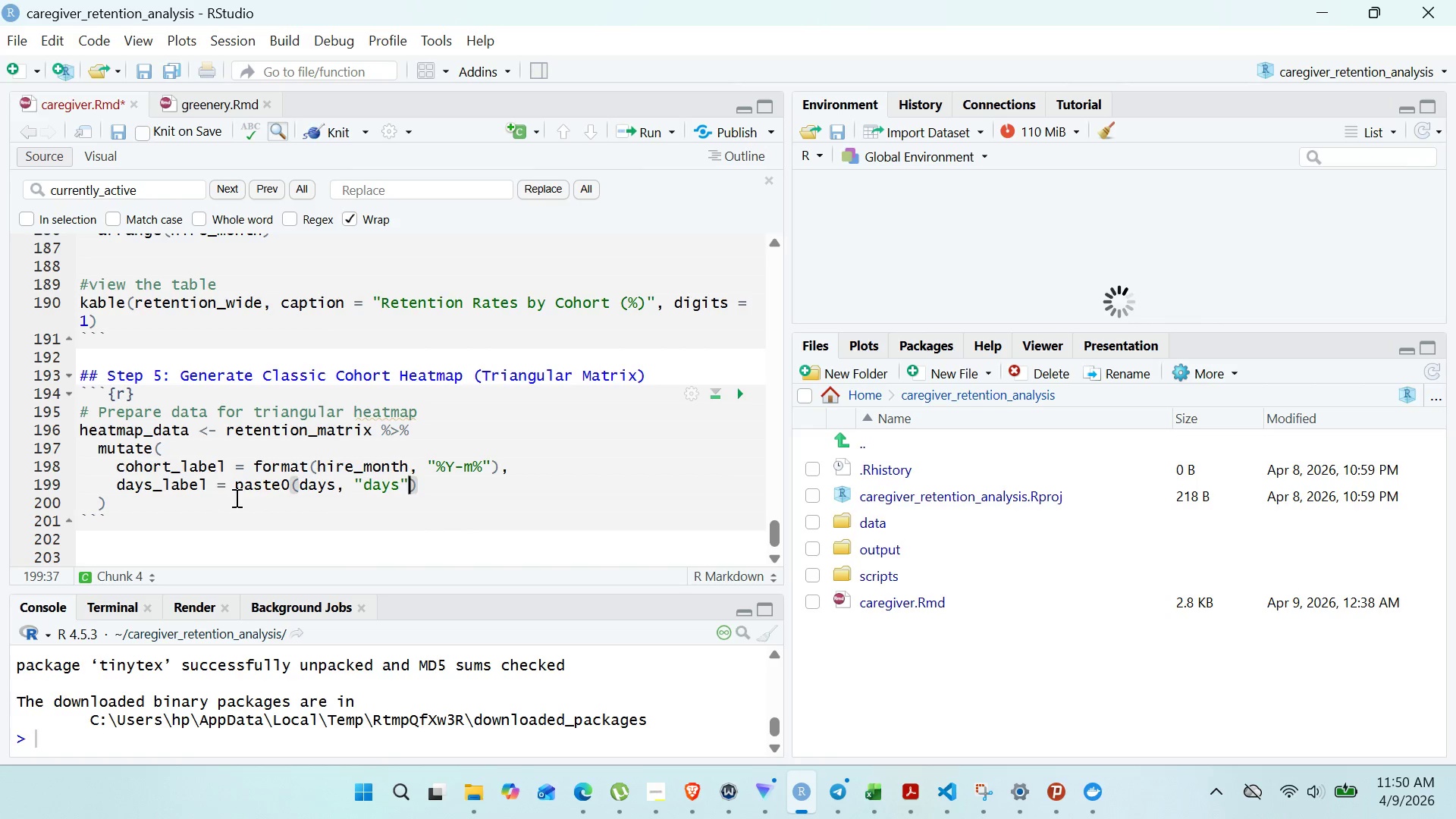 
key(ArrowRight)
 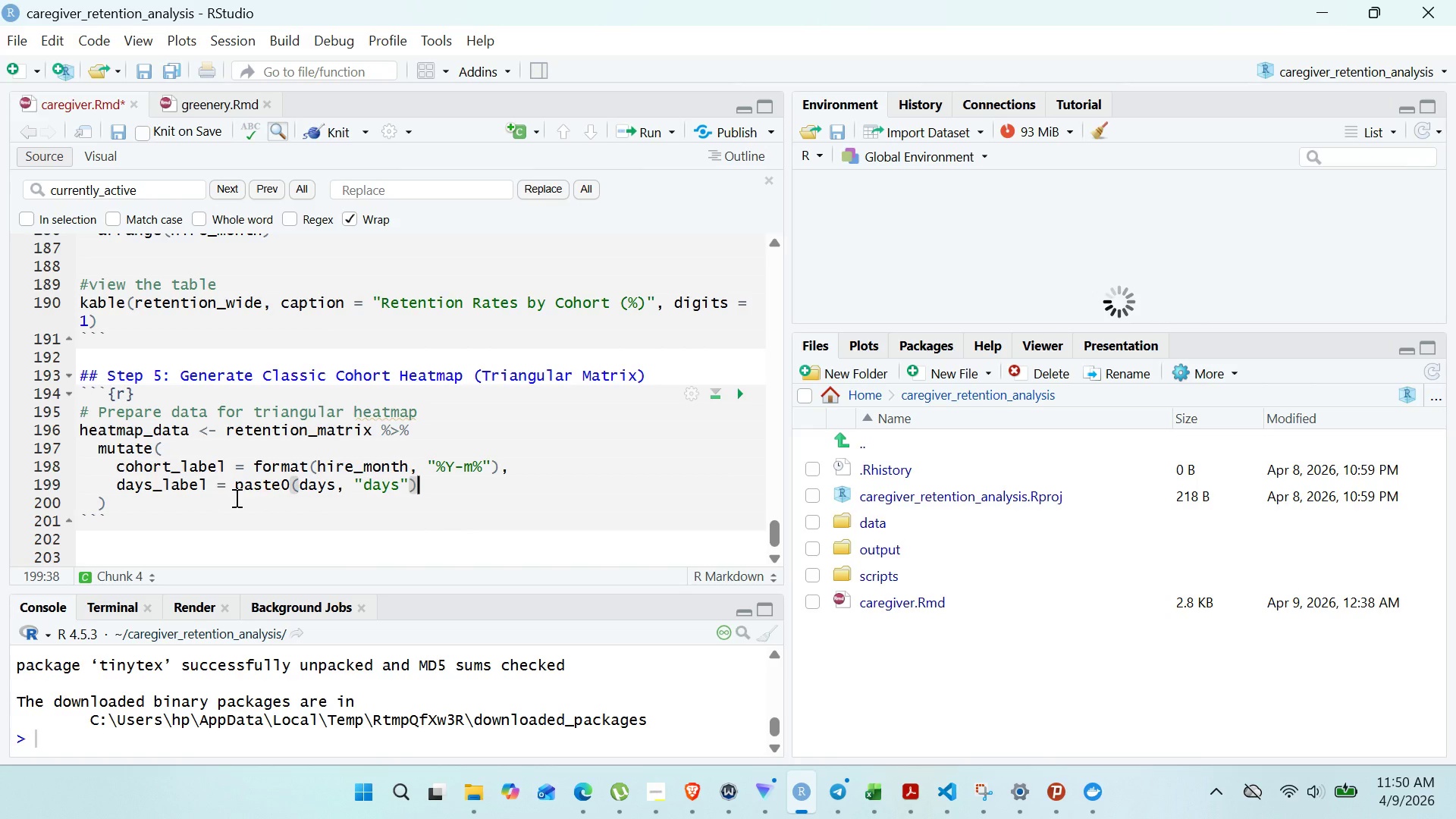 
key(Comma)
 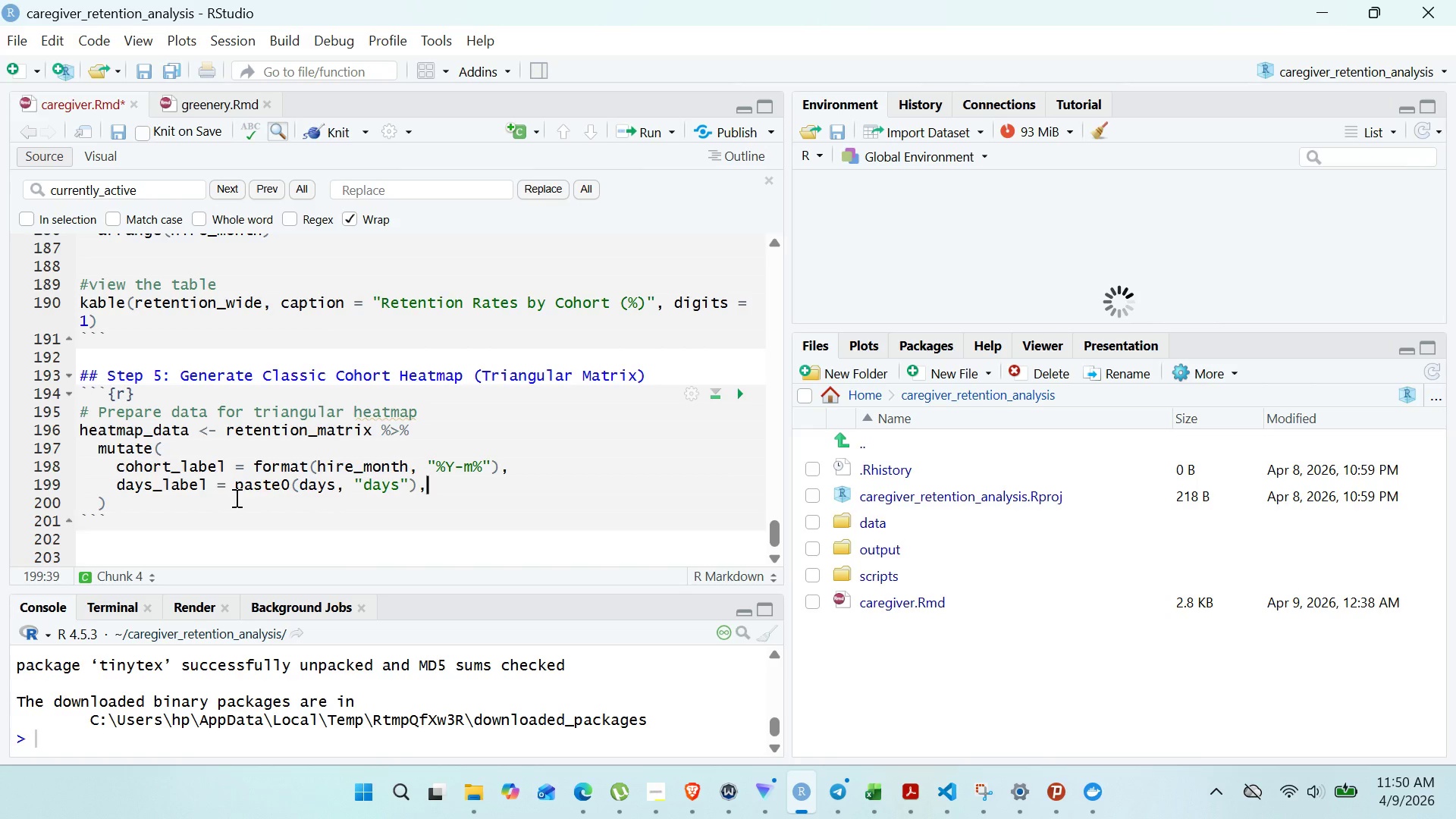 
key(Enter)
 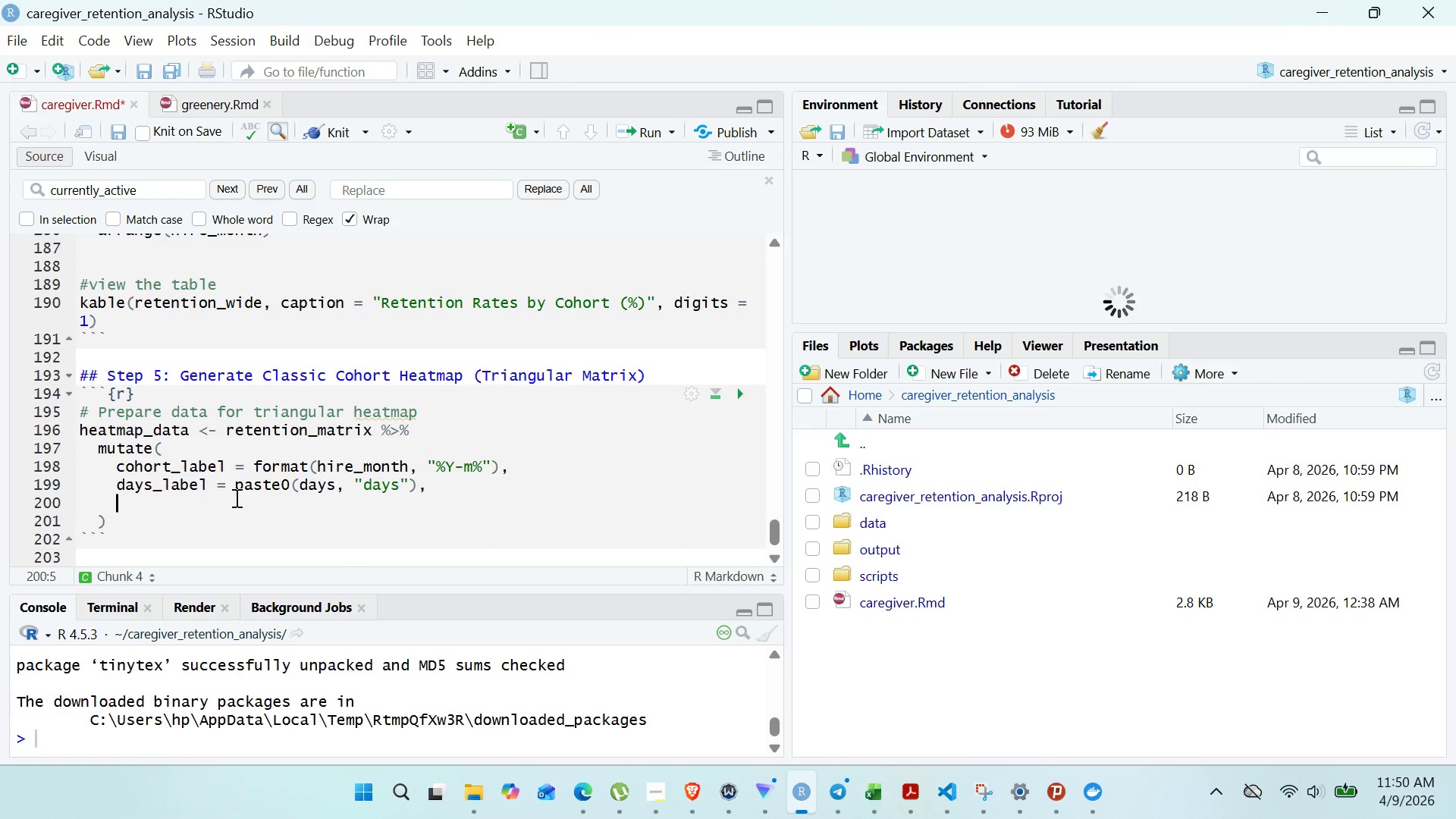 
type(# Ct)
key(Backspace)
type(reate ztriangular)
 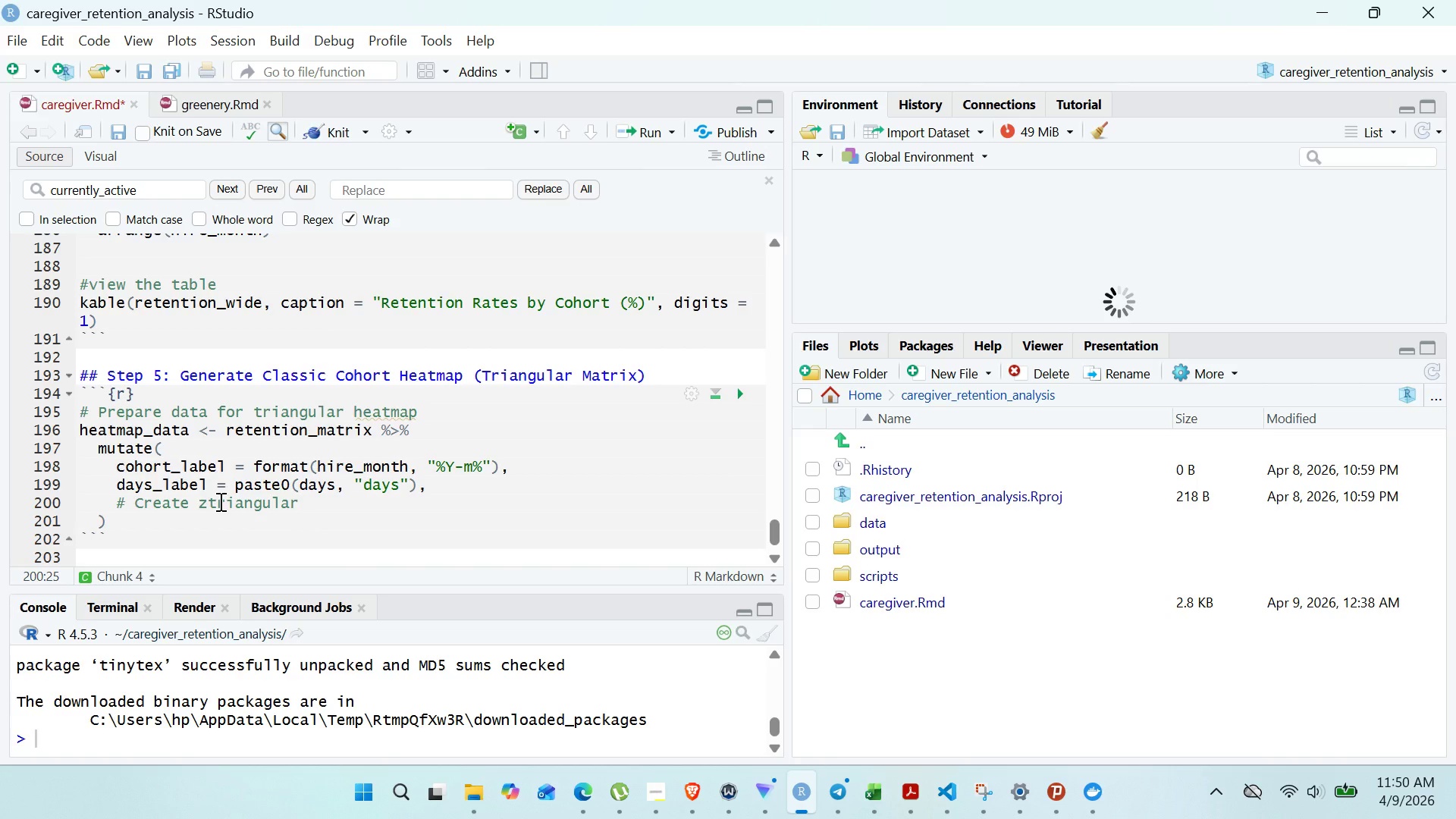 
left_click([209, 500])
 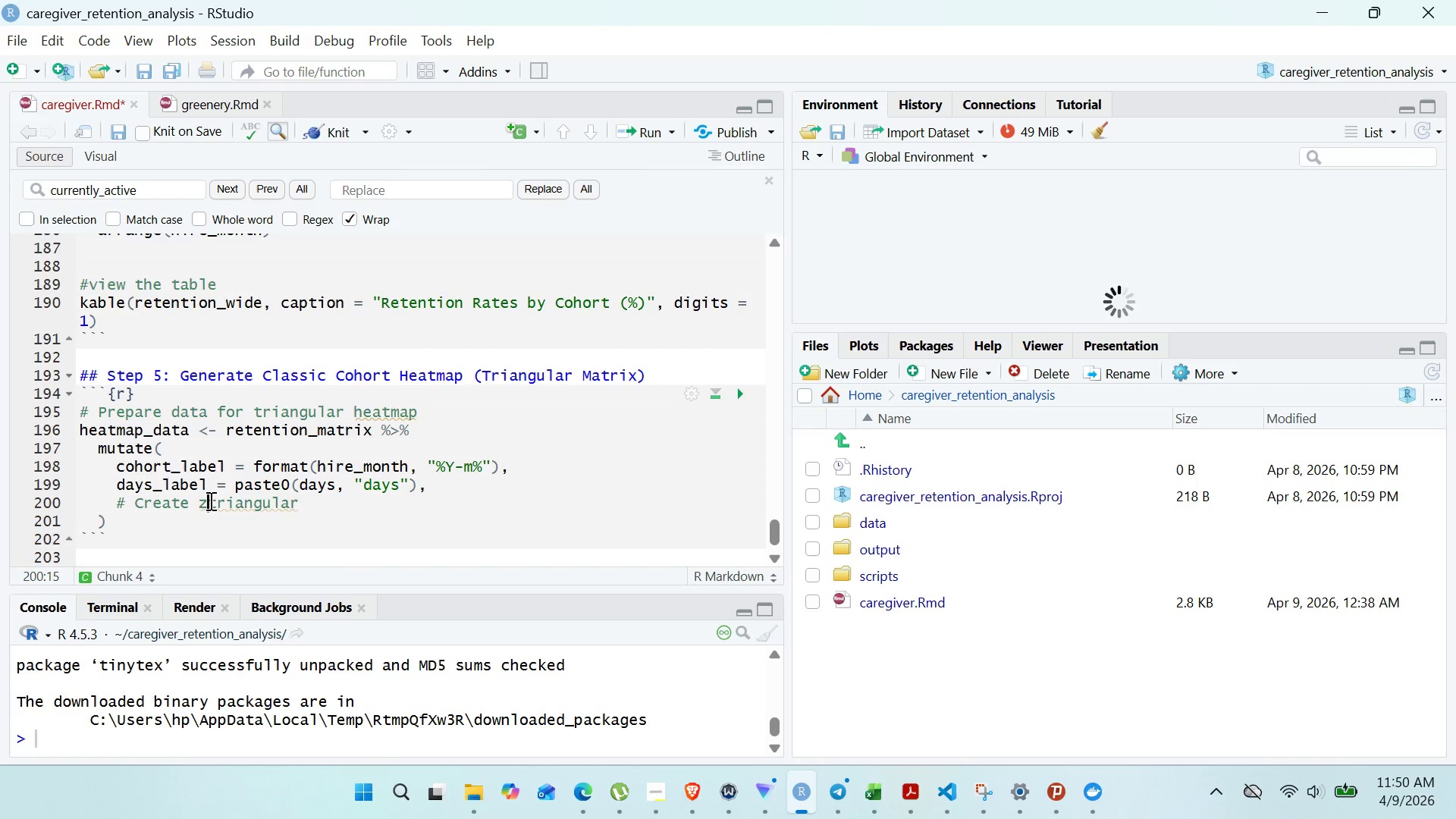 
key(Backspace)
 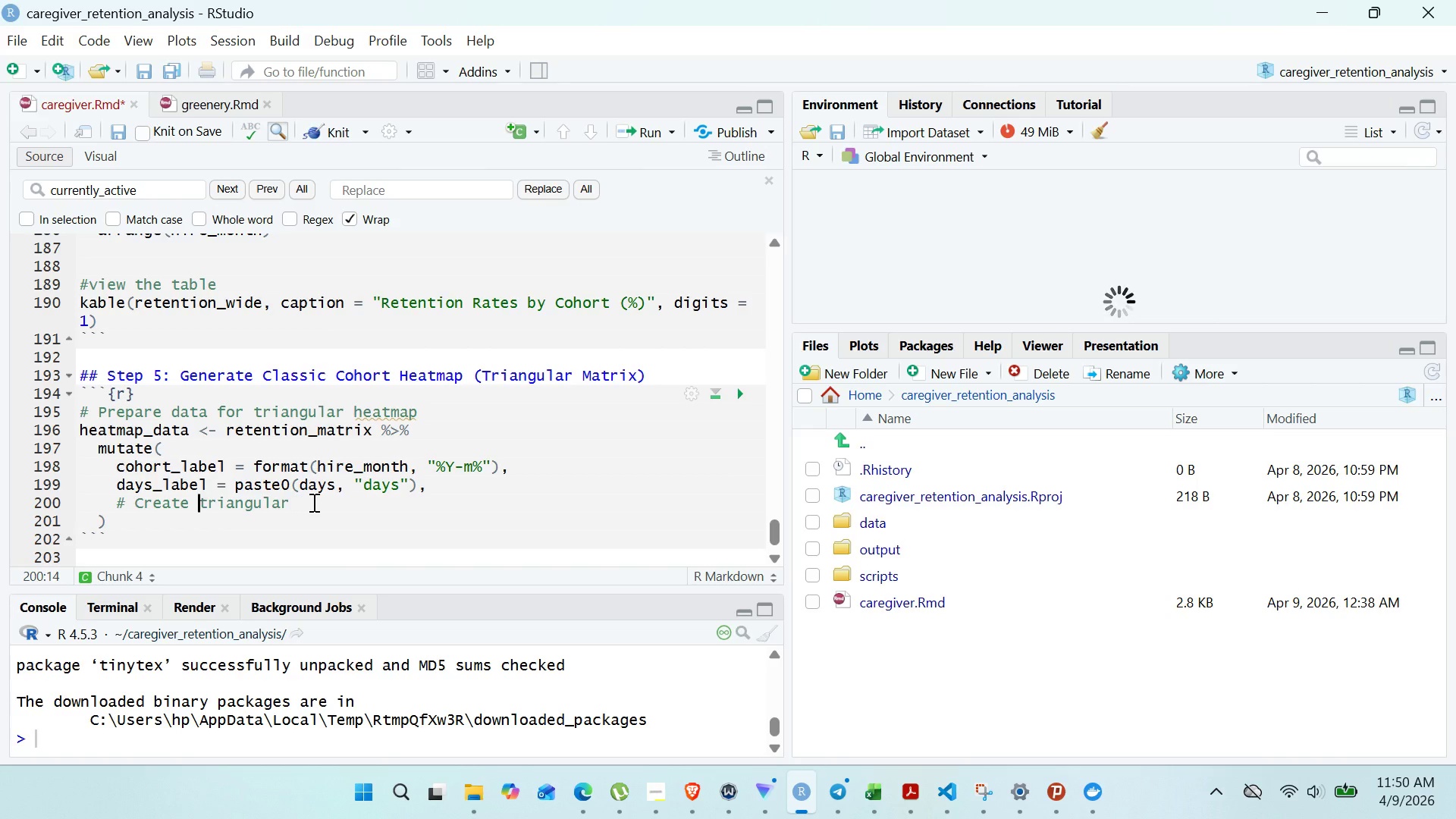 
left_click([312, 502])
 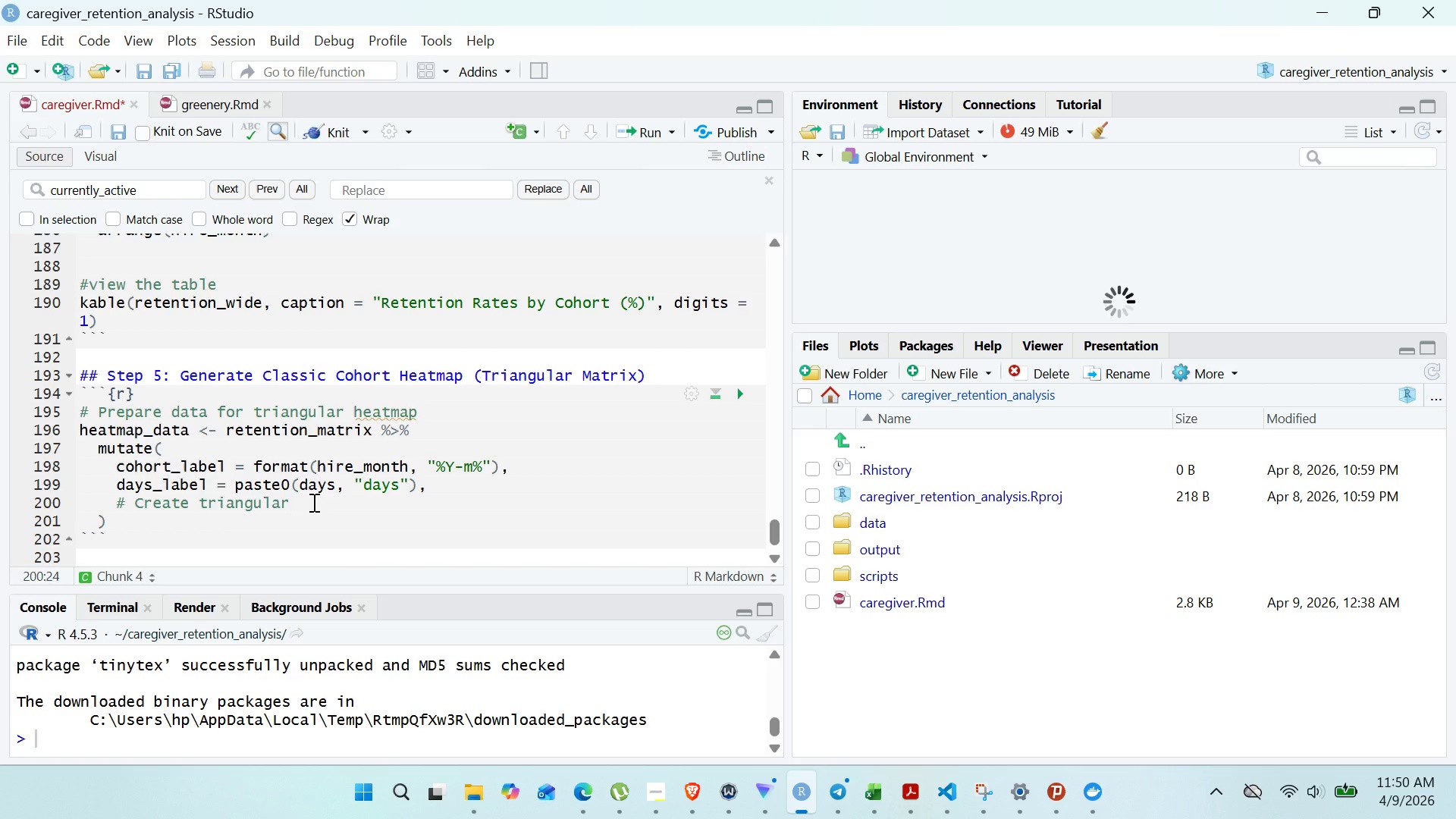 
type( efer)
key(Backspace)
type(ct (later cohort don't have )
 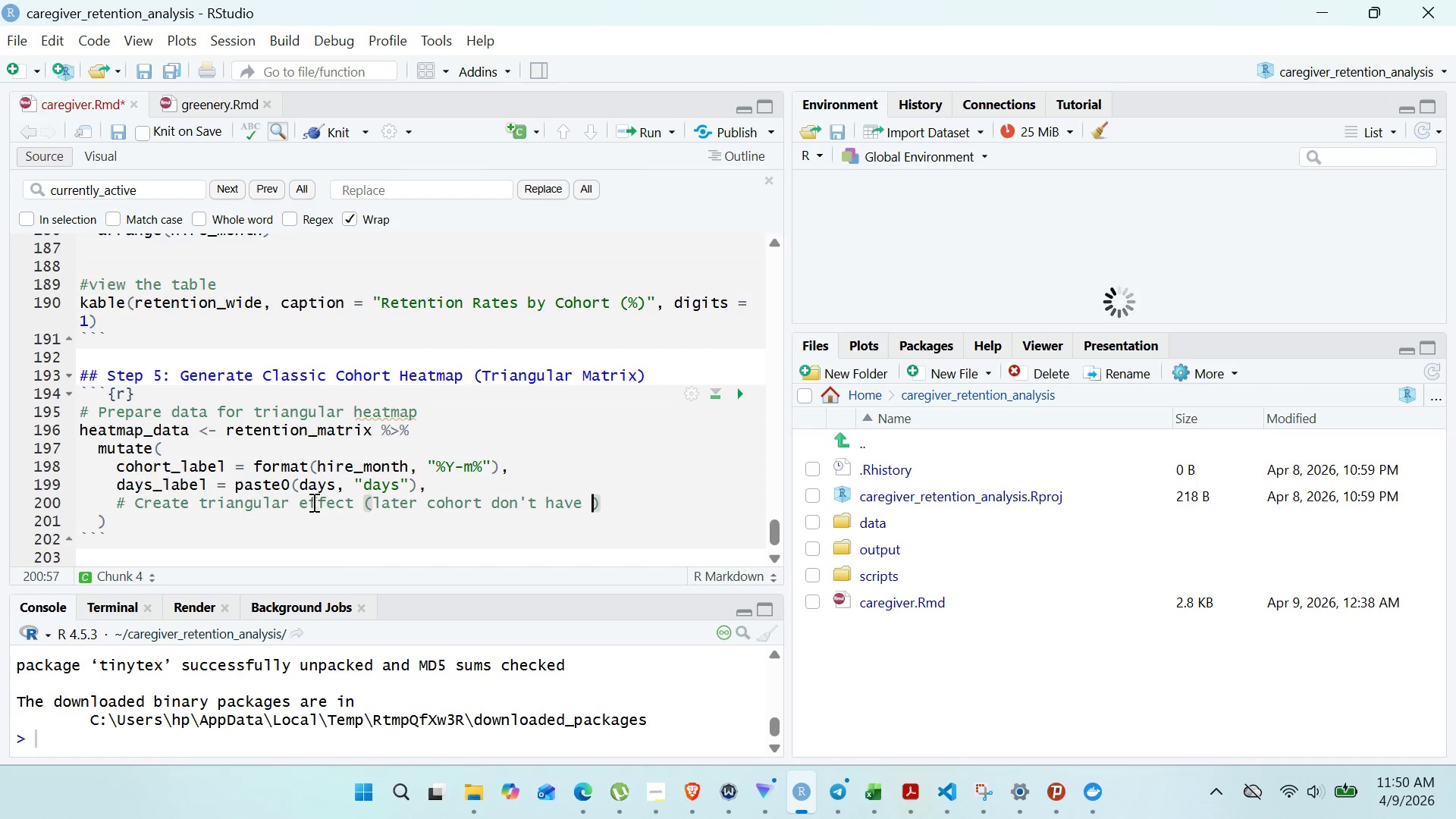 
wait(6.0)
 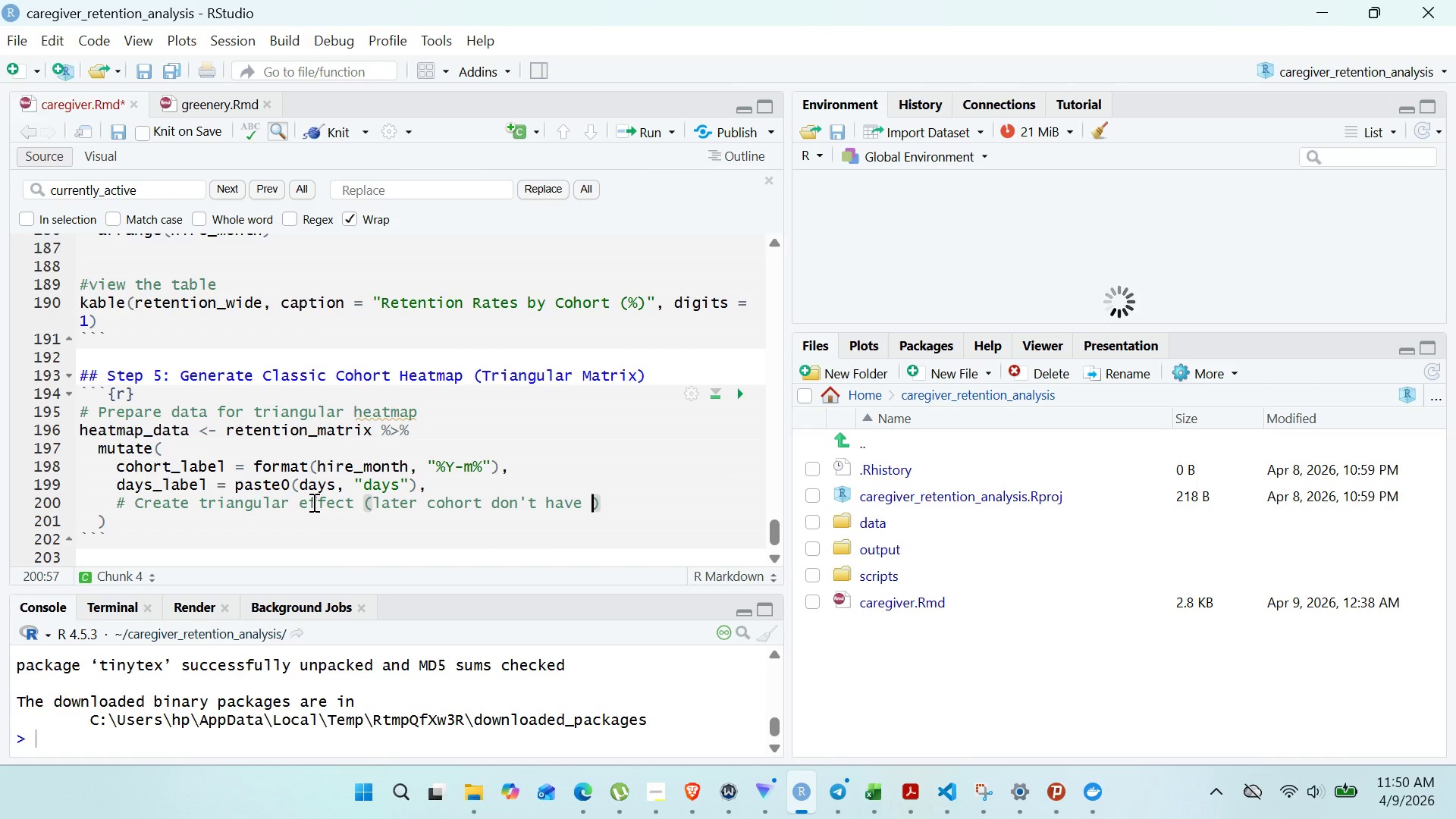 
type(90 )
 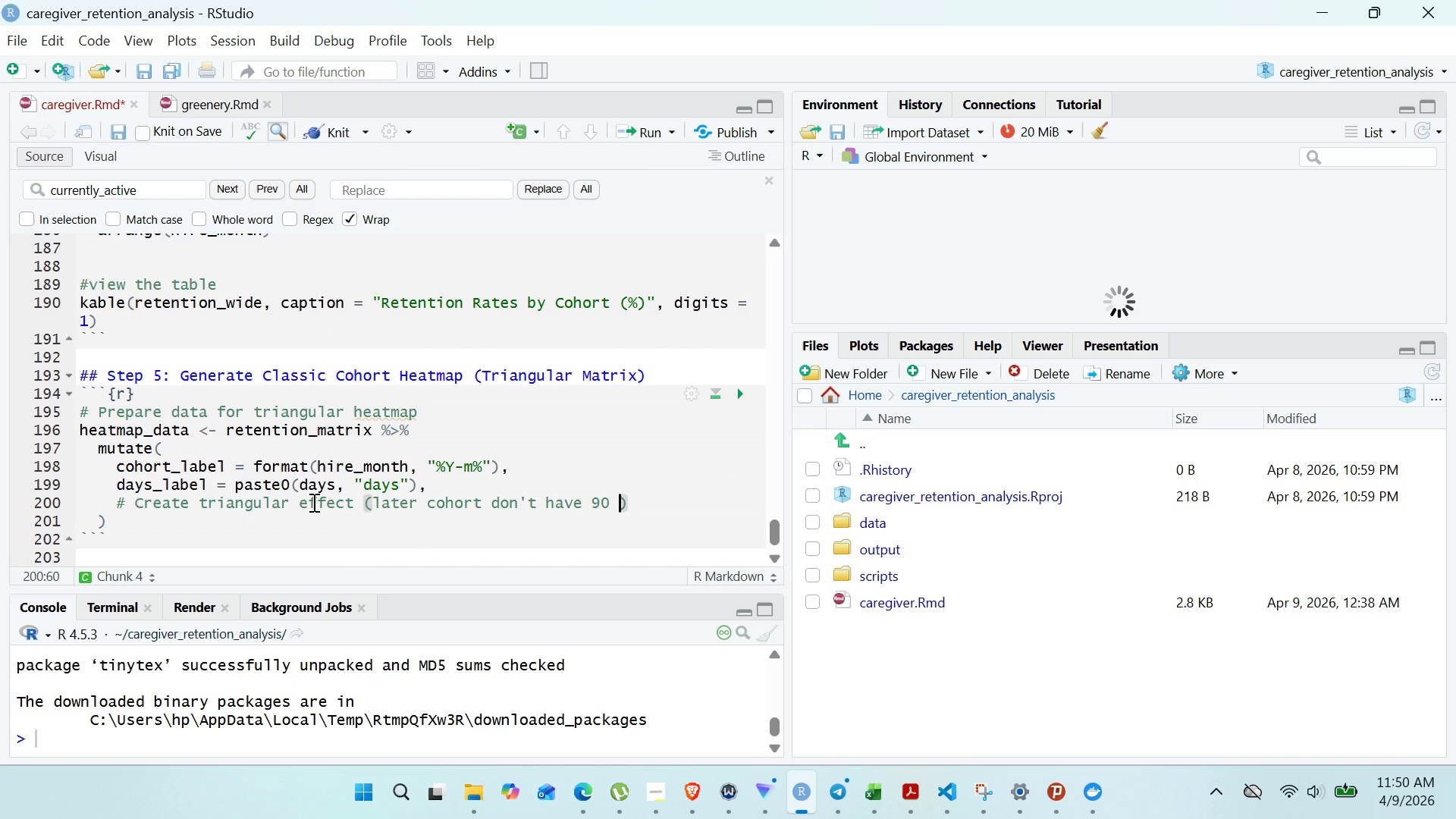 
wait(5.52)
 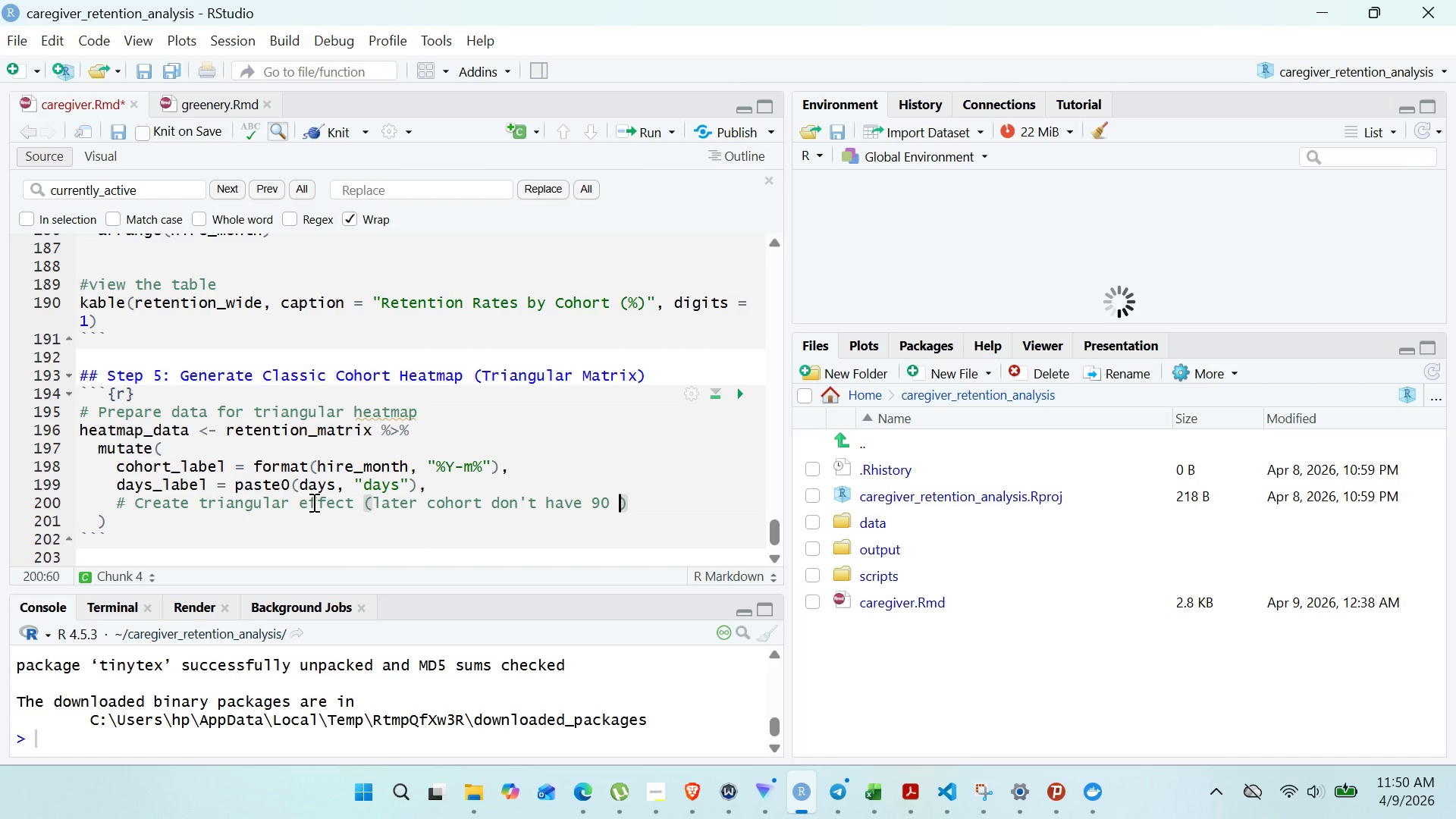 
type(day )
key(Backspace)
type(s data yet)
 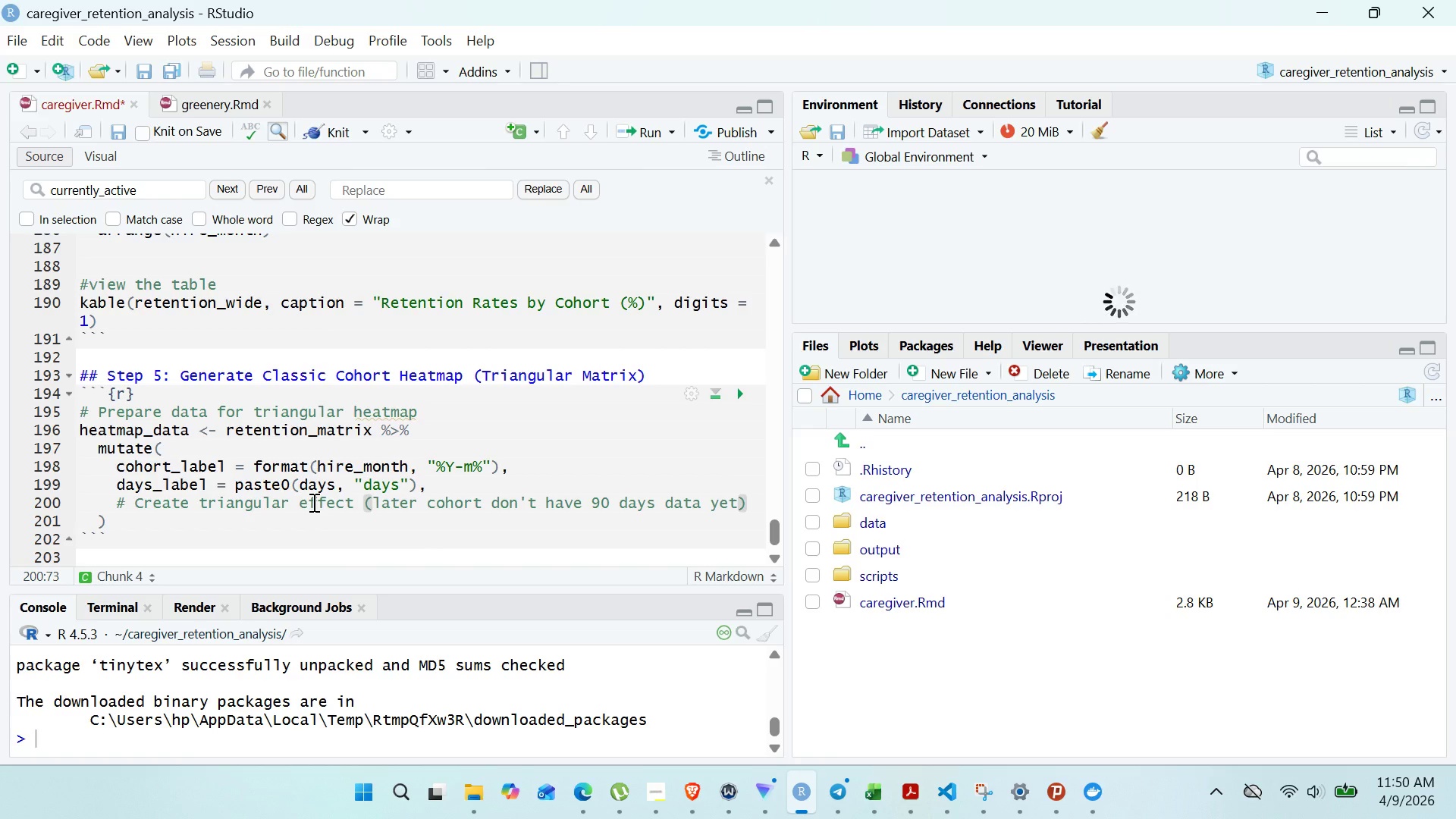 
key(ArrowRight)
 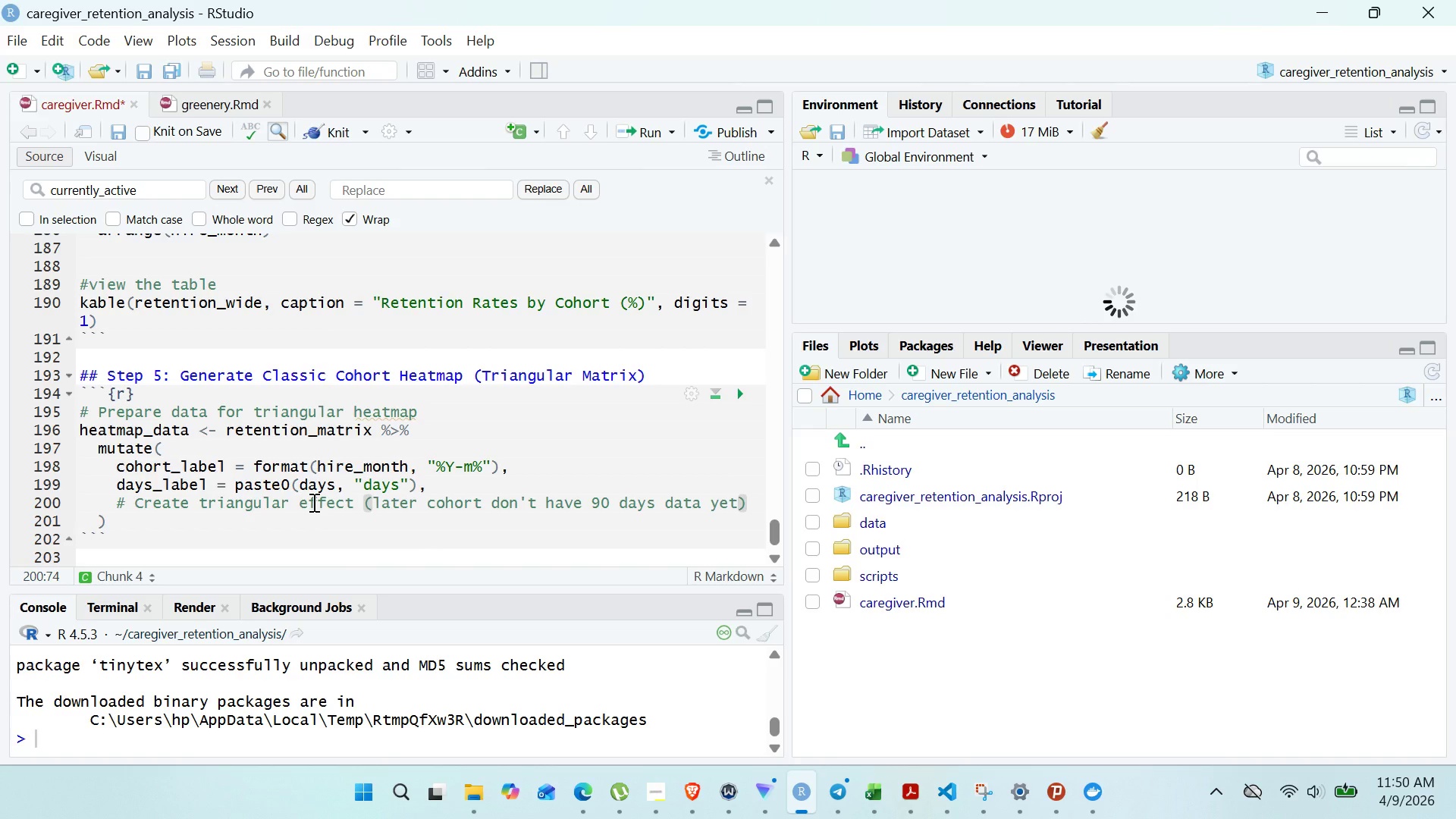 
key(Enter)
 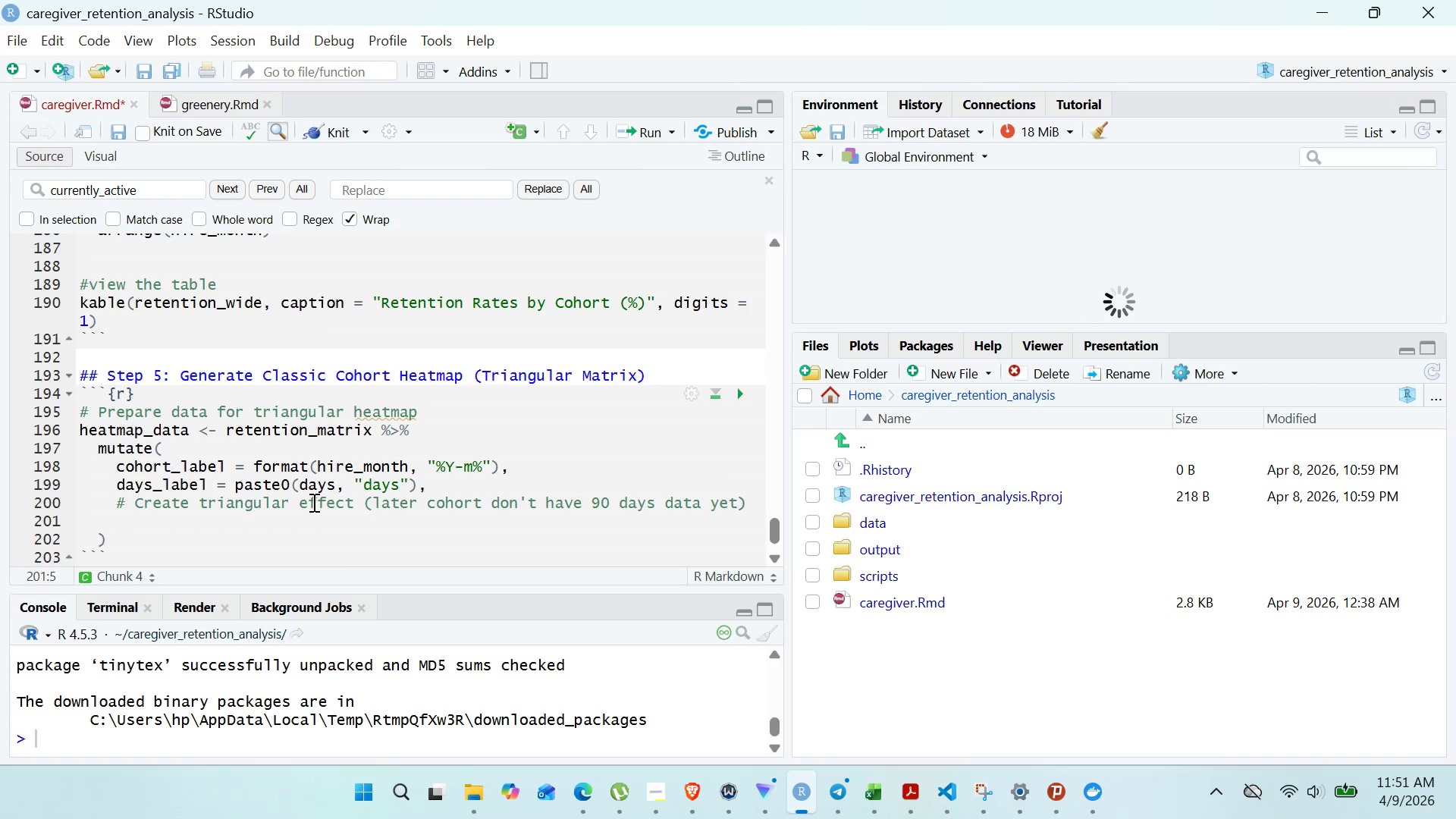 
type(is_valis)
key(Backspace)
type(d = case_when()
 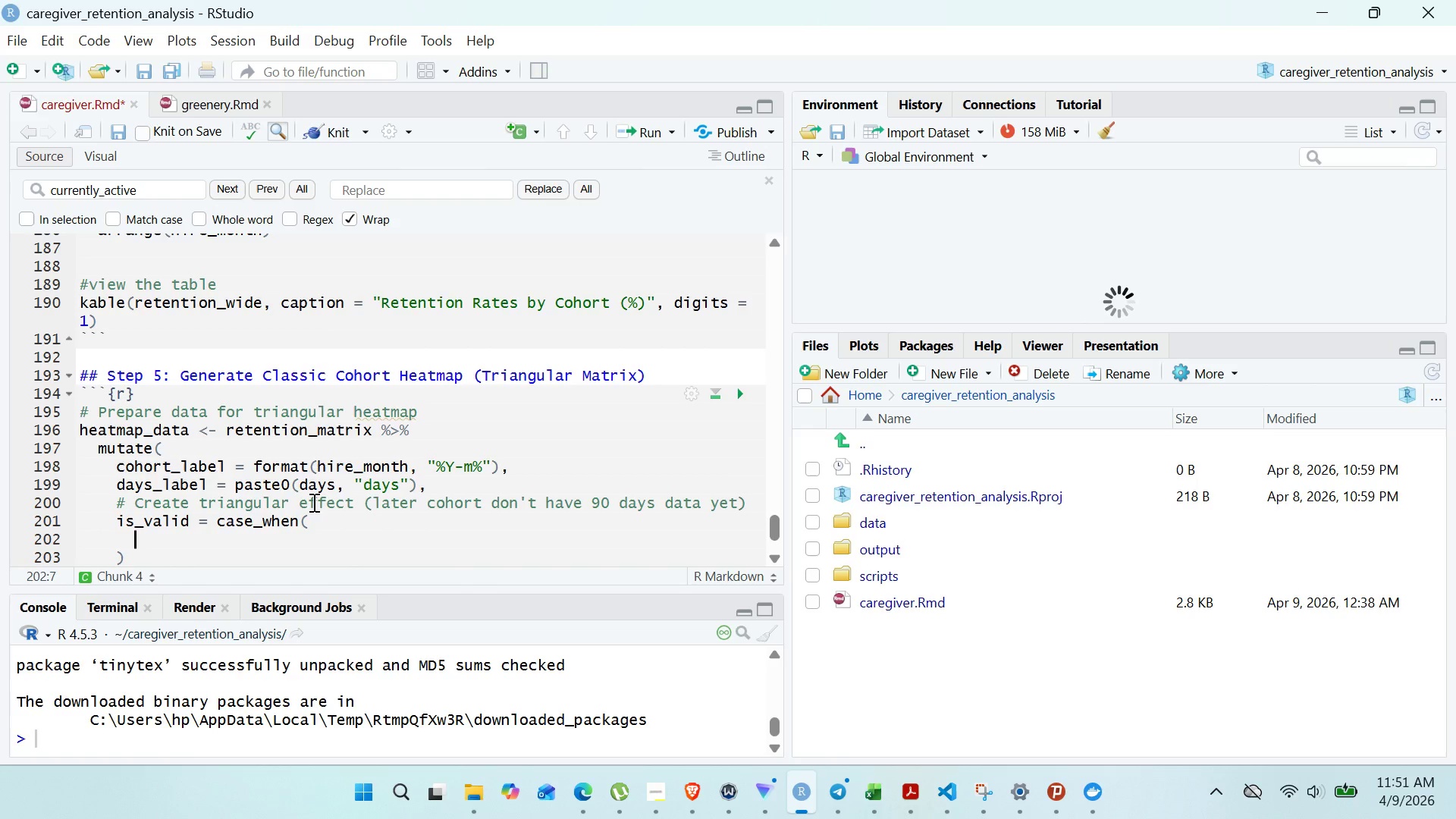 
 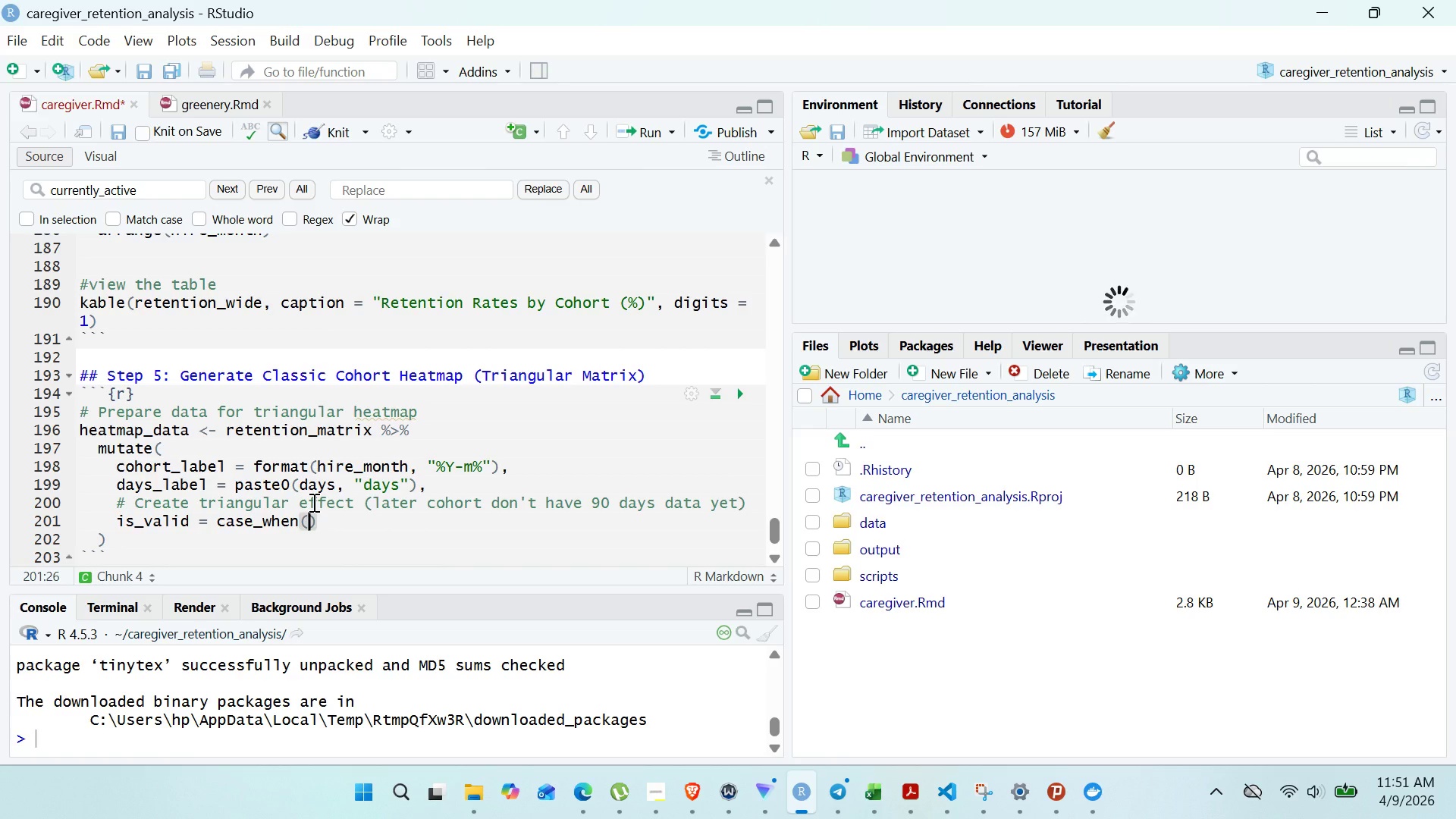 
key(Enter)
 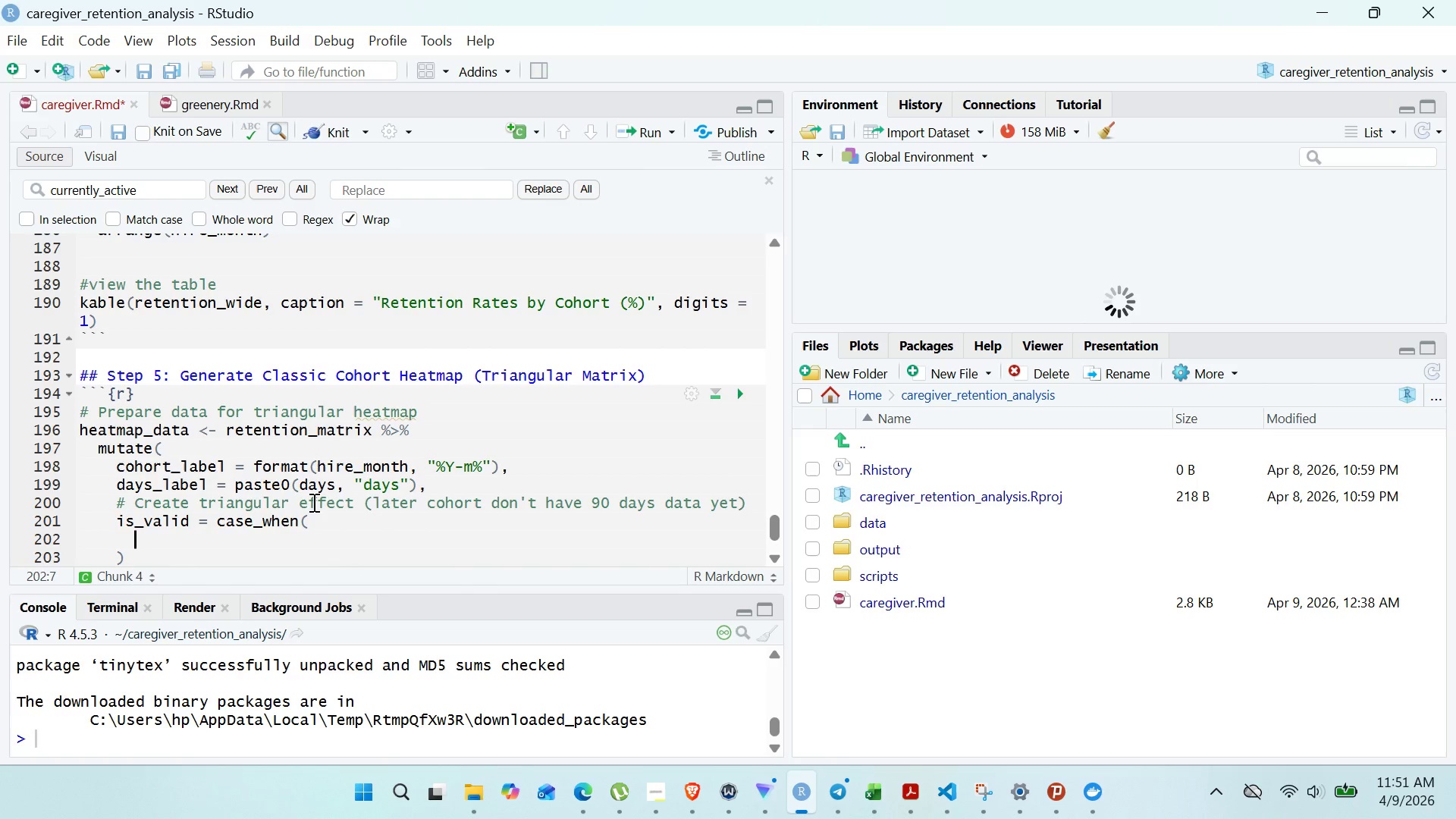 
type(days == 90 & hire_month > as.)
 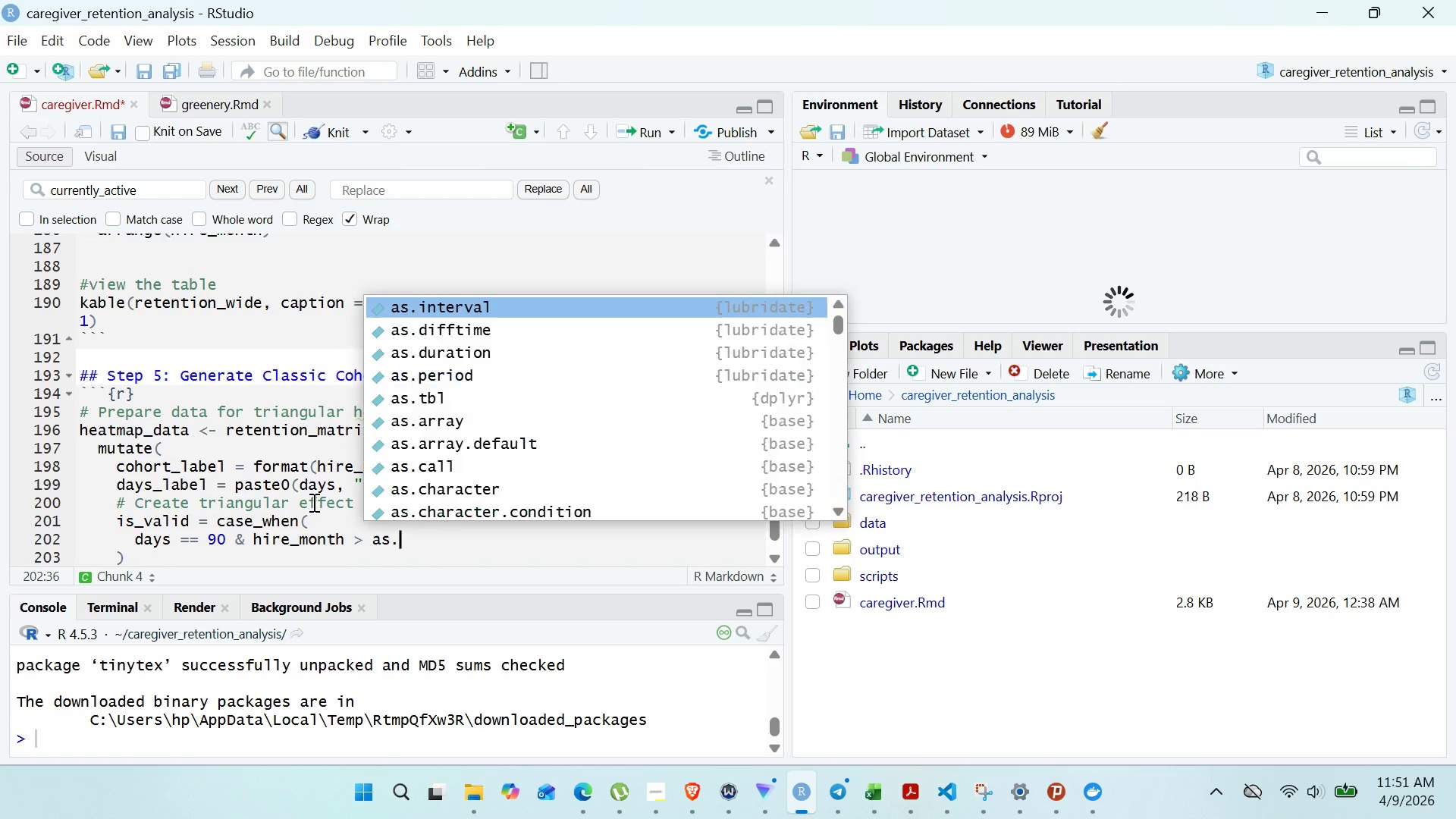 
type(Date(")
 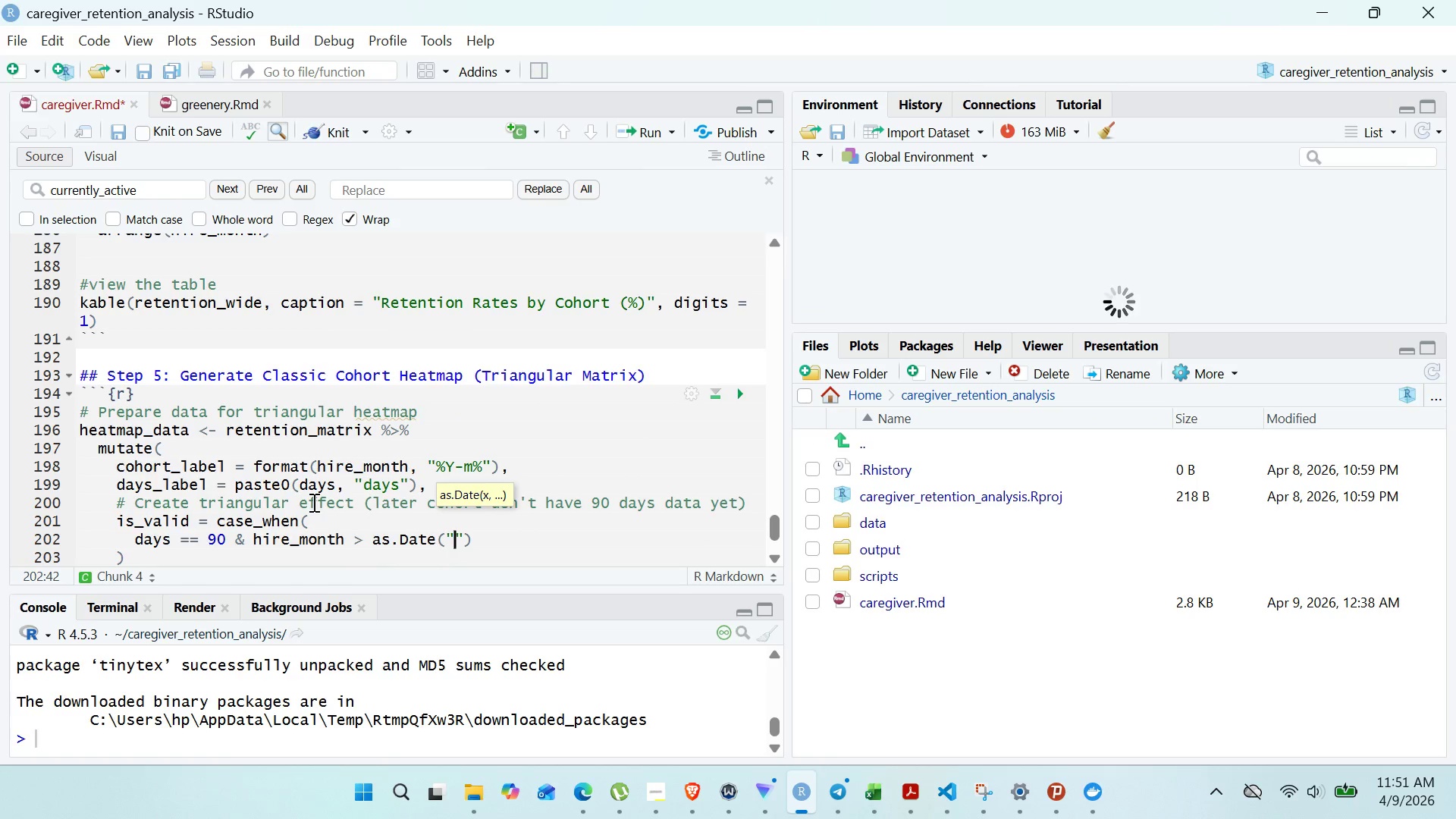 
wait(6.08)
 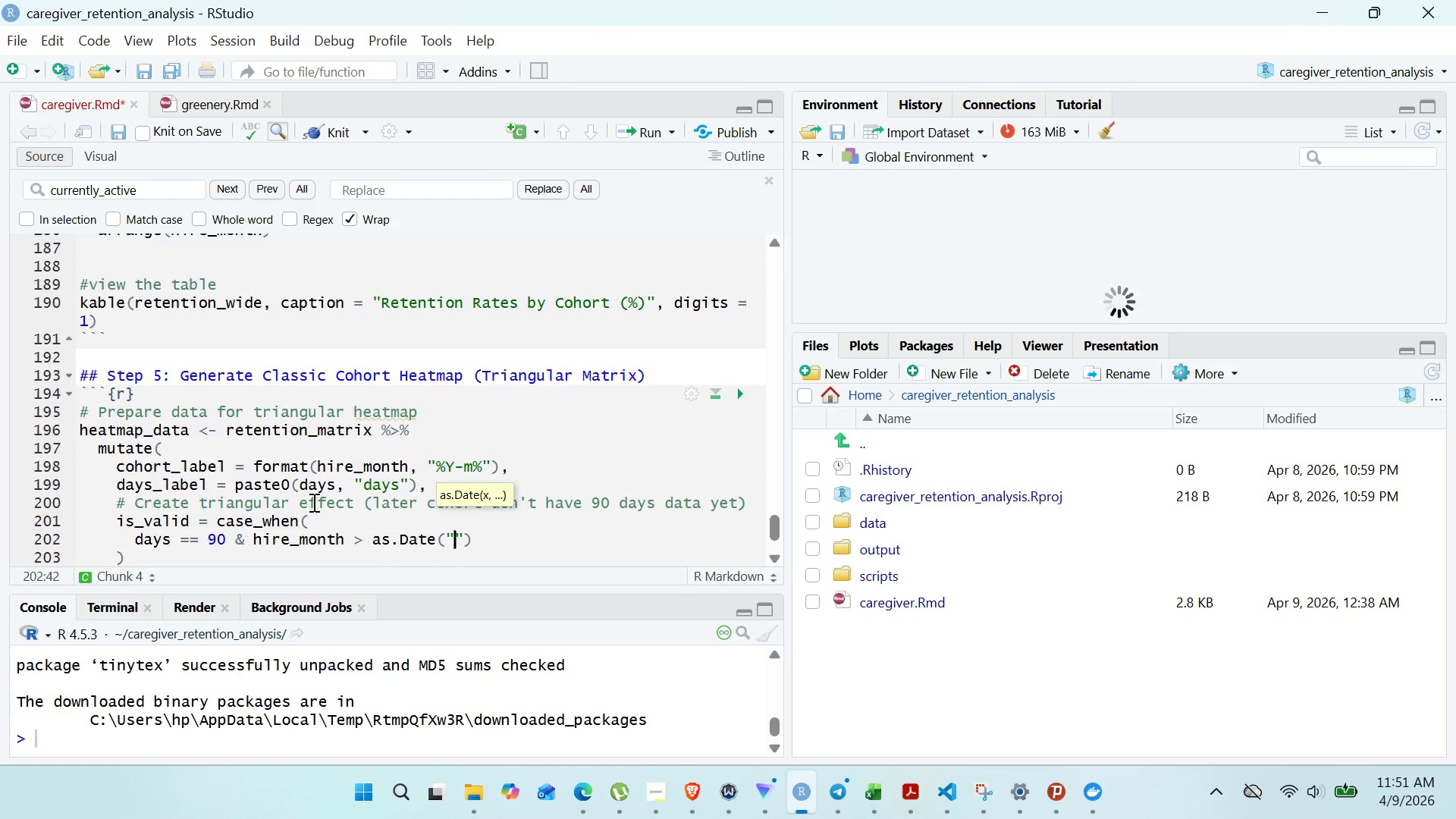 
type(2024-12-31)
 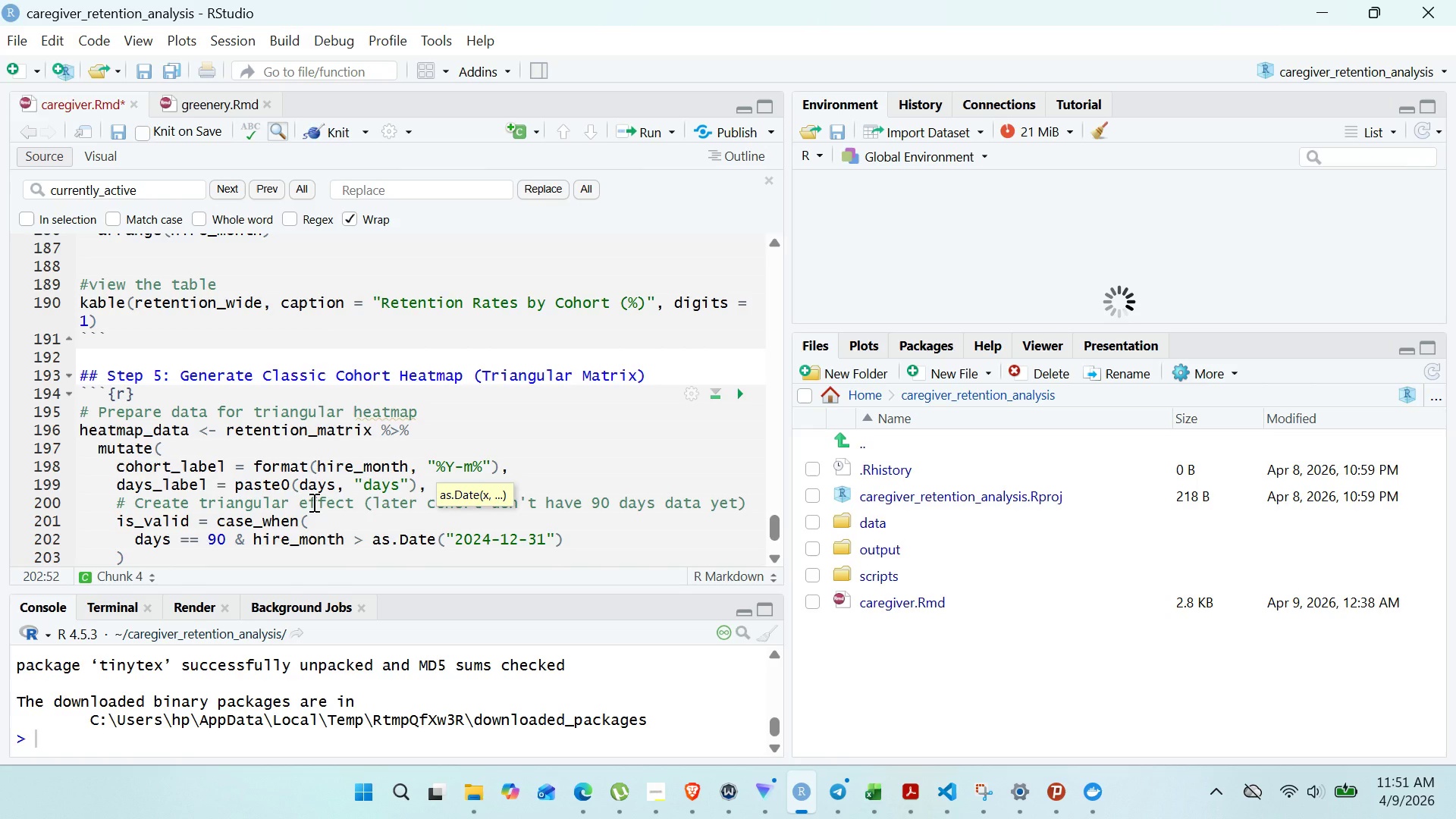 
key(ArrowRight)
 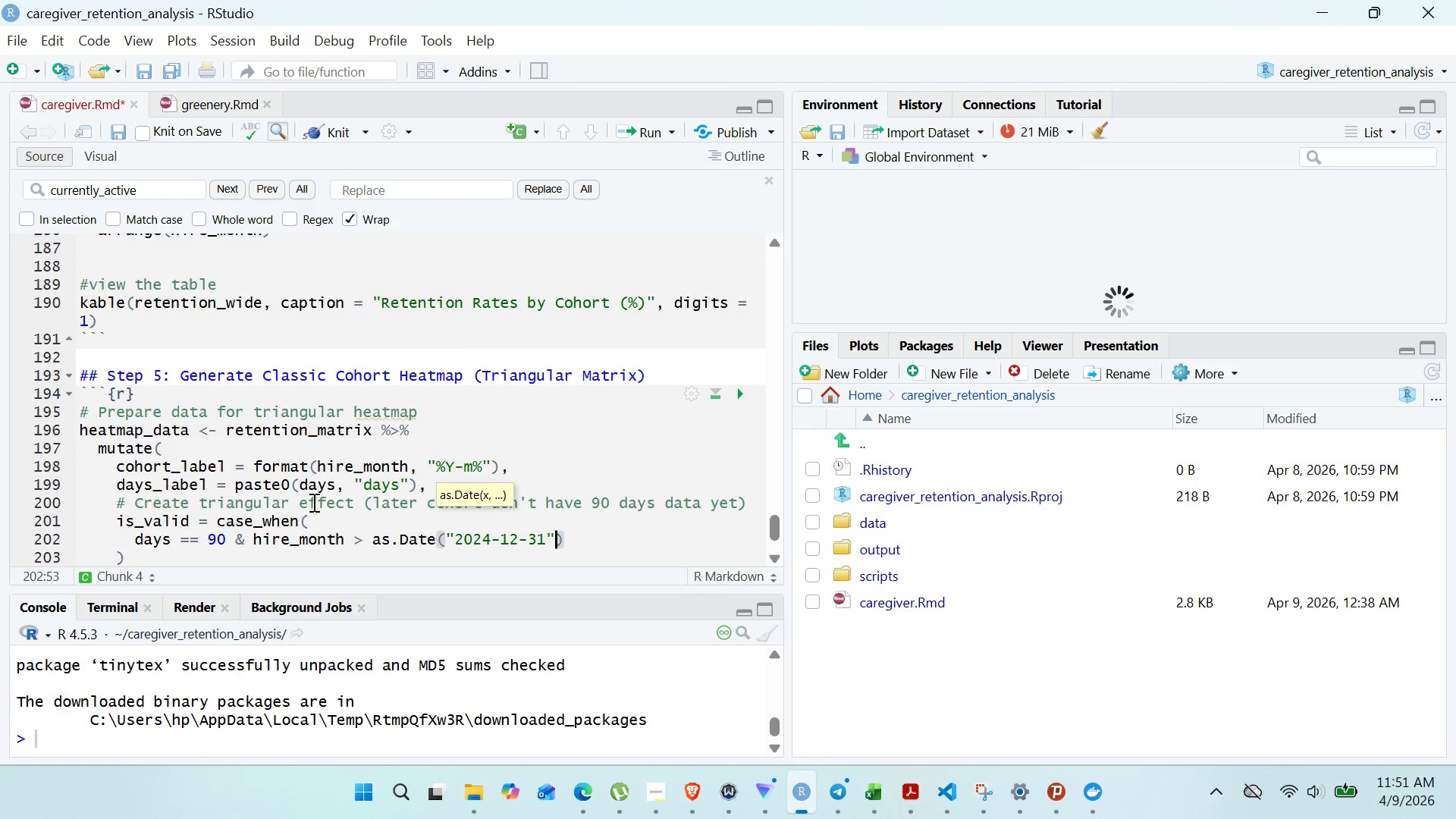 
key(ArrowRight)
 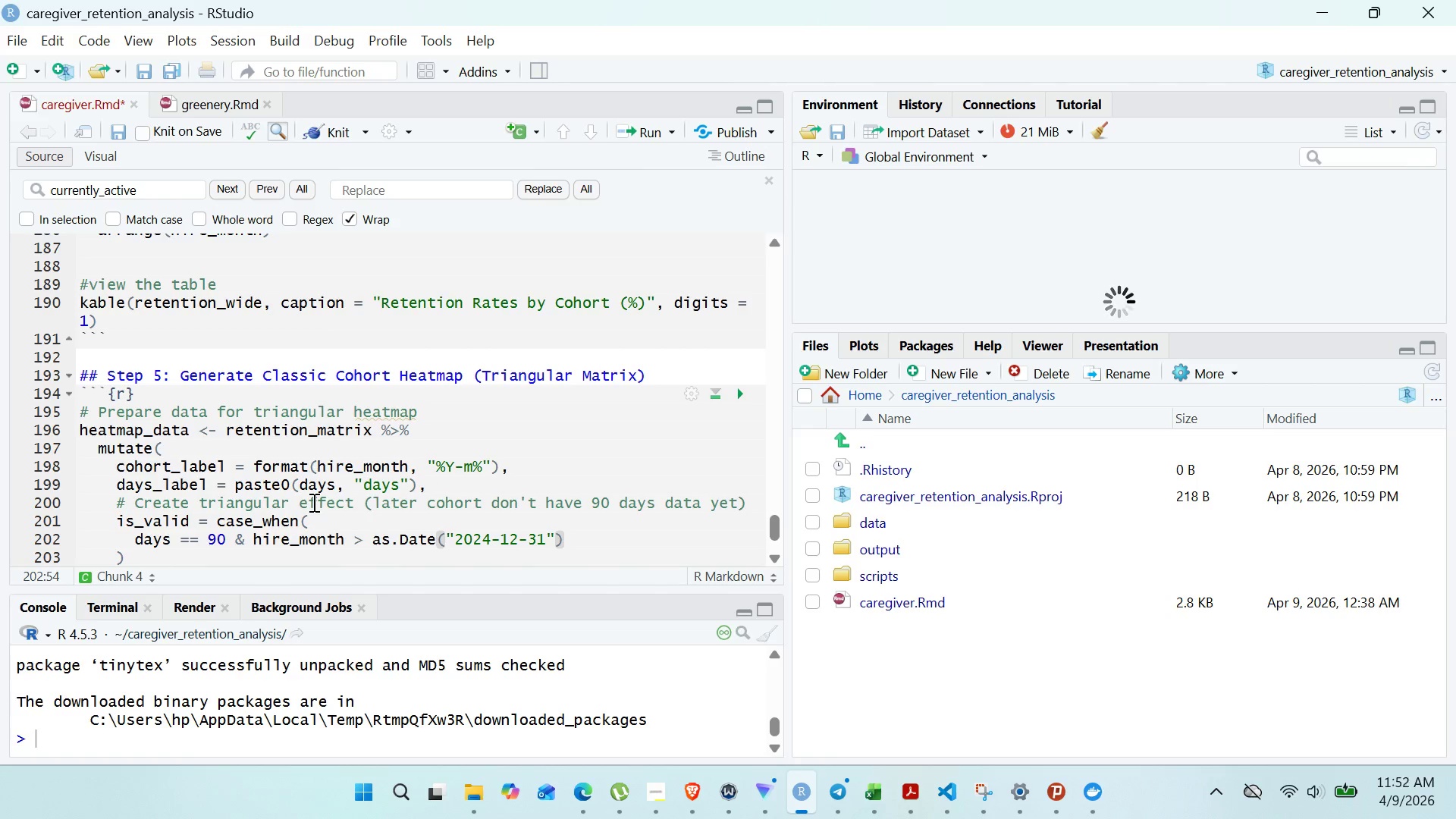 
type( ~ False)
 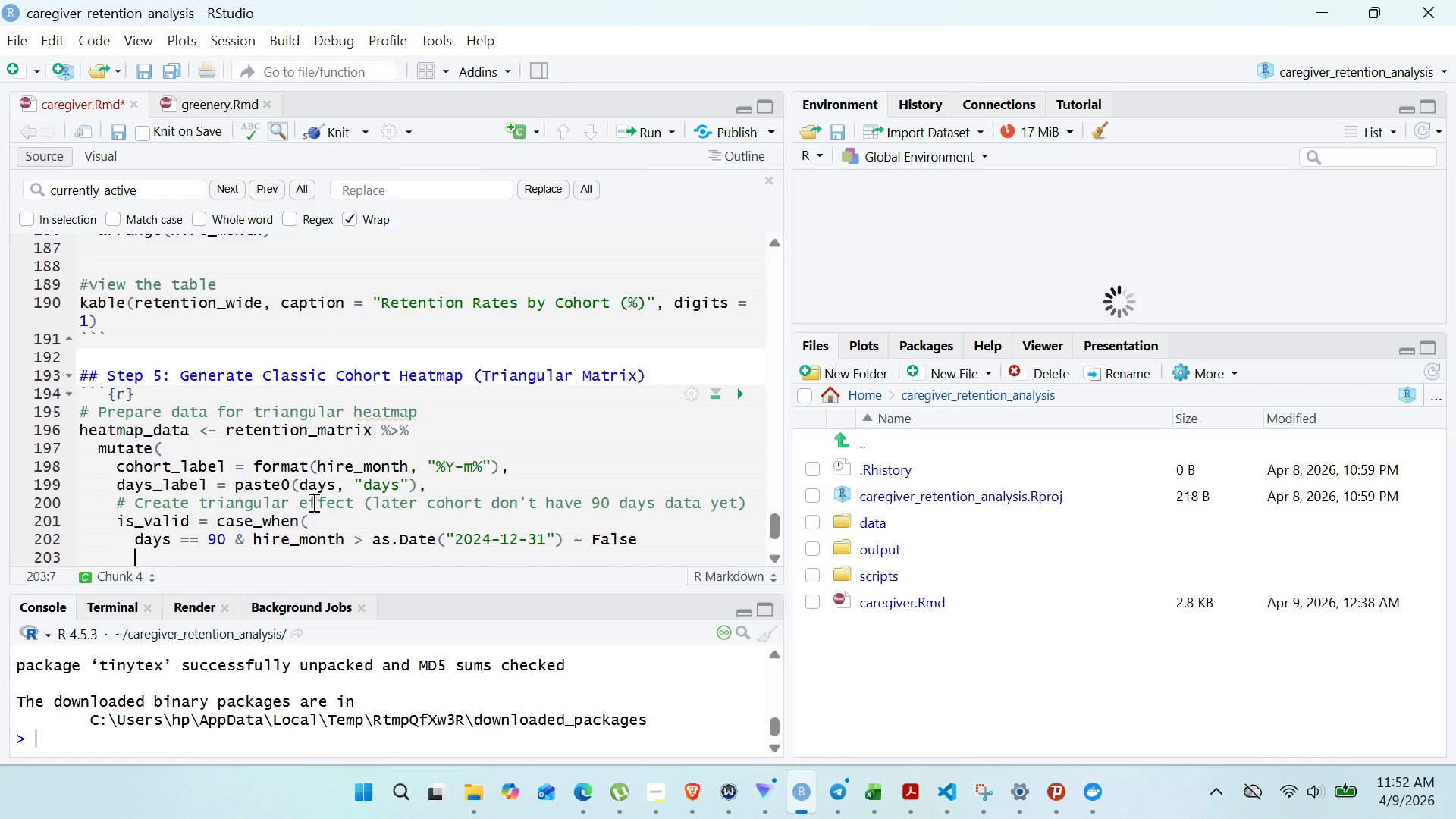 
 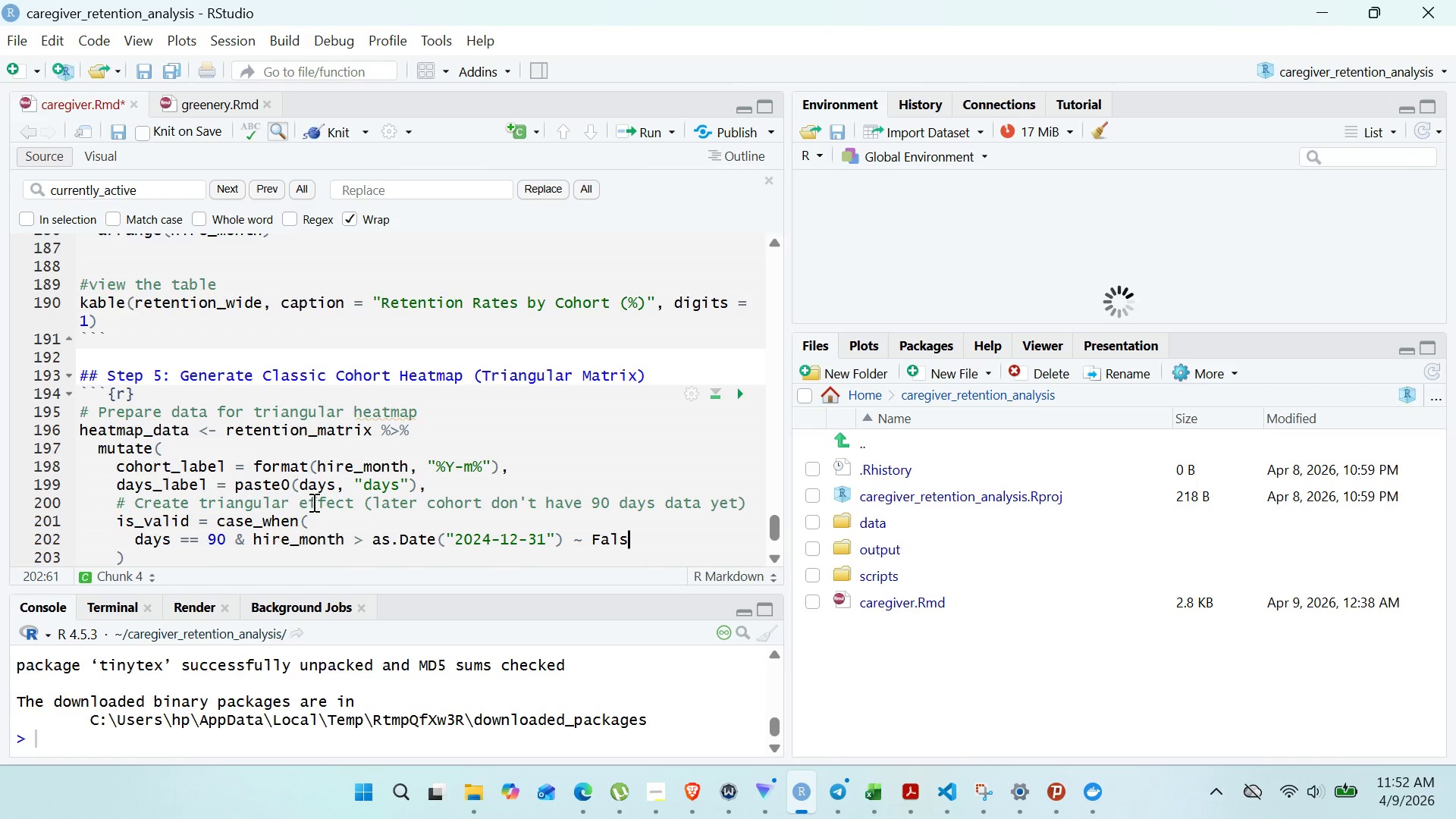 
key(Enter)
 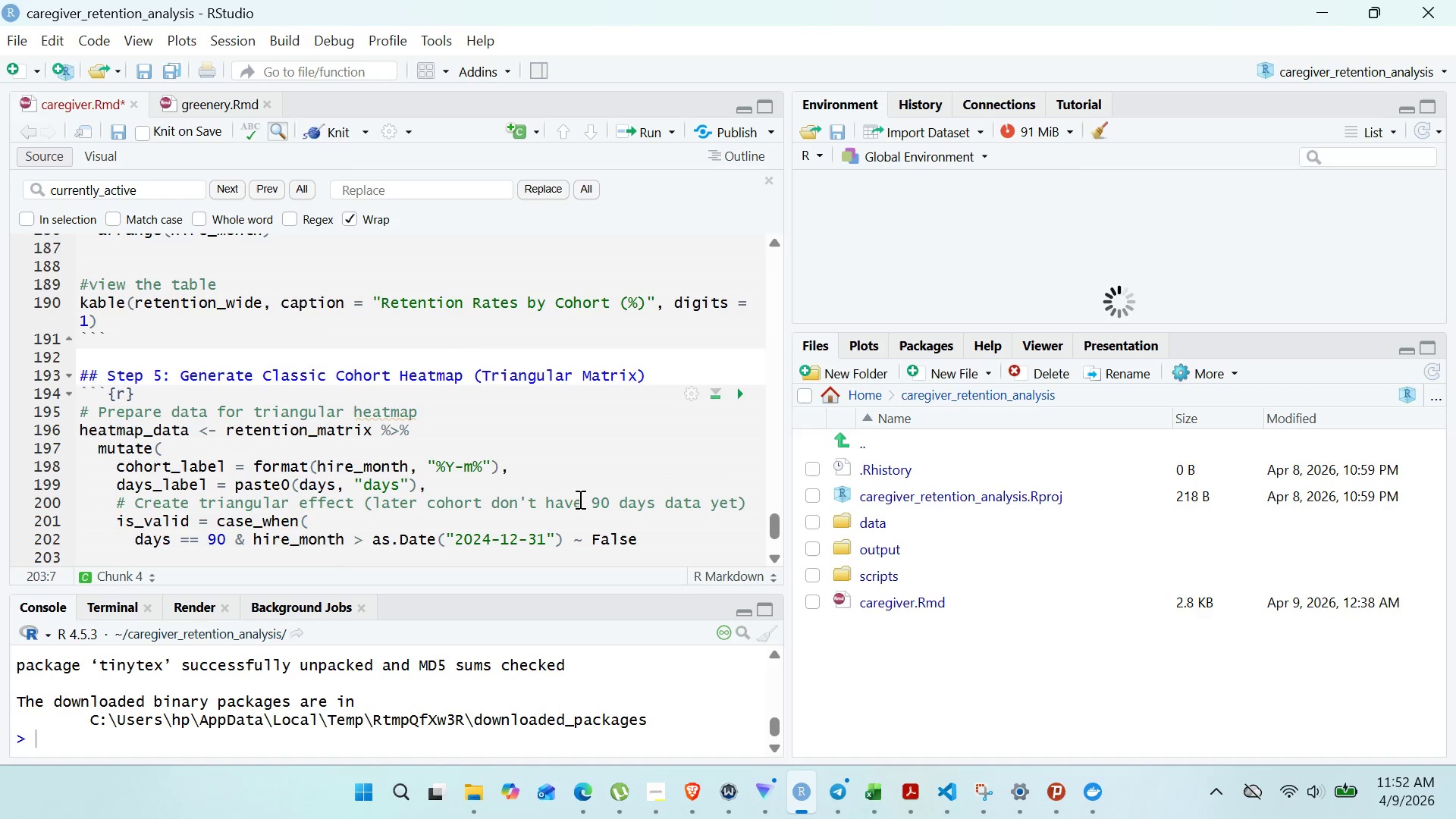 
left_click([651, 544])
 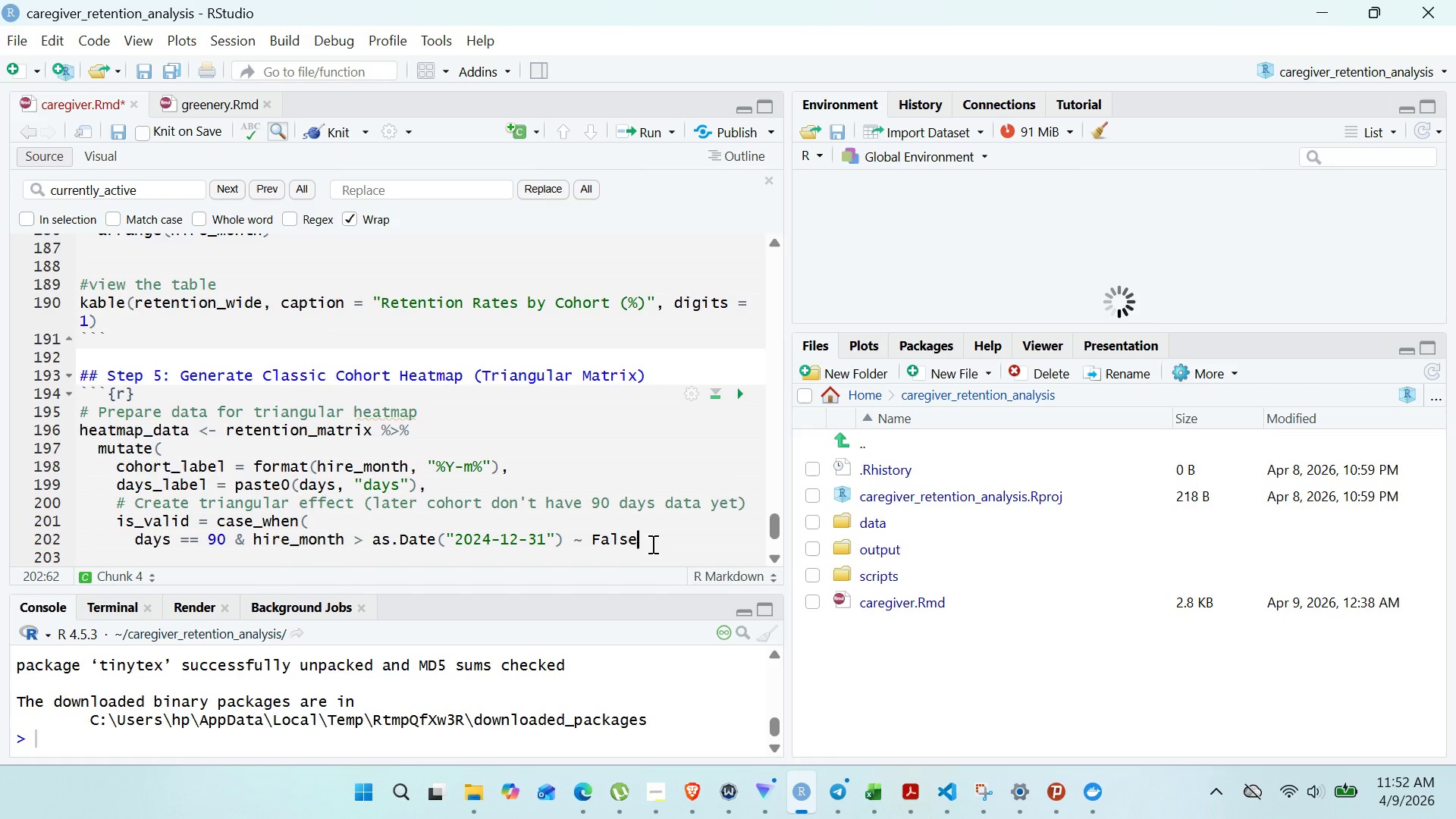 
key(Comma)
 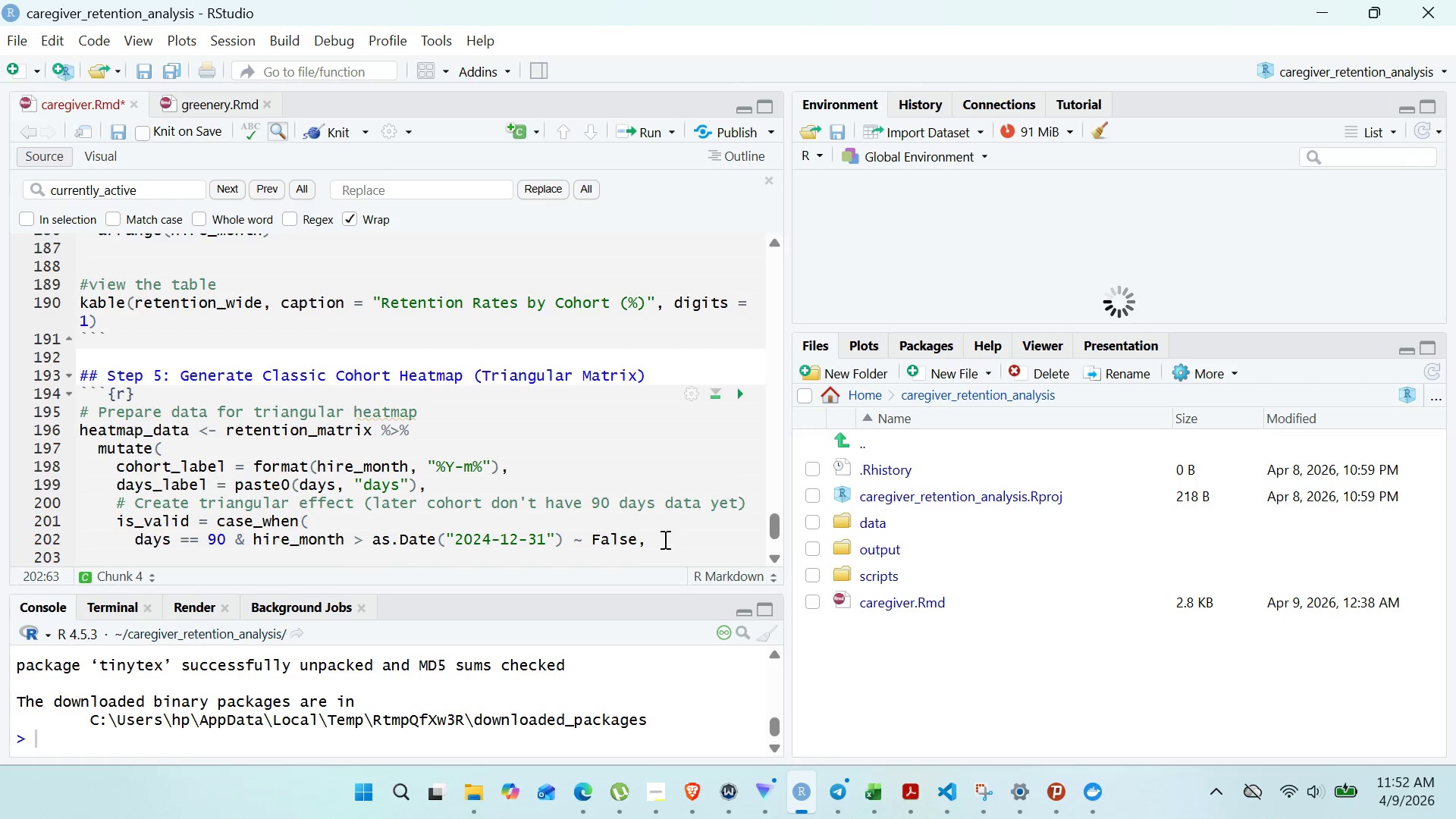 
left_click_drag(start_coordinate=[664, 539], to_coordinate=[133, 543])
 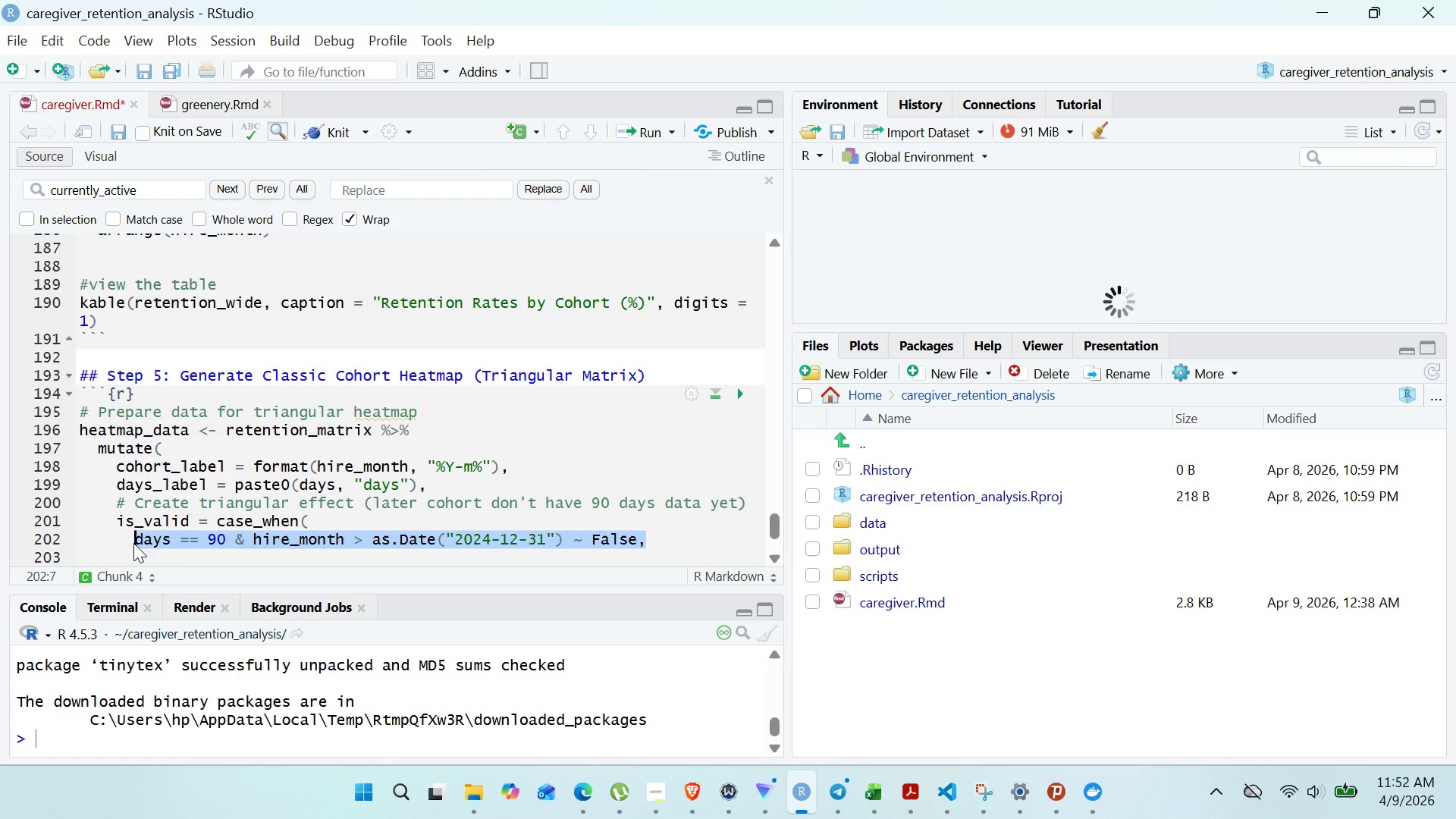 
key(Control+C)
 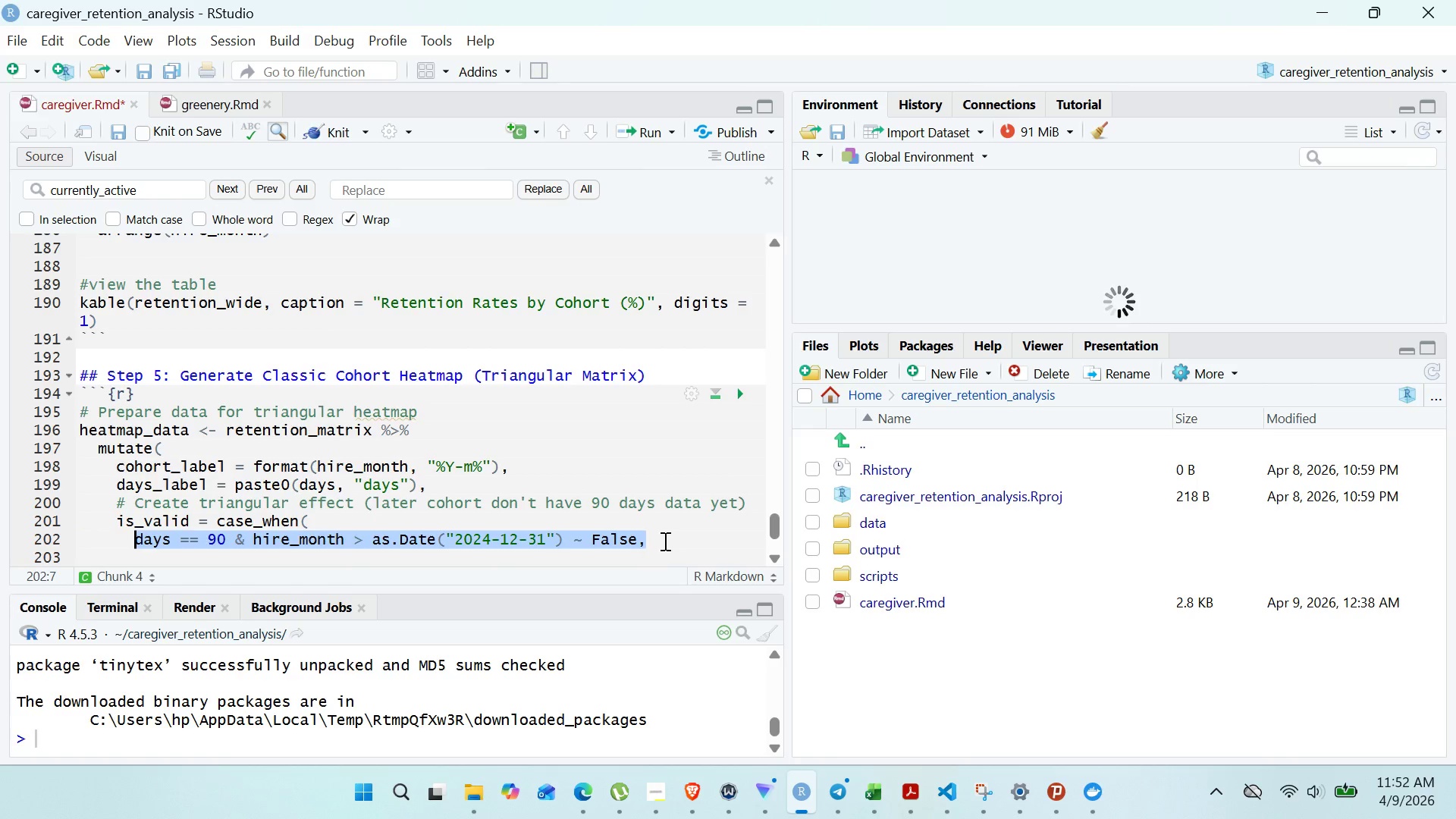 
left_click([664, 541])
 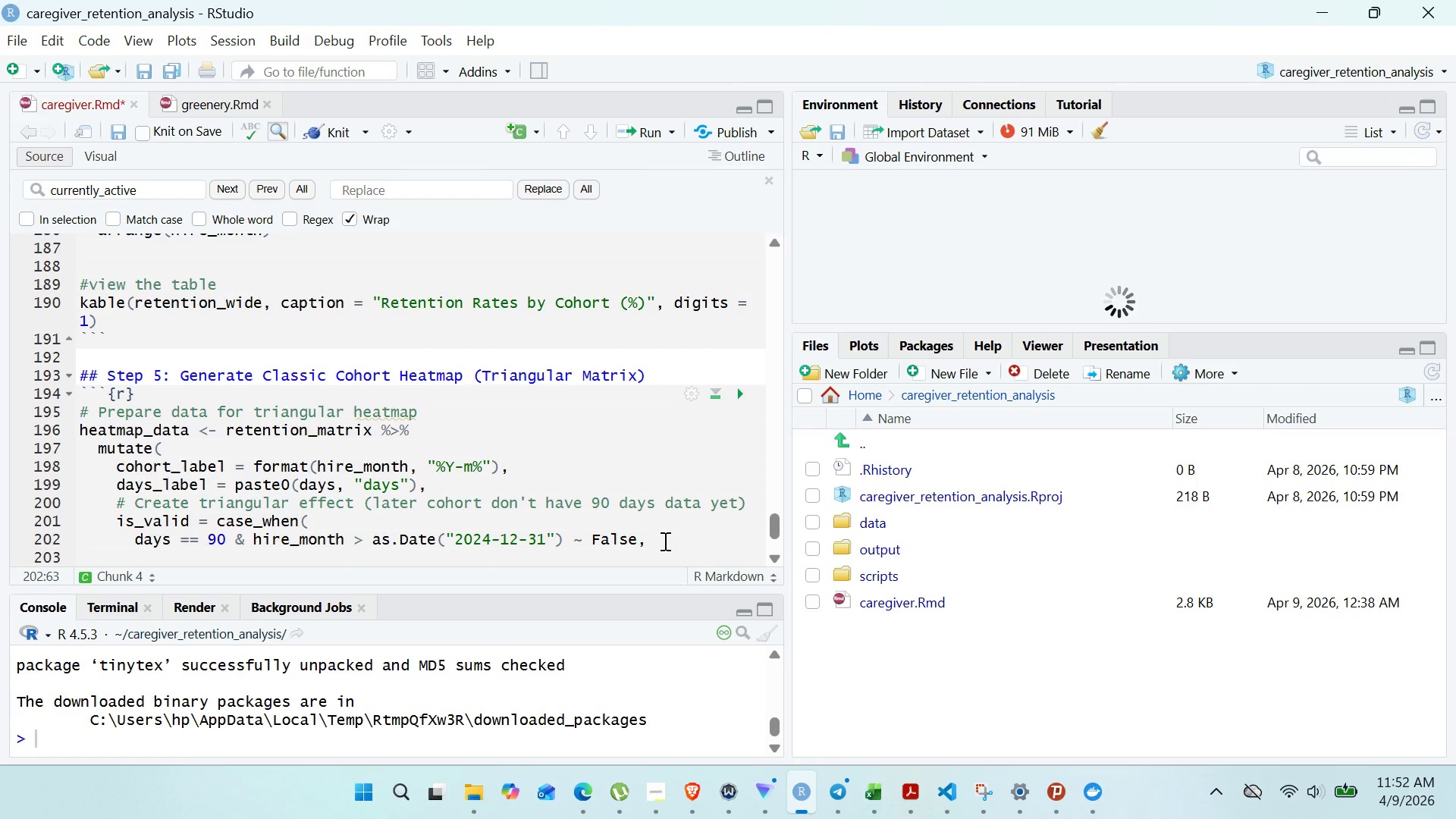 
key(Control+Enter)
 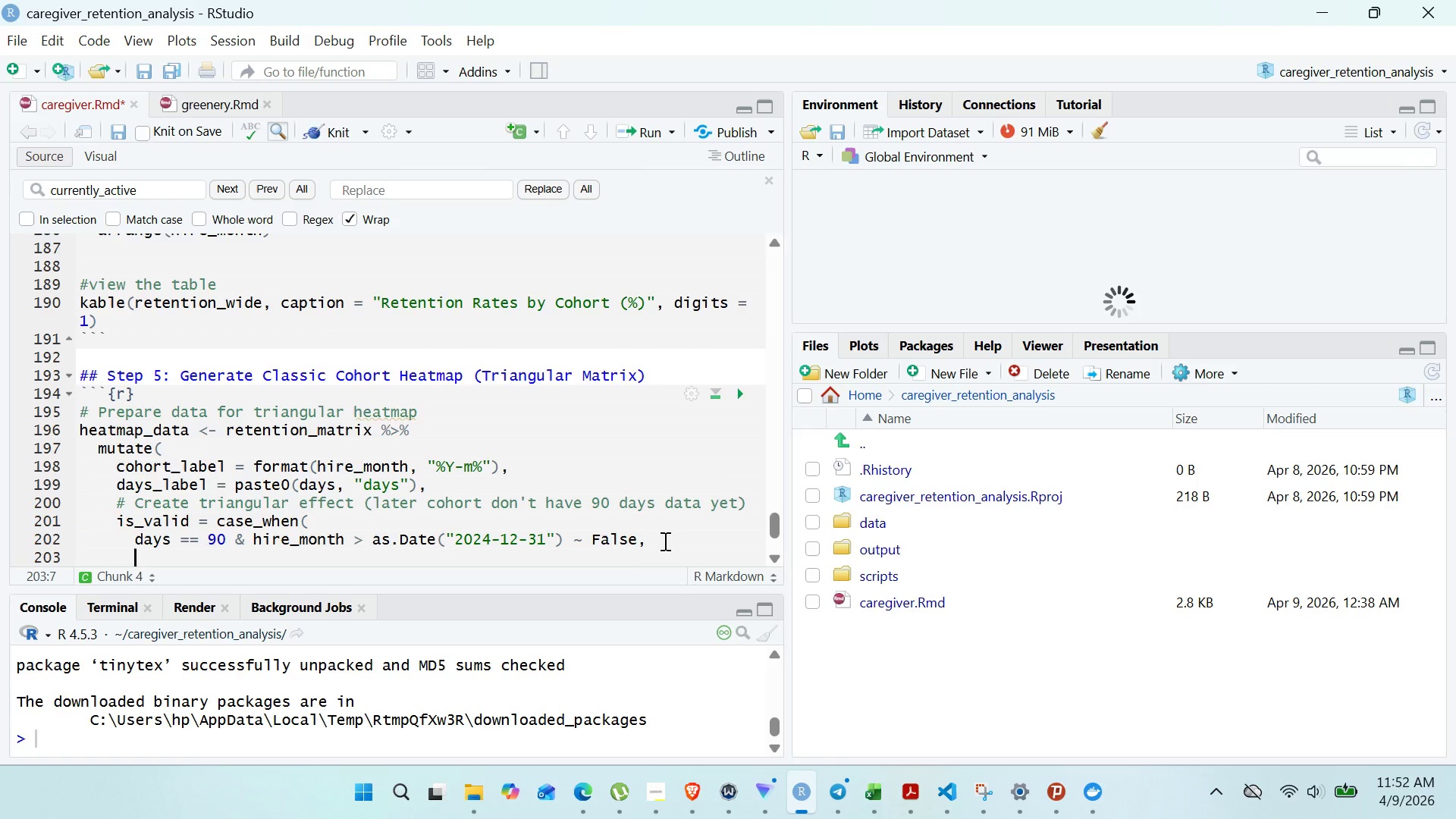 
key(Control+V)
 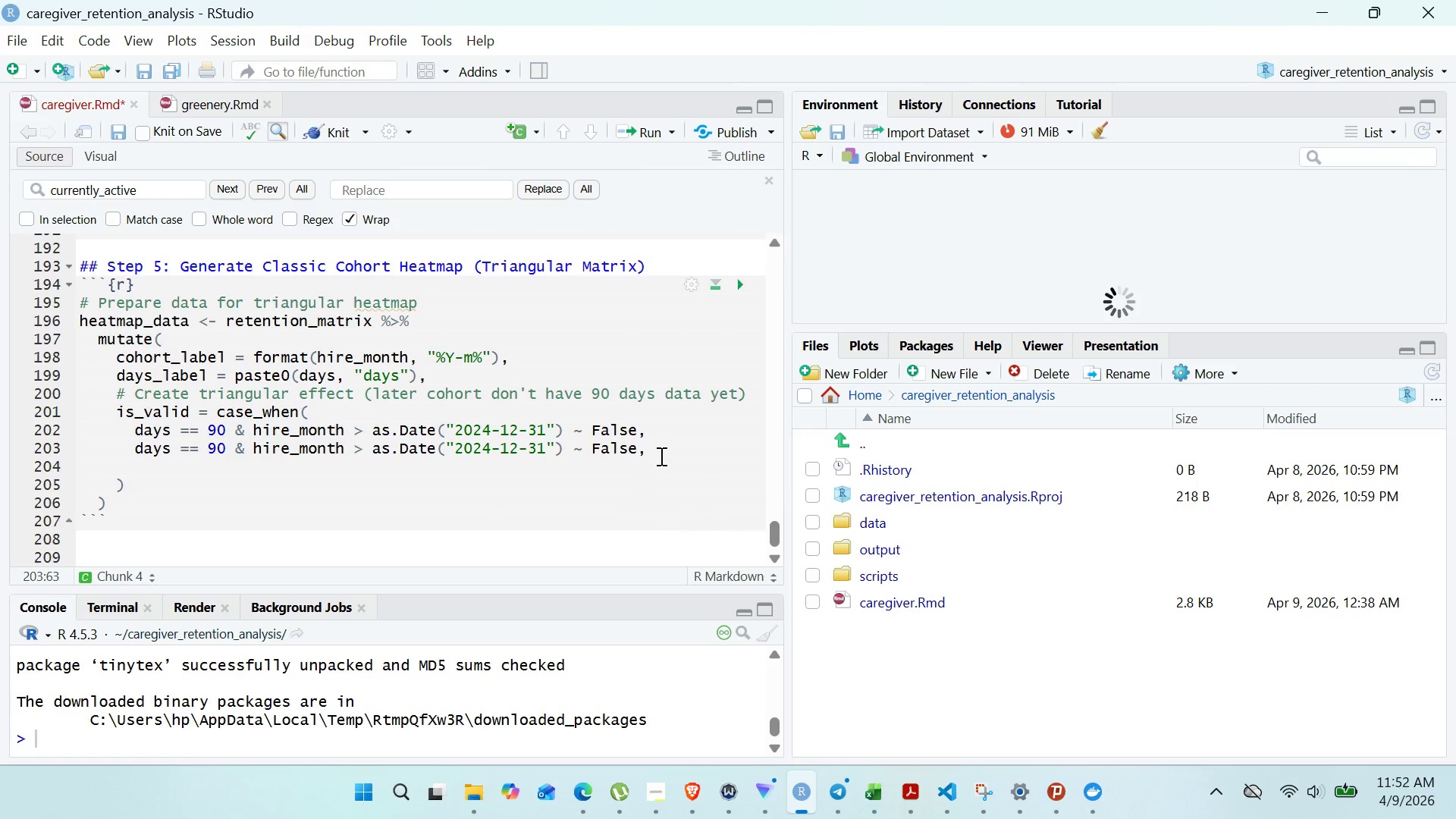 
key(Enter)
 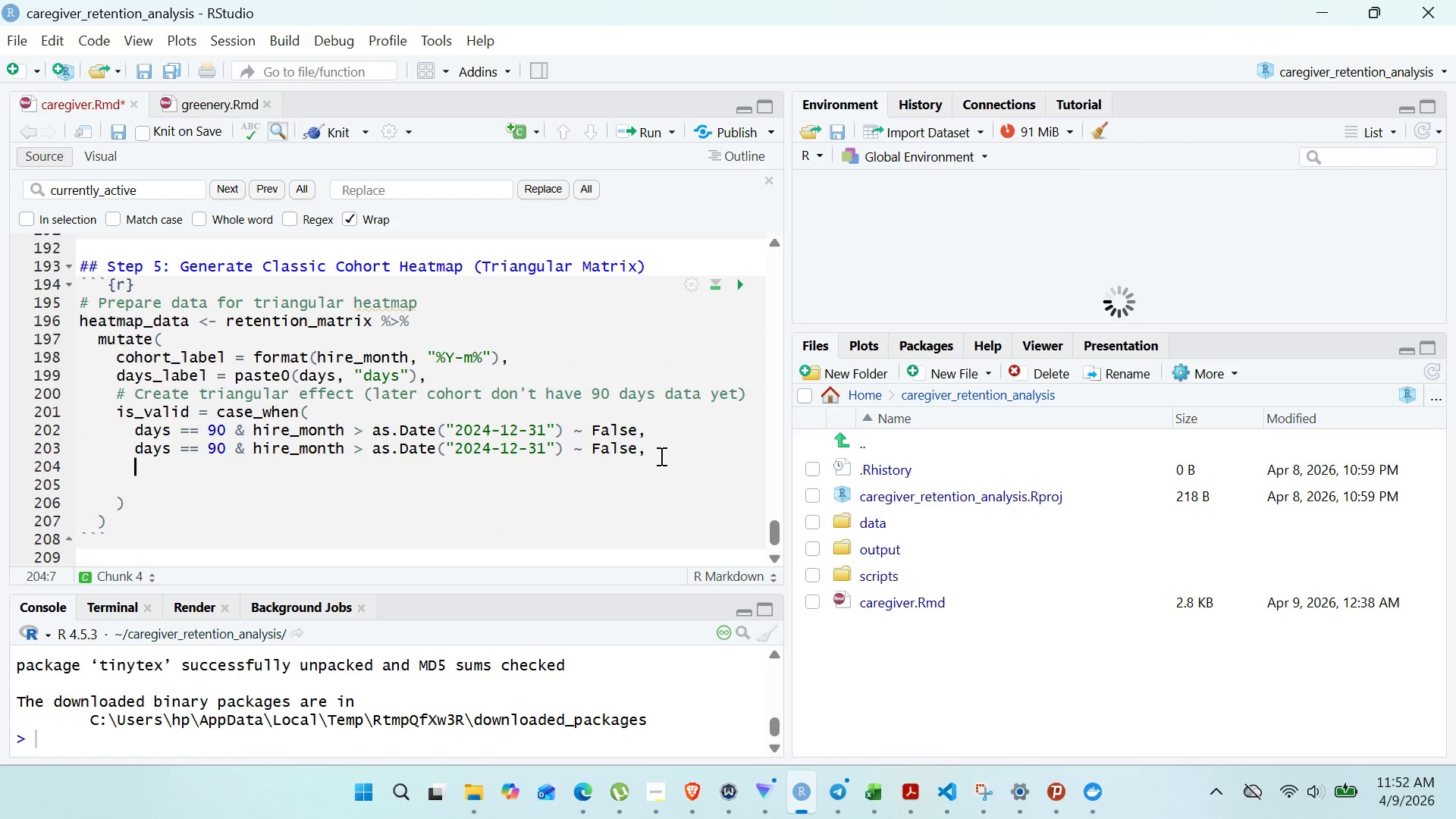 
key(Control+V)
 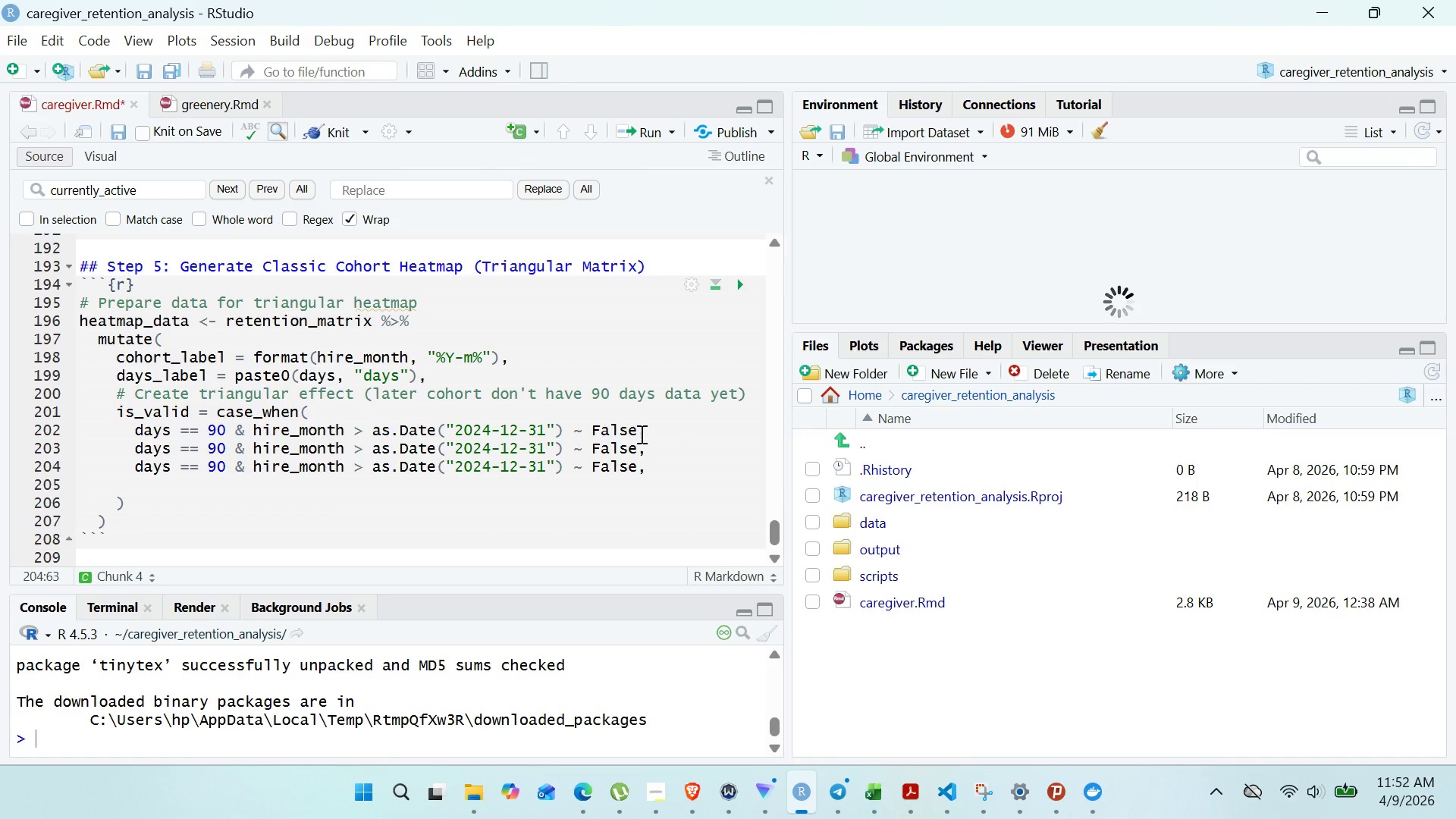 
left_click([635, 429])
 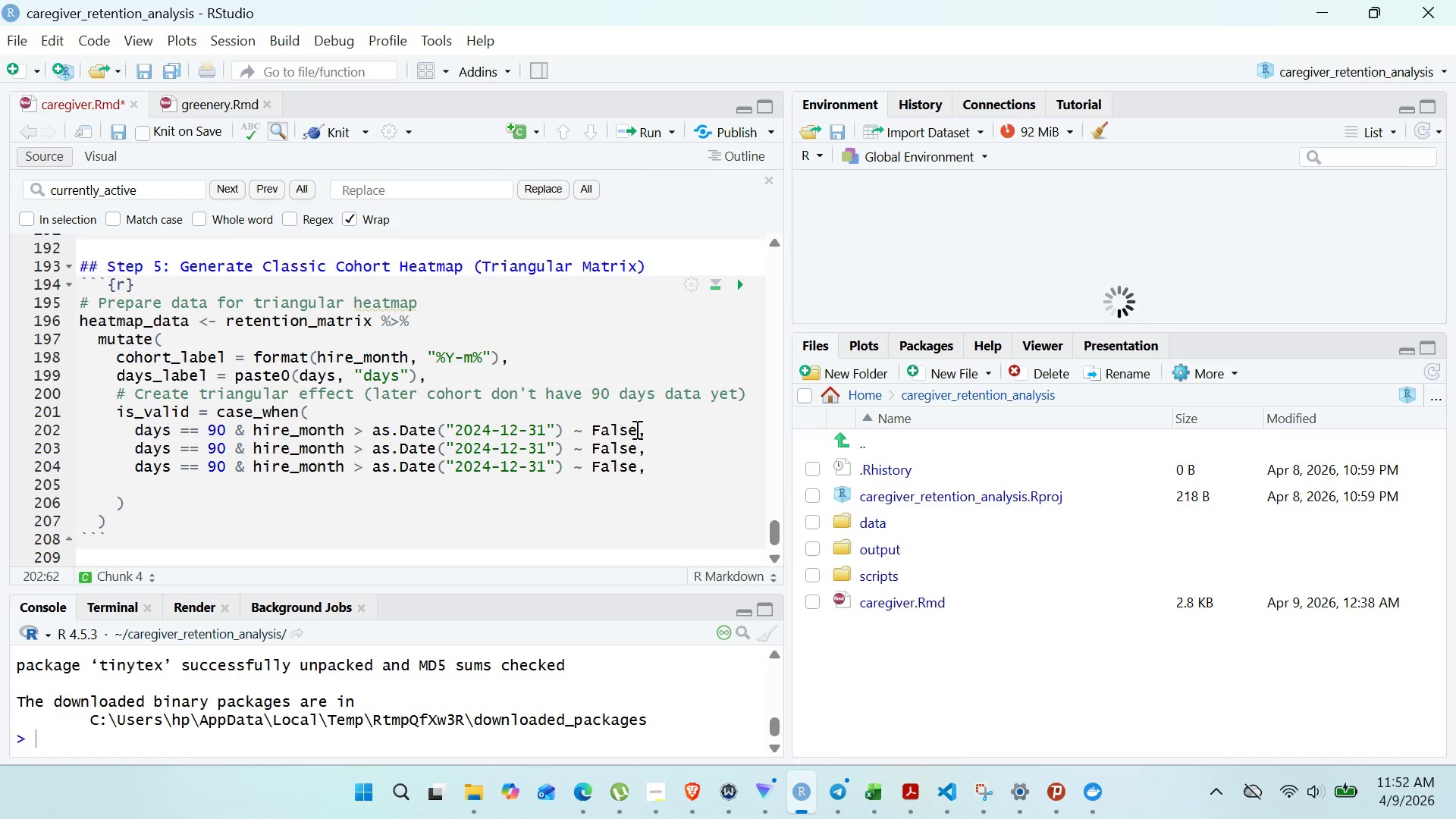 
key(Backspace)
key(Backspace)
key(Backspace)
key(Backspace)
type(ALSE)
 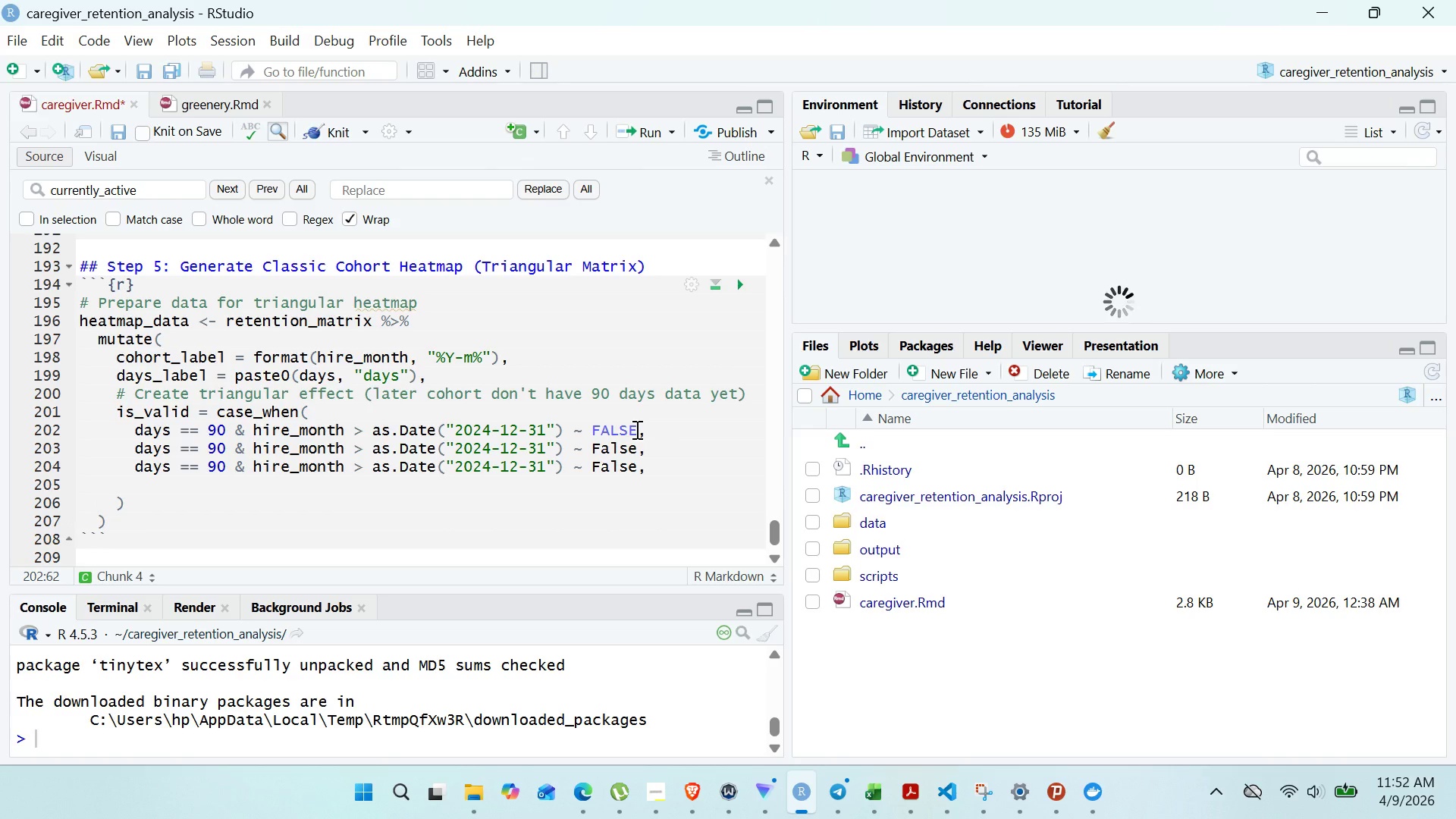 
double_click([610, 432])
 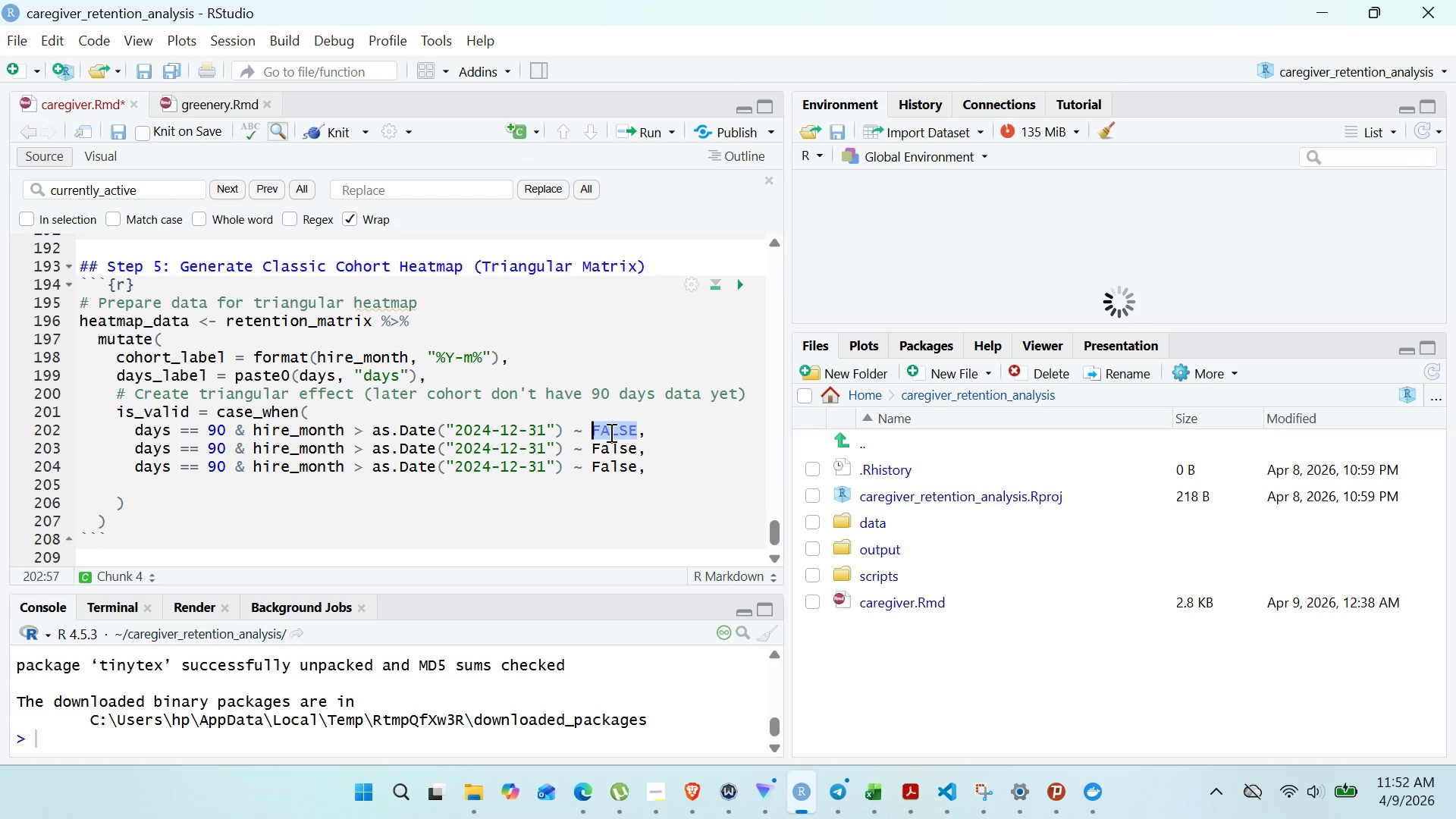 
key(Control+C)
 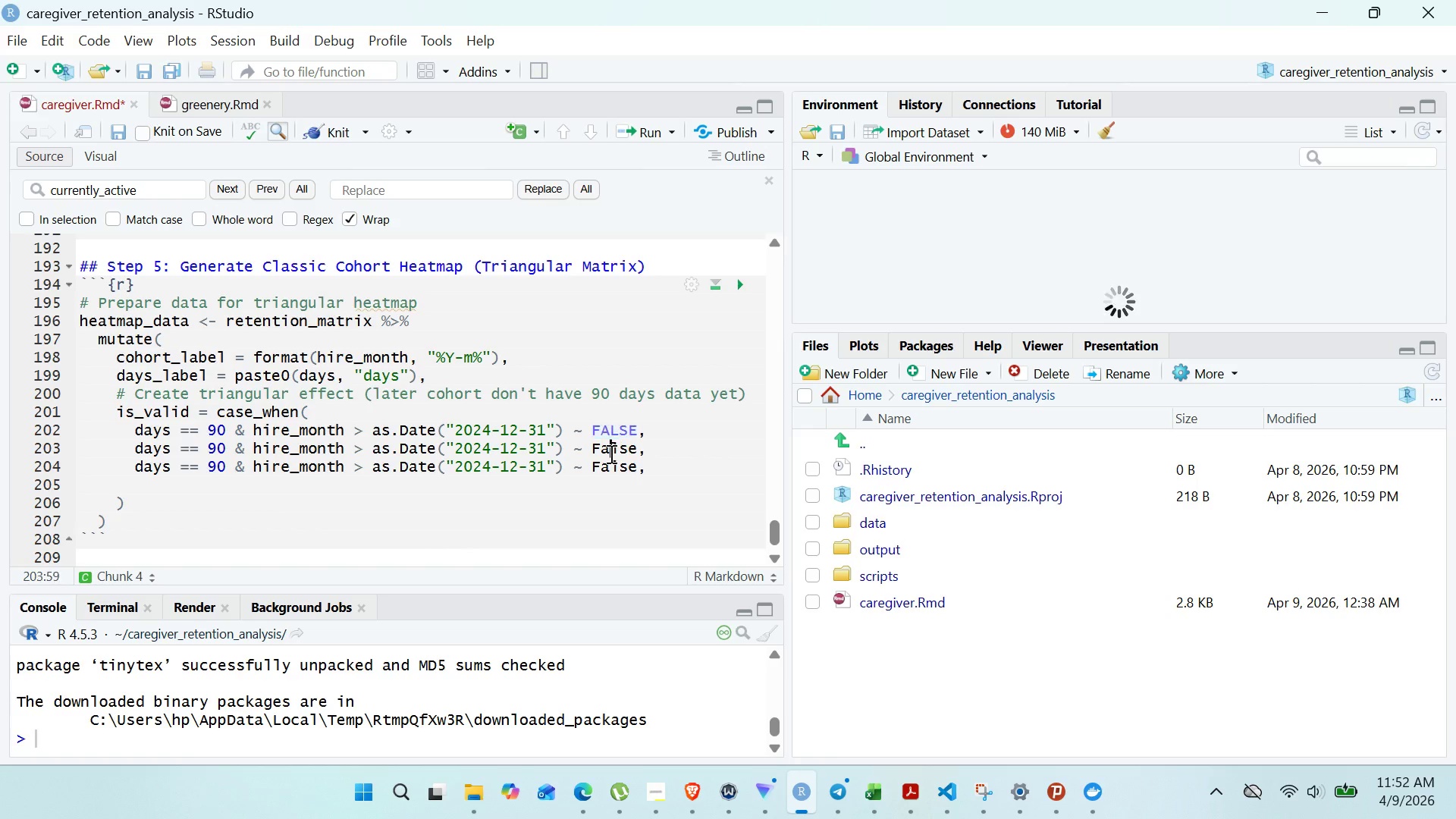 
double_click([610, 453])
 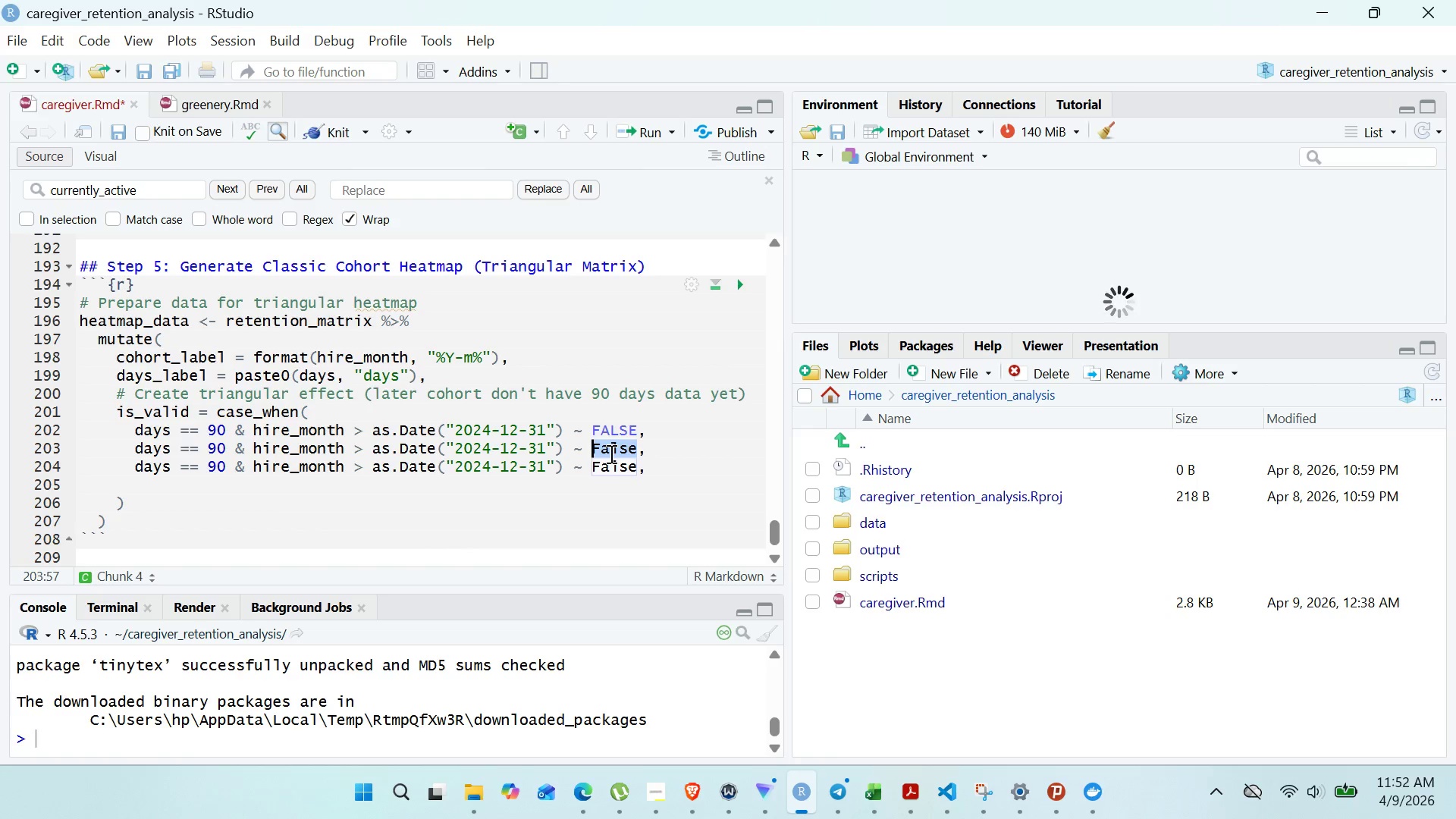 
key(Control+V)
 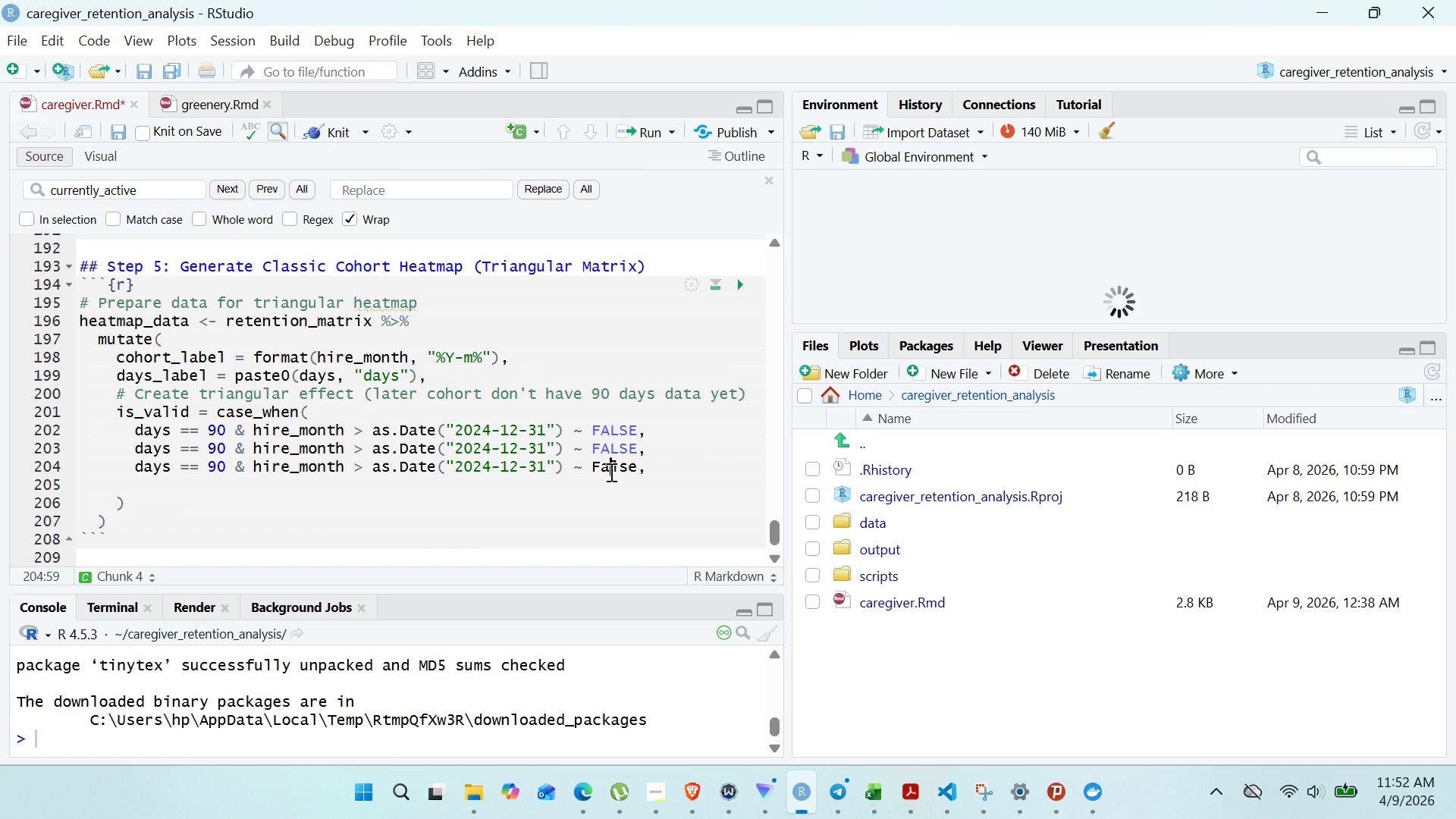 
double_click([610, 472])
 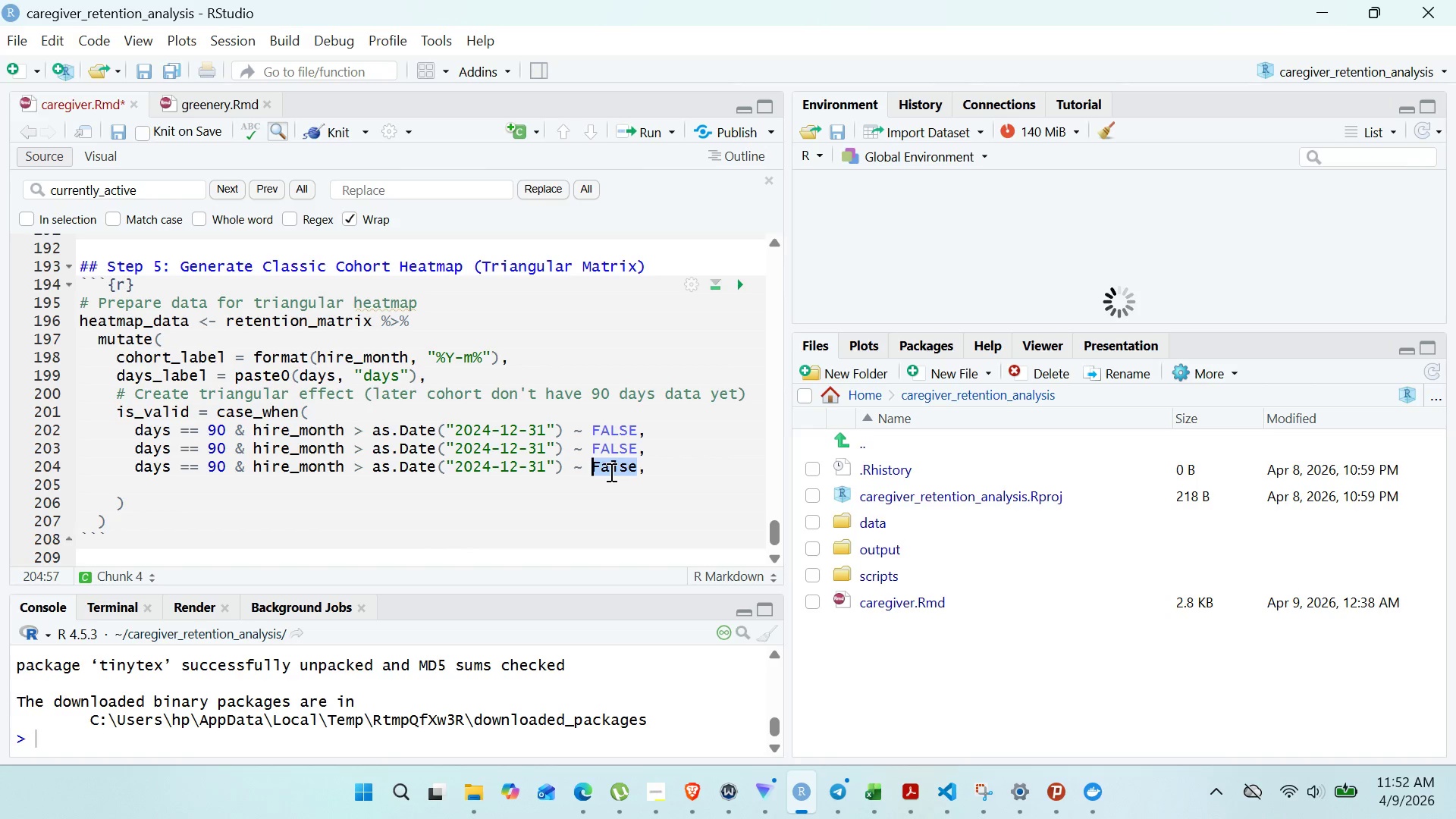 
key(Control+V)
 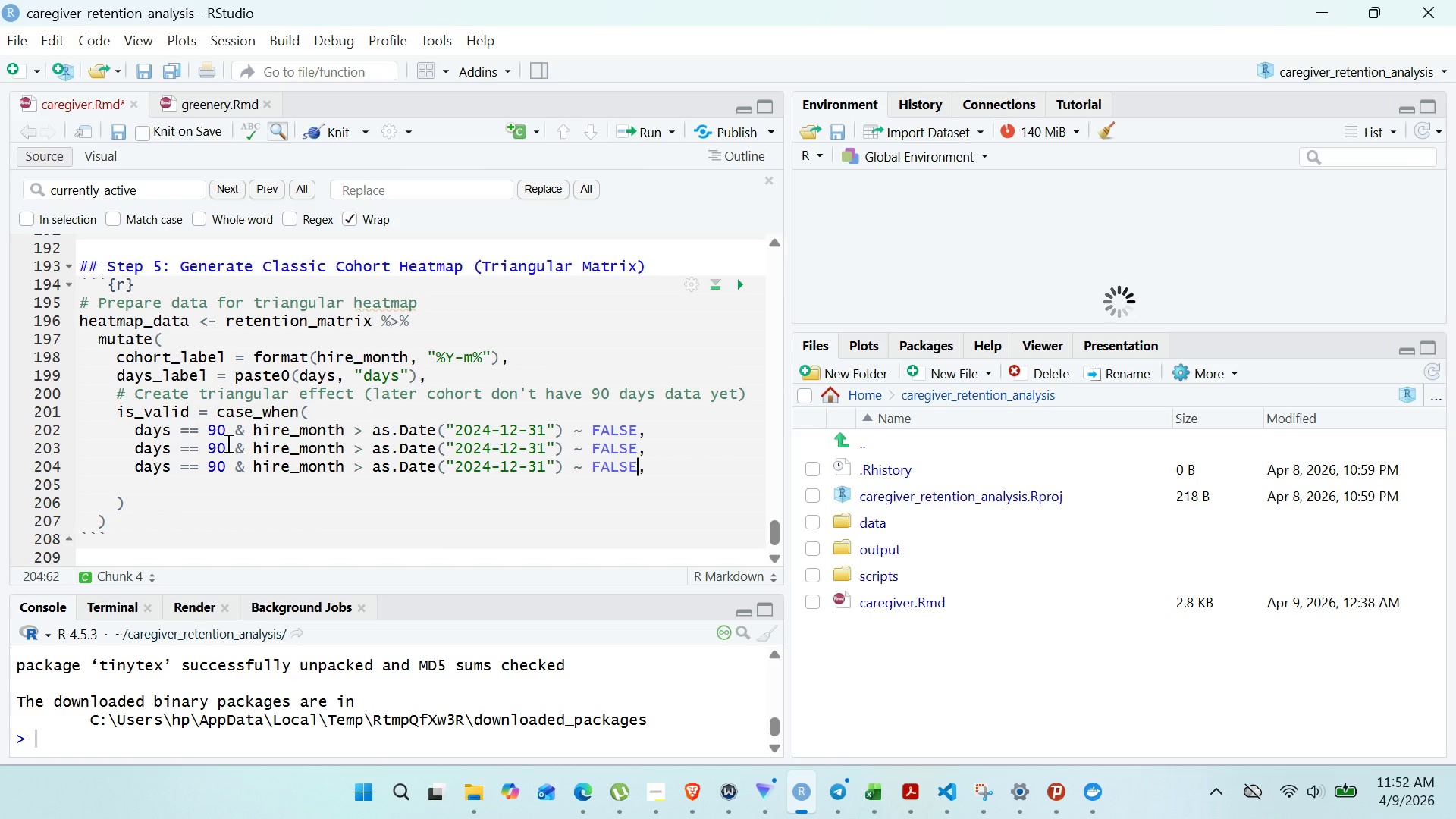 
left_click([218, 447])
 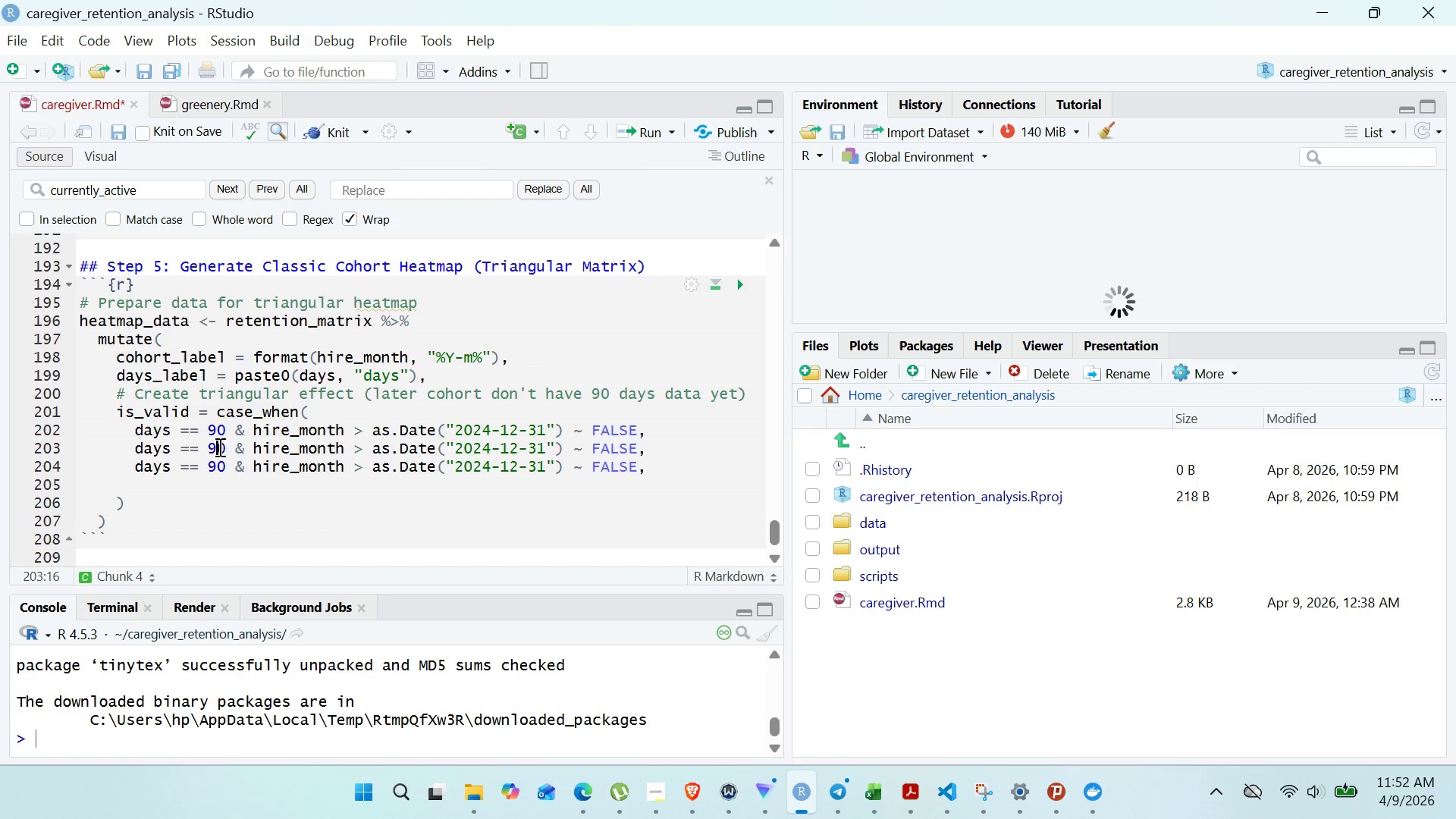 
key(Backspace)
 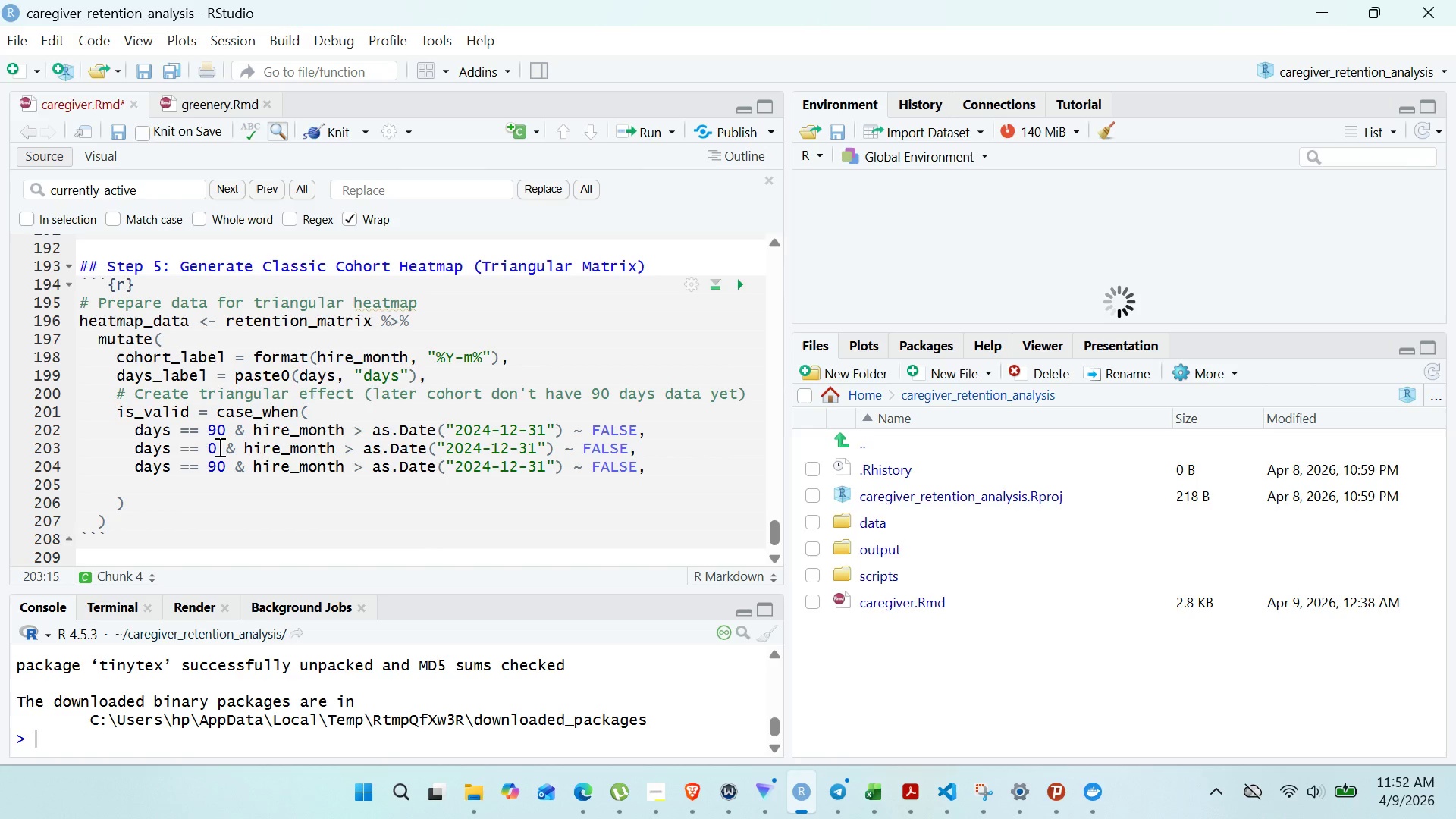 
key(6)
 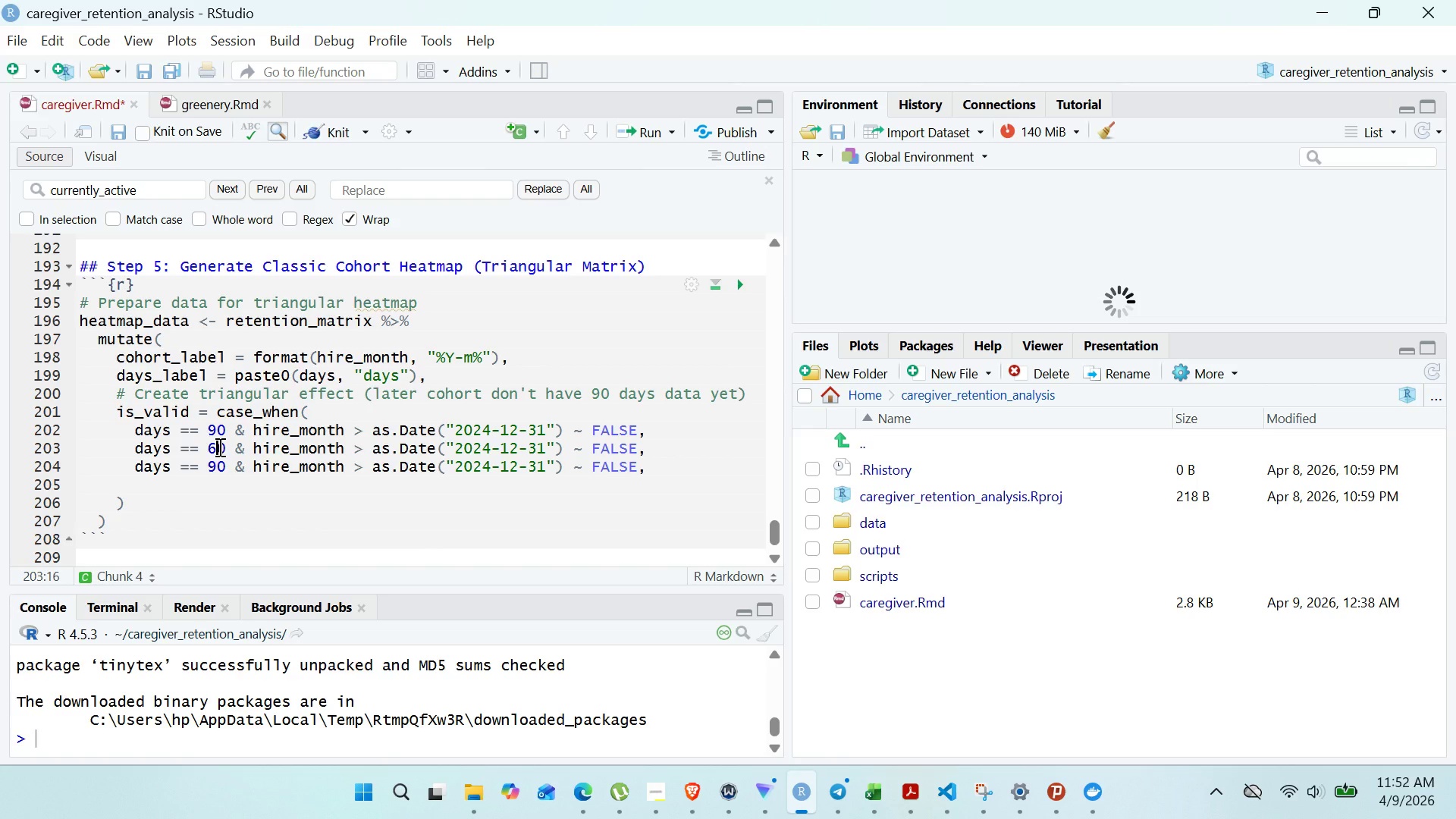 
key(ArrowDown)
 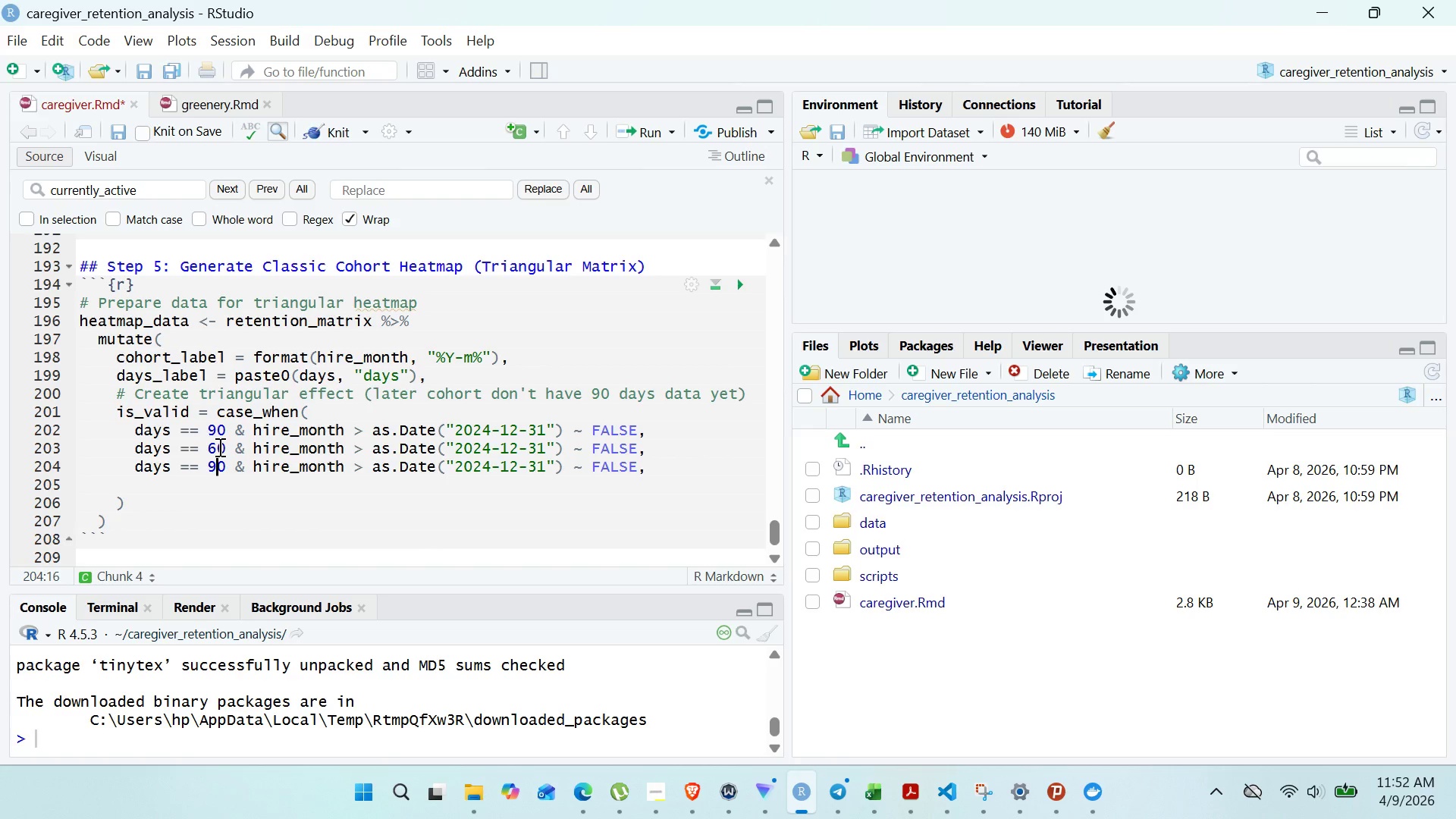 
key(Backspace)
 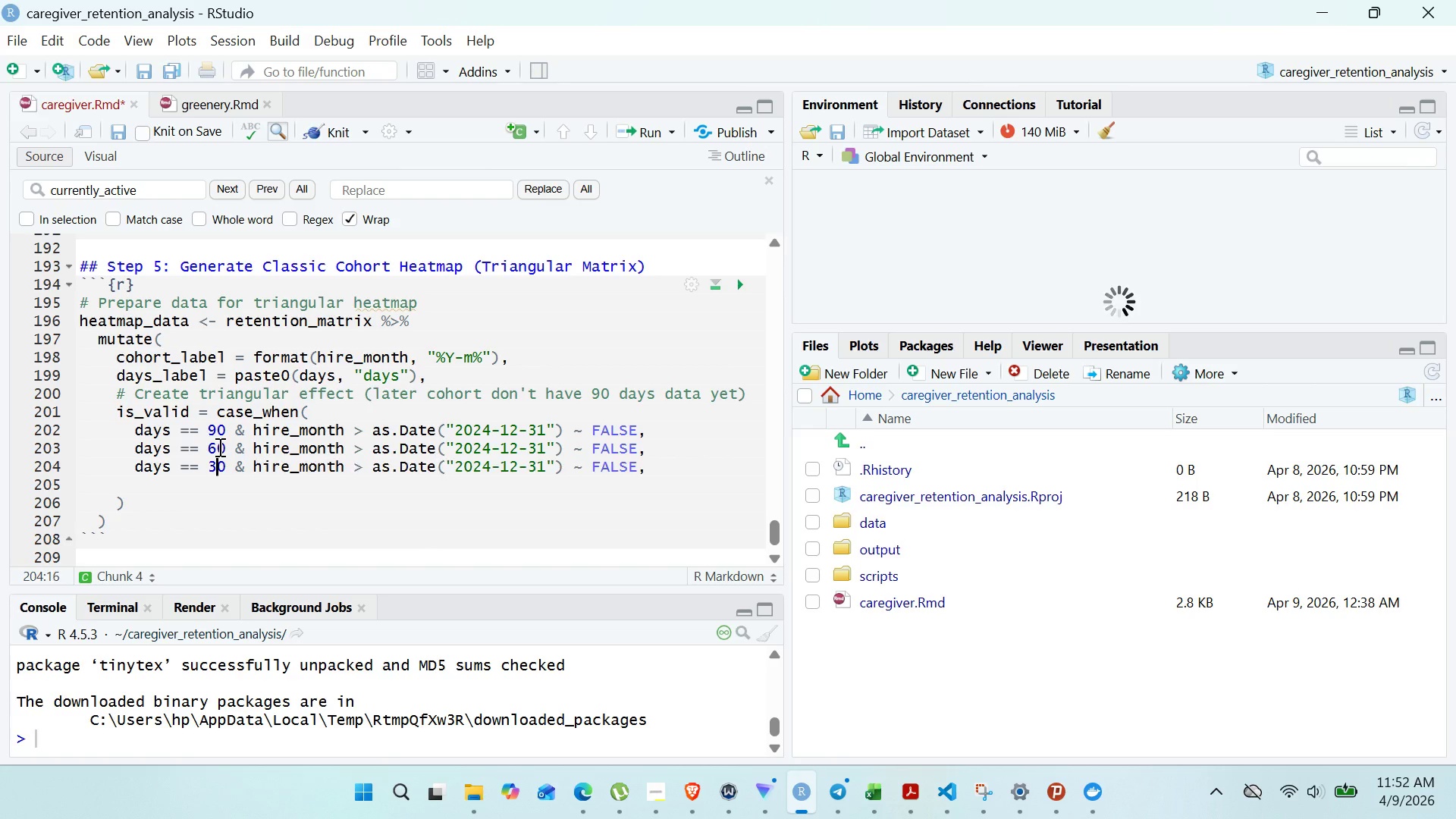 
key(3)
 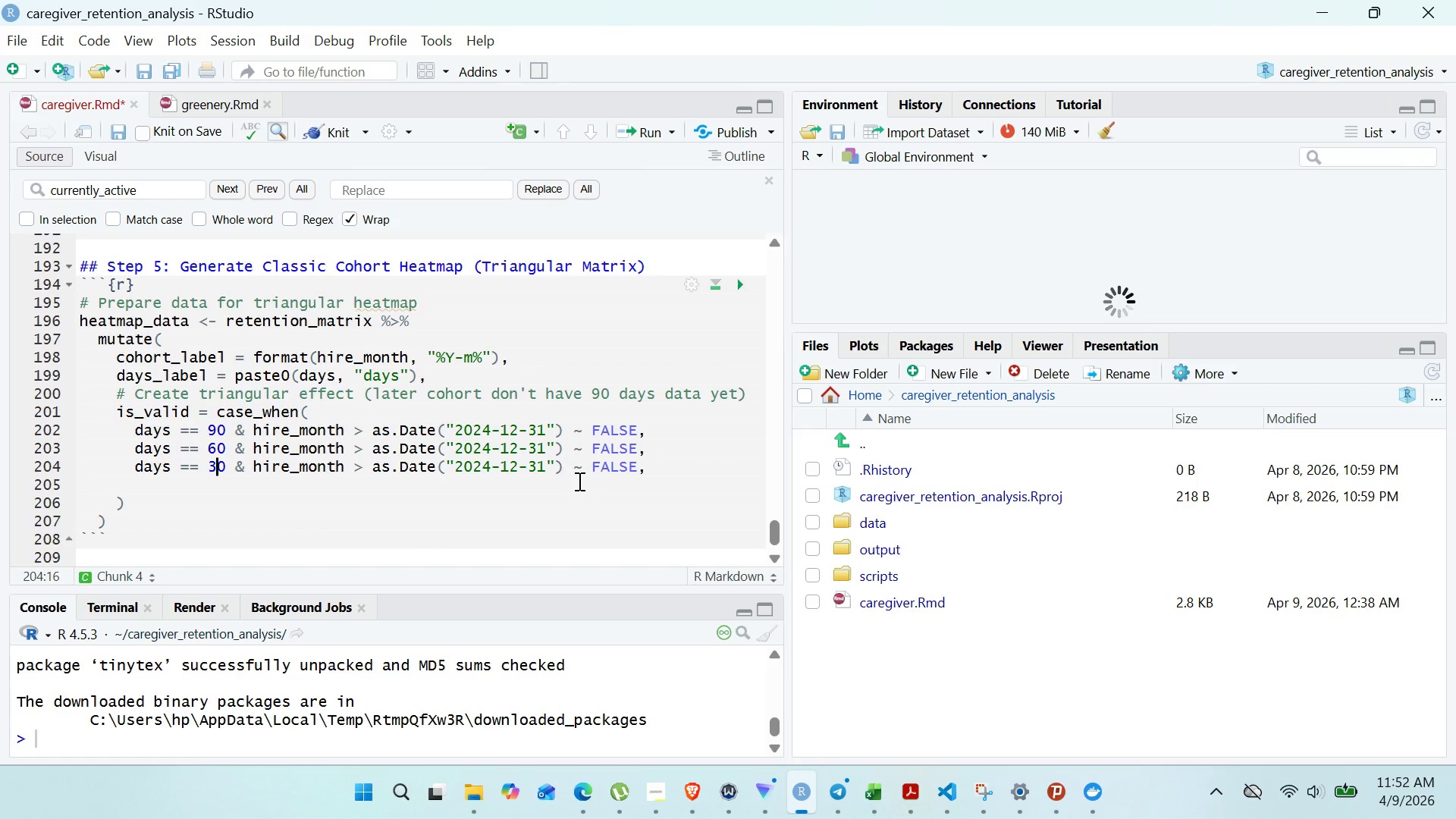 
left_click([683, 470])
 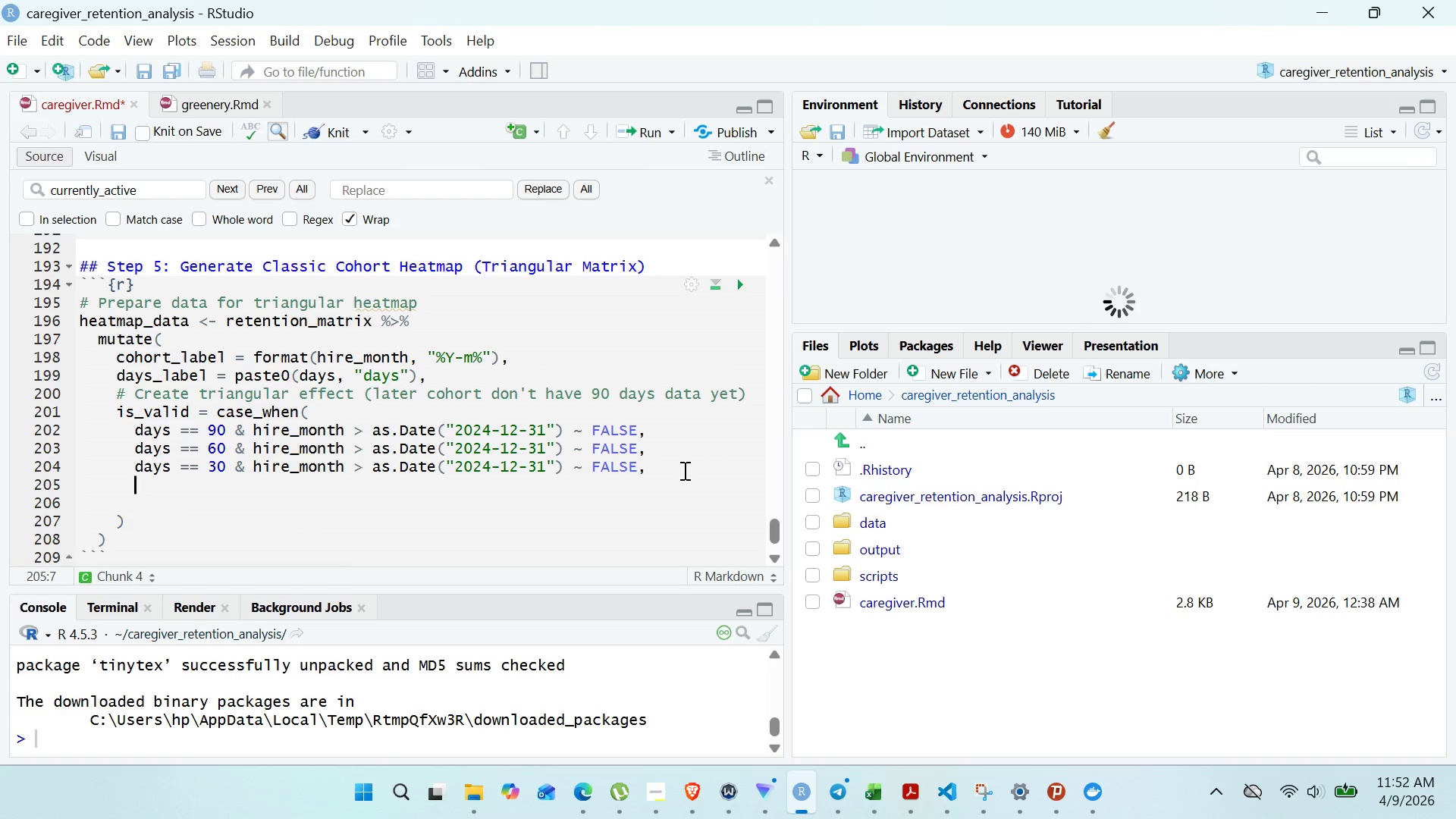 
key(Enter)
 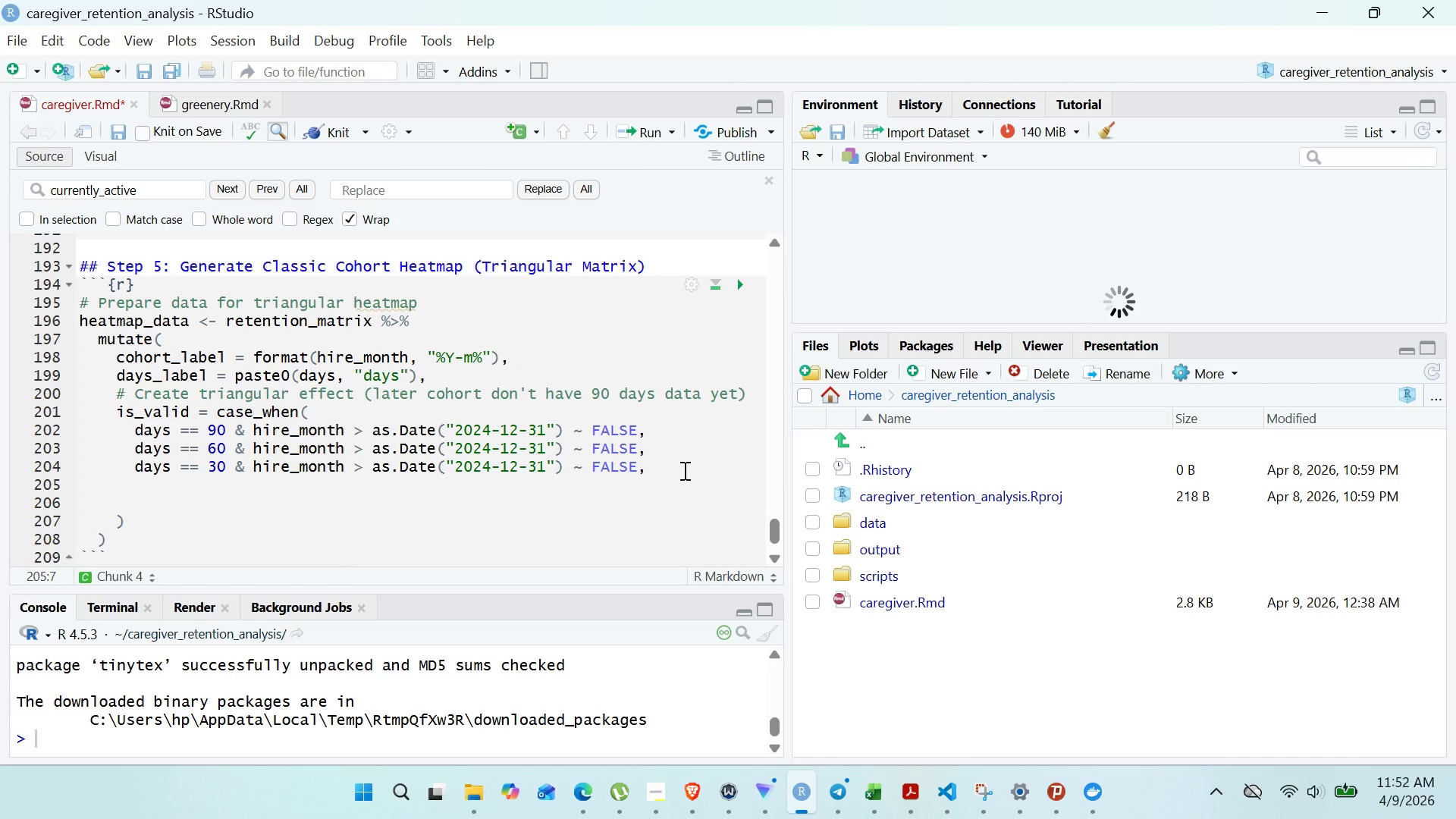 
type(TRUE ~ TRUE)
 